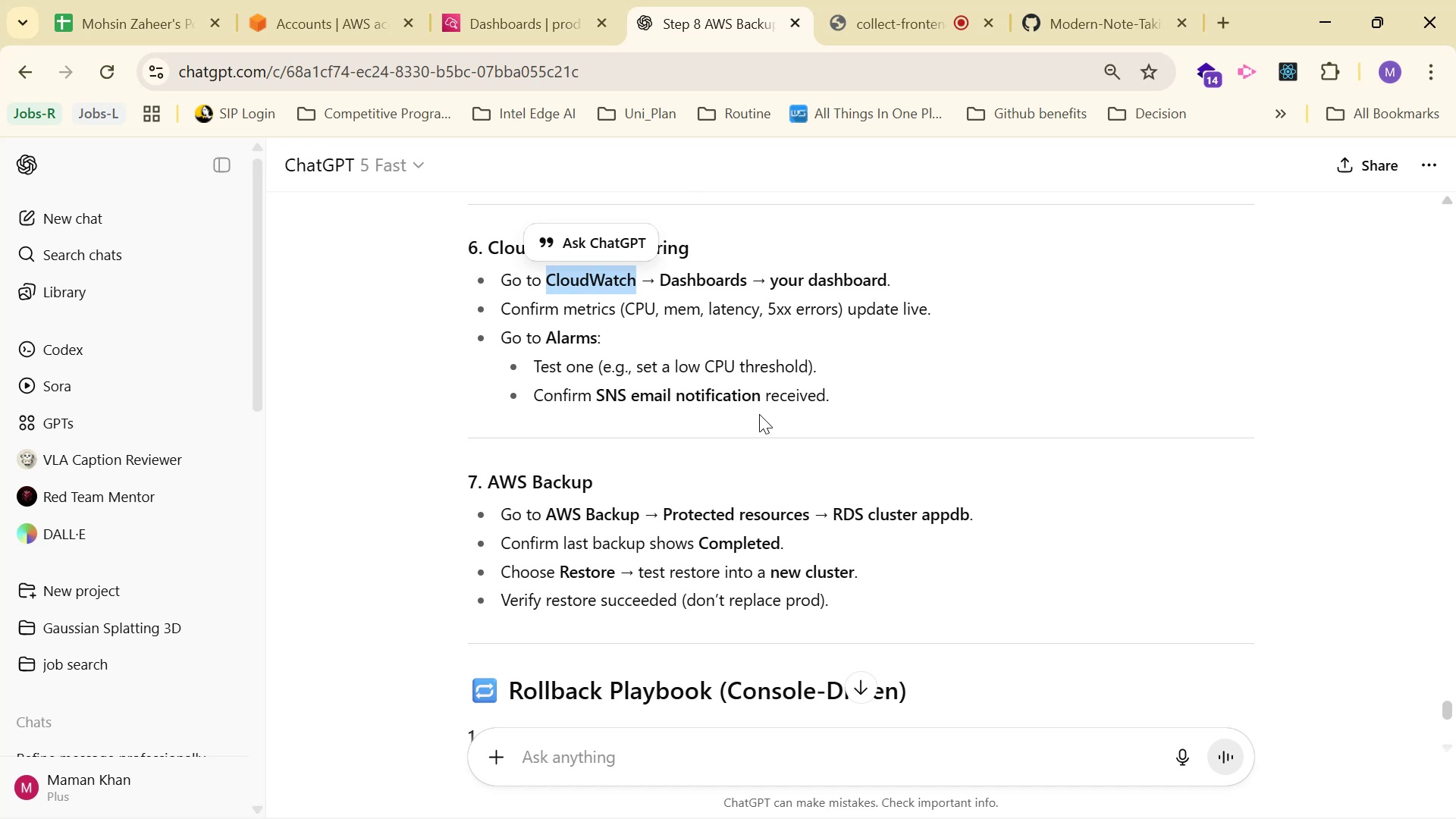 
wait(6.93)
 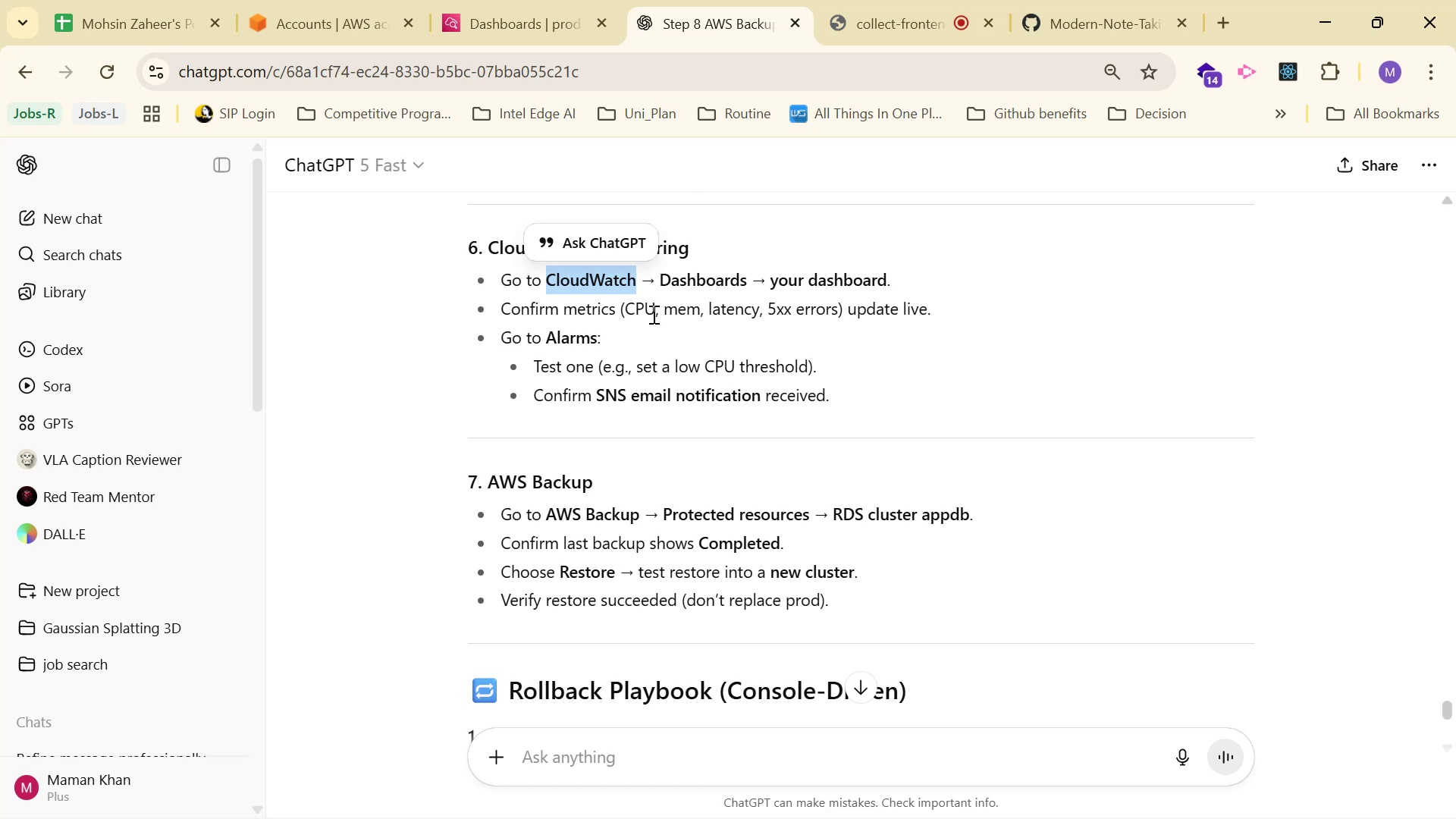 
mouse_move([583, 2])
 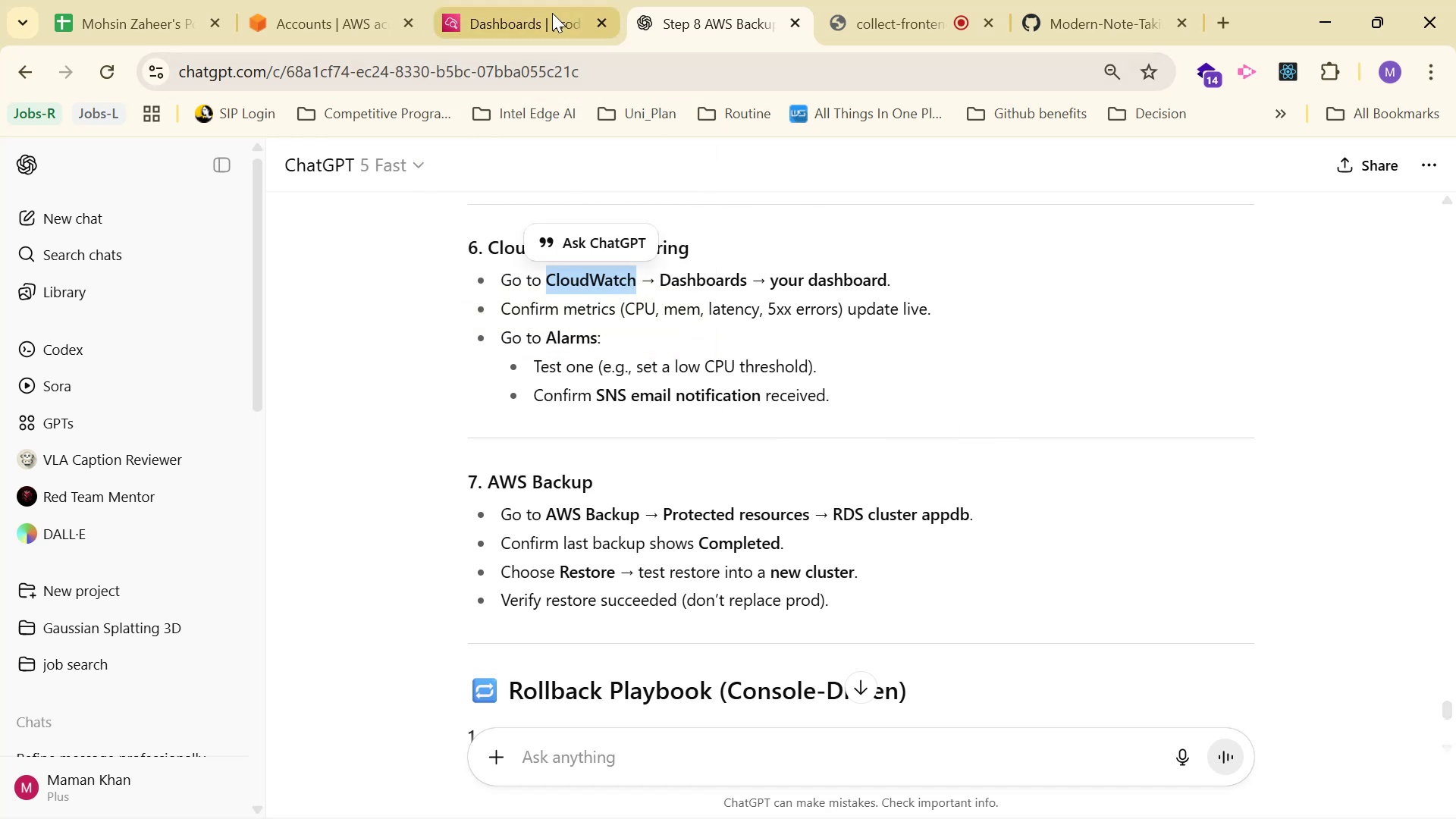 
left_click([534, 5])
 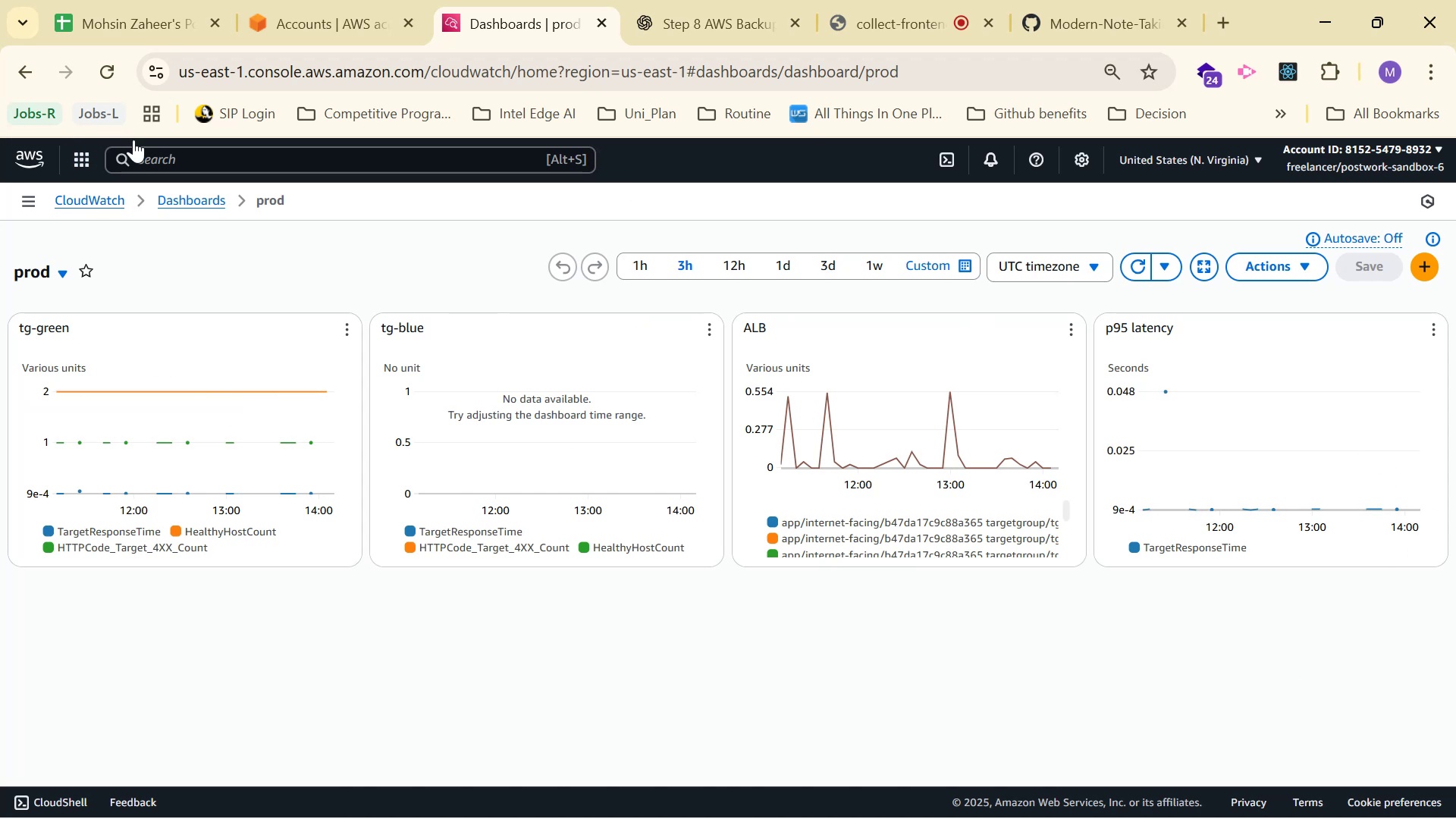 
wait(7.94)
 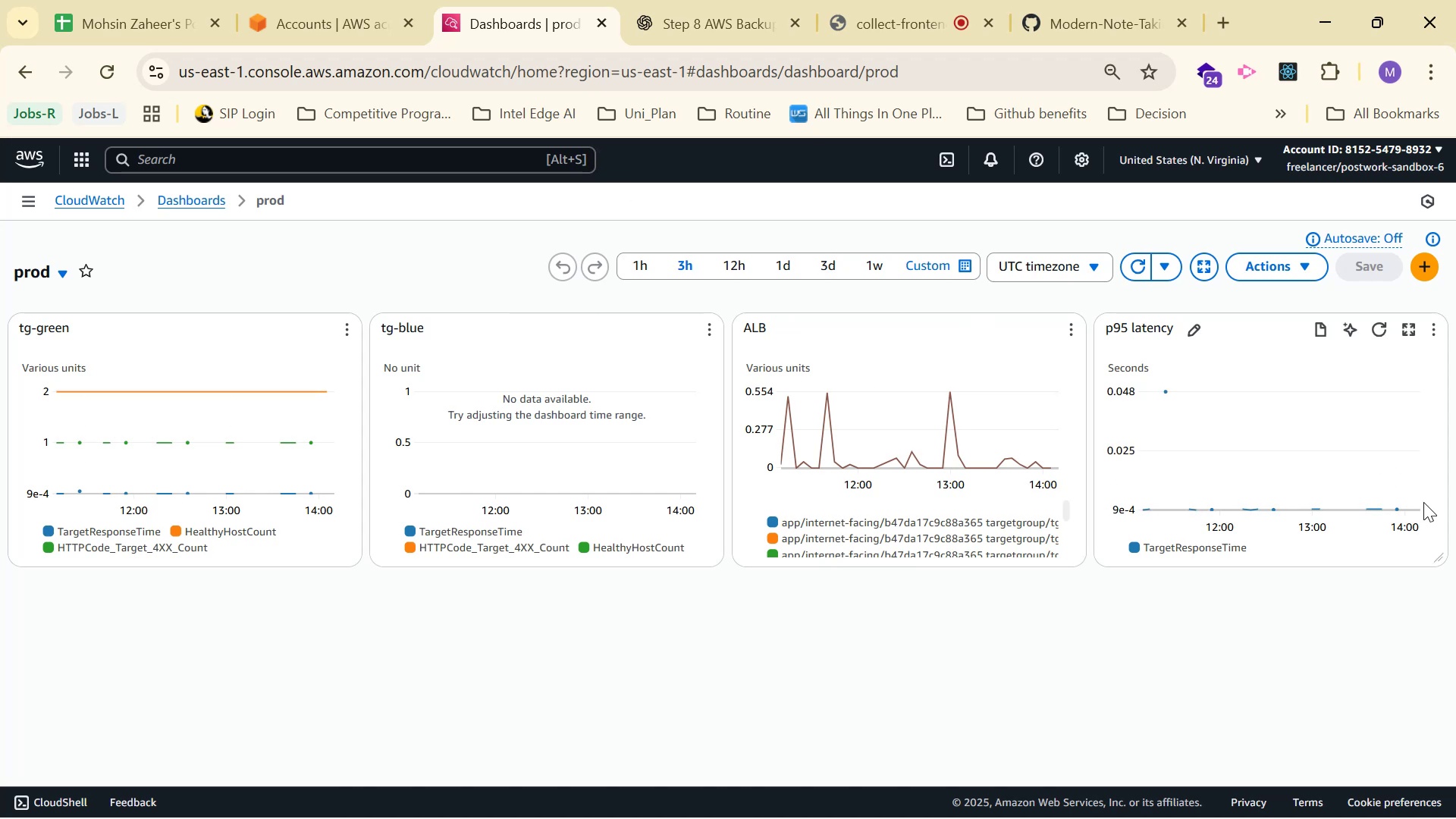 
left_click([105, 205])
 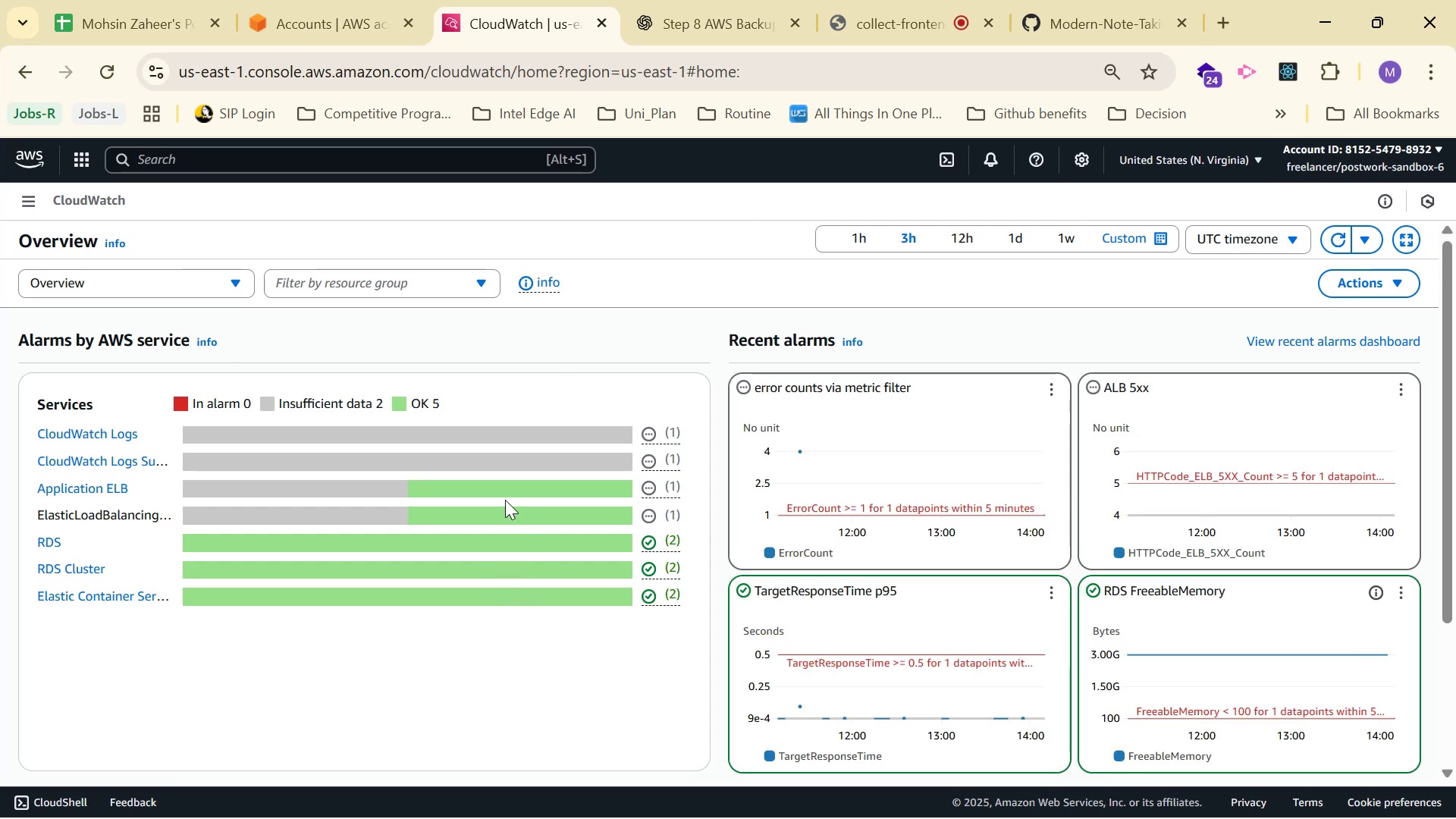 
wait(12.66)
 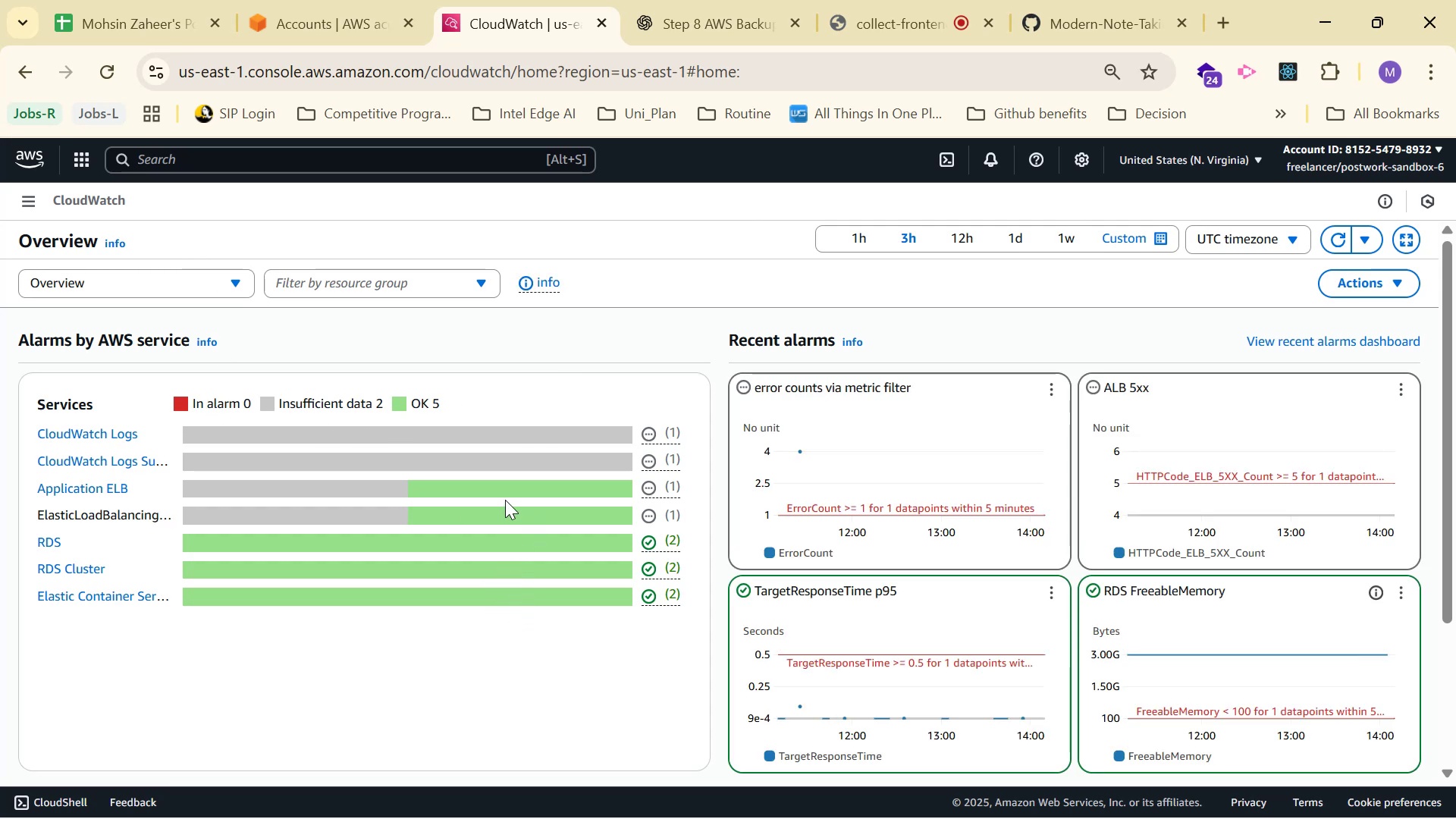 
left_click([36, 199])
 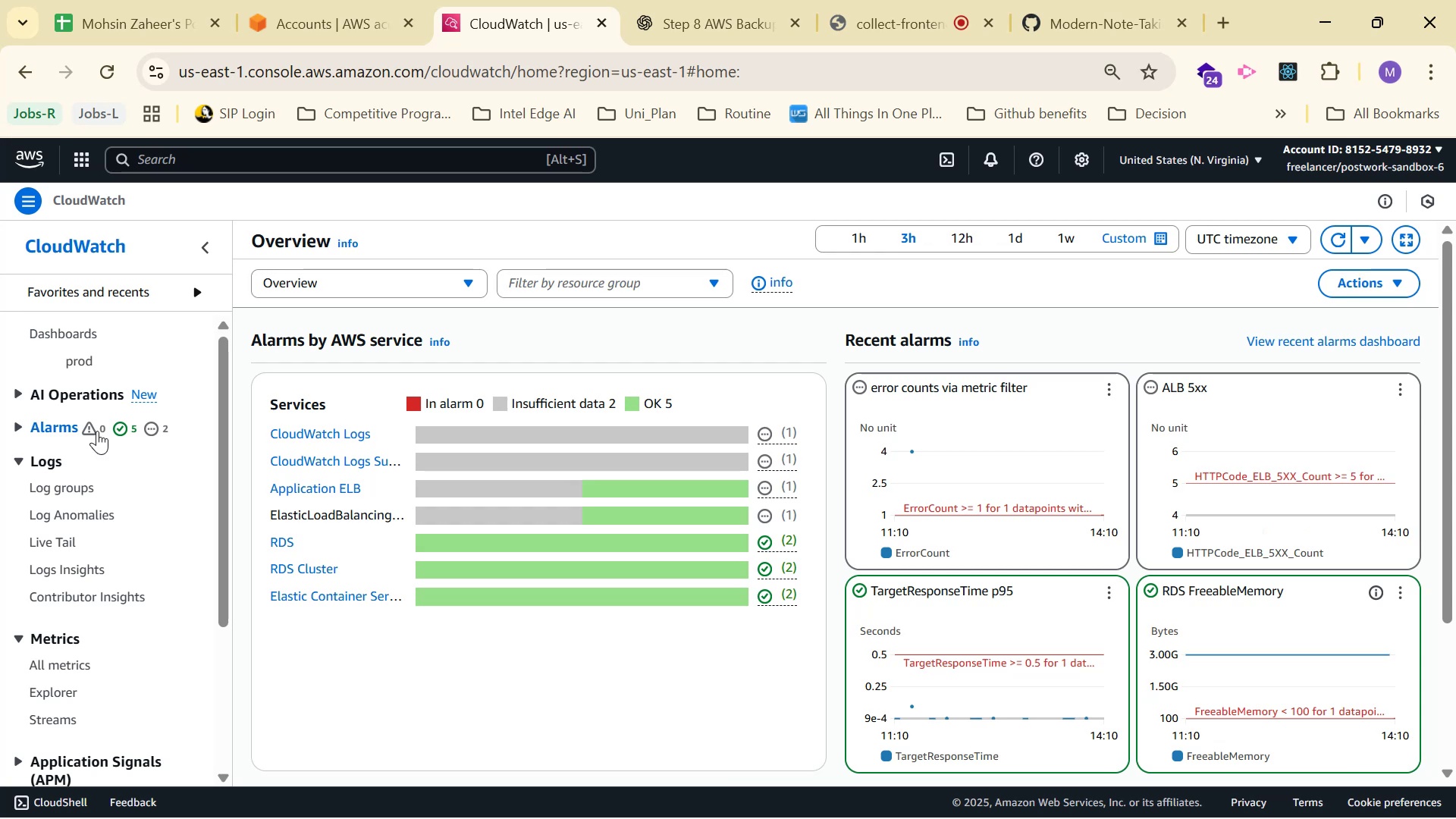 
left_click([49, 428])
 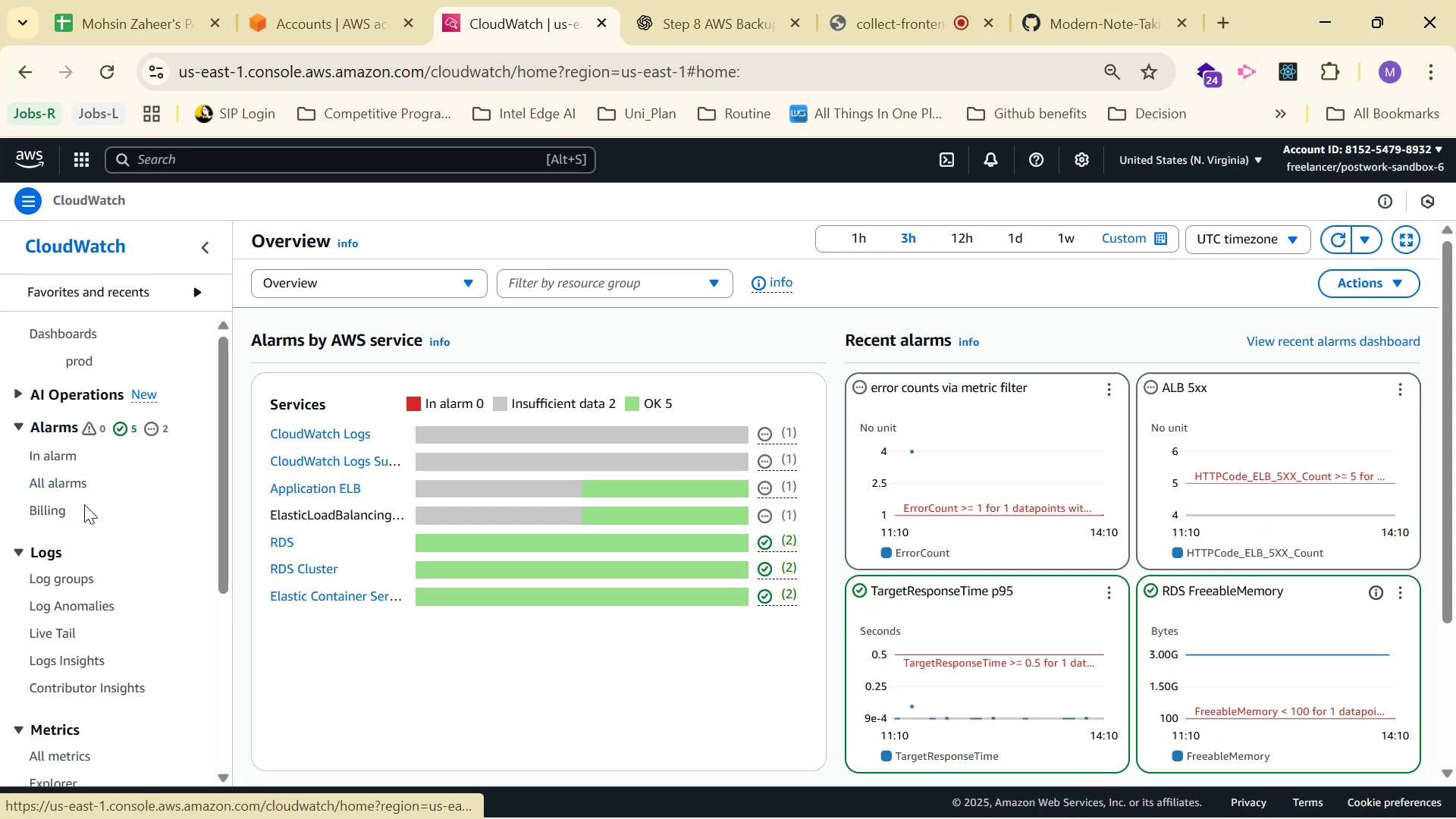 
left_click([83, 485])
 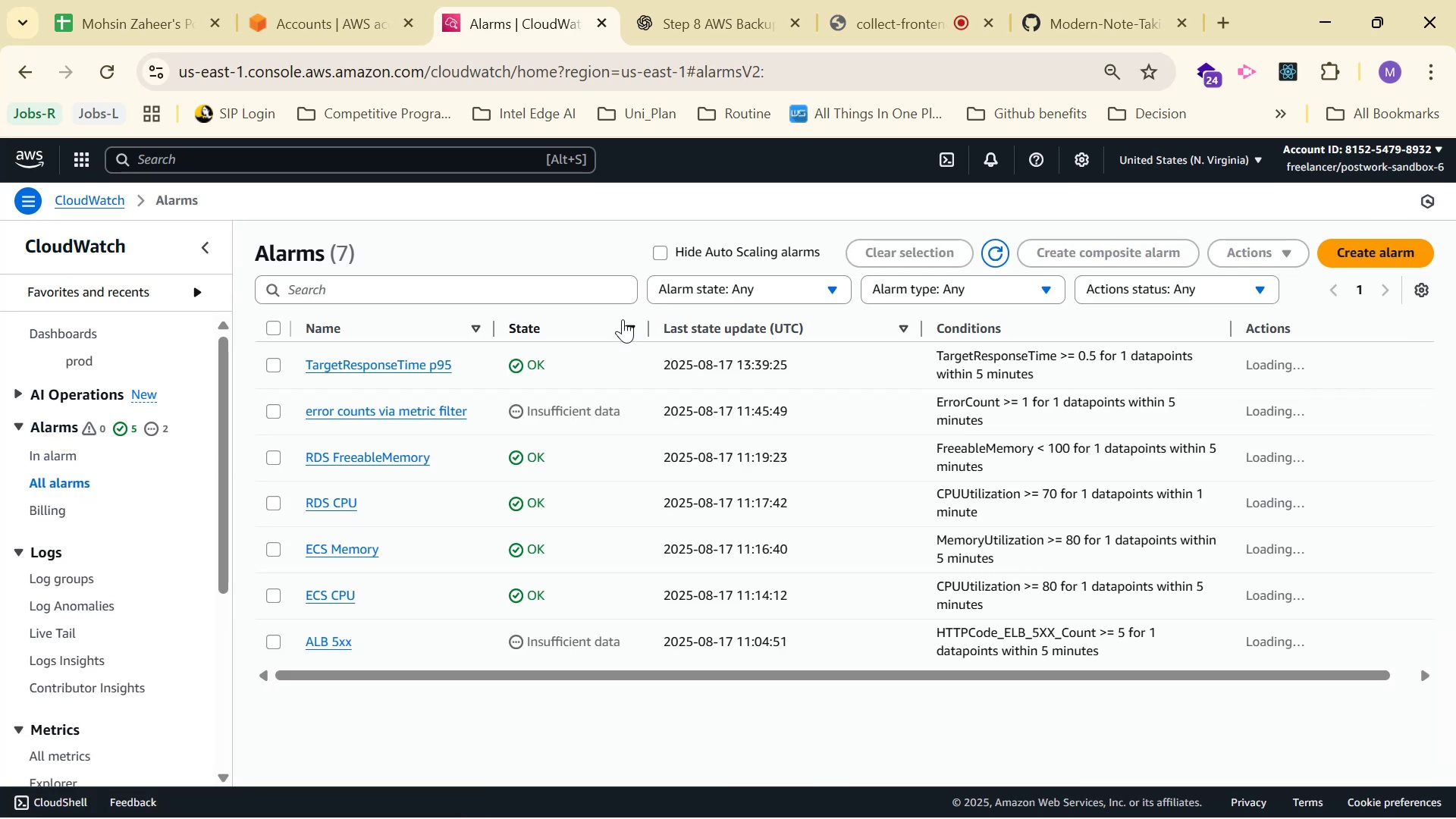 
left_click([751, 0])
 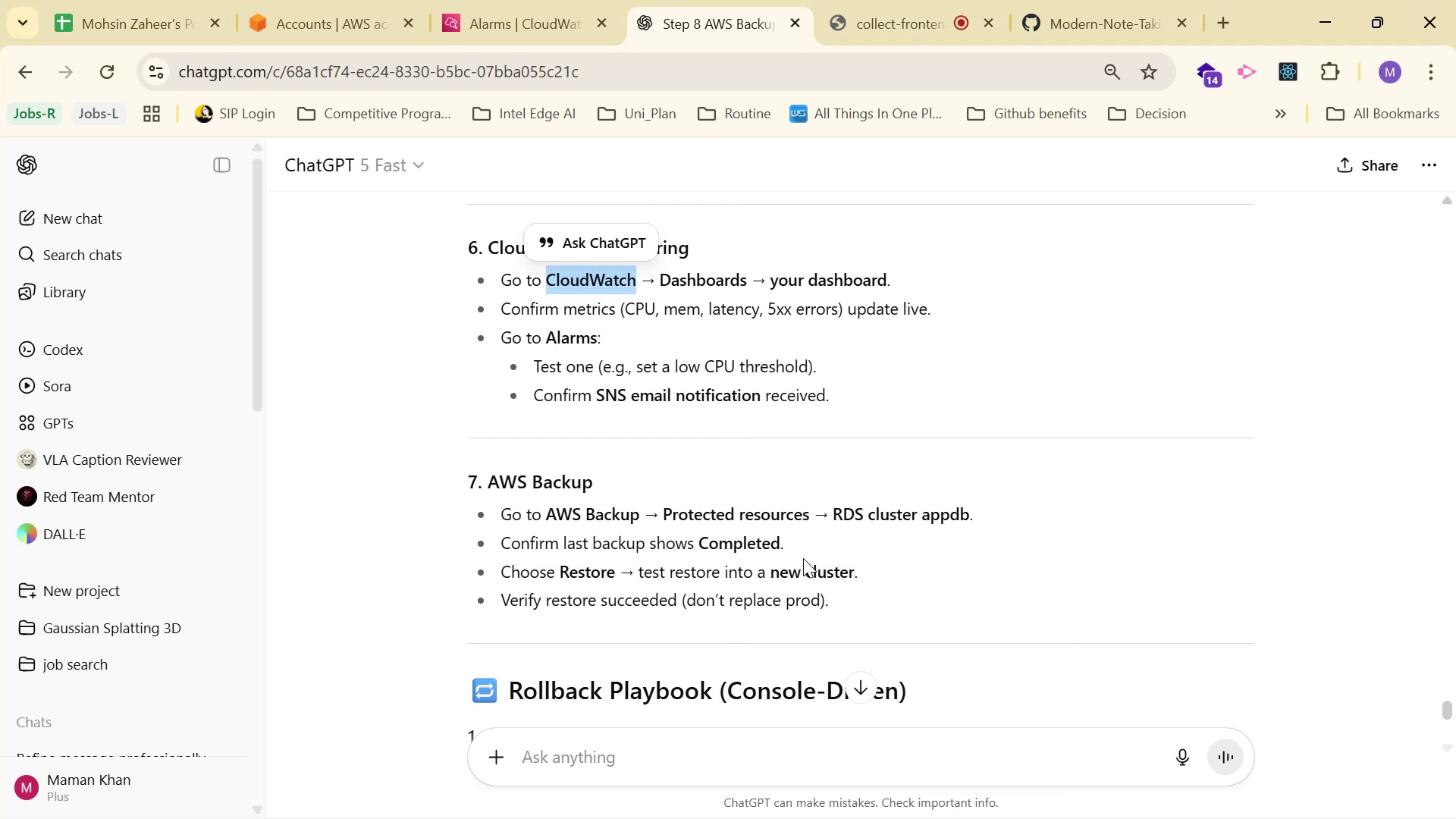 
wait(11.08)
 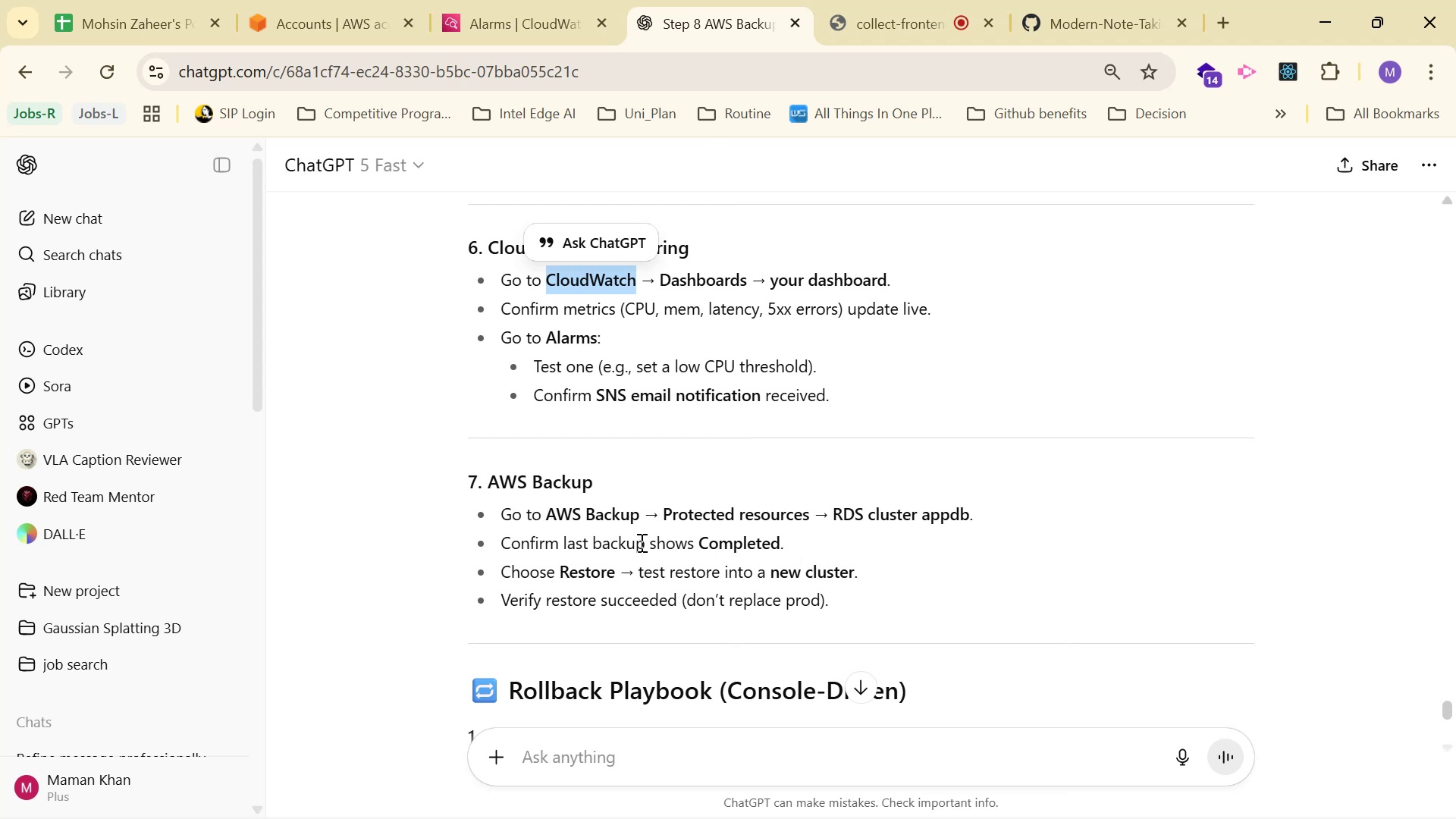 
key(Control+C)
 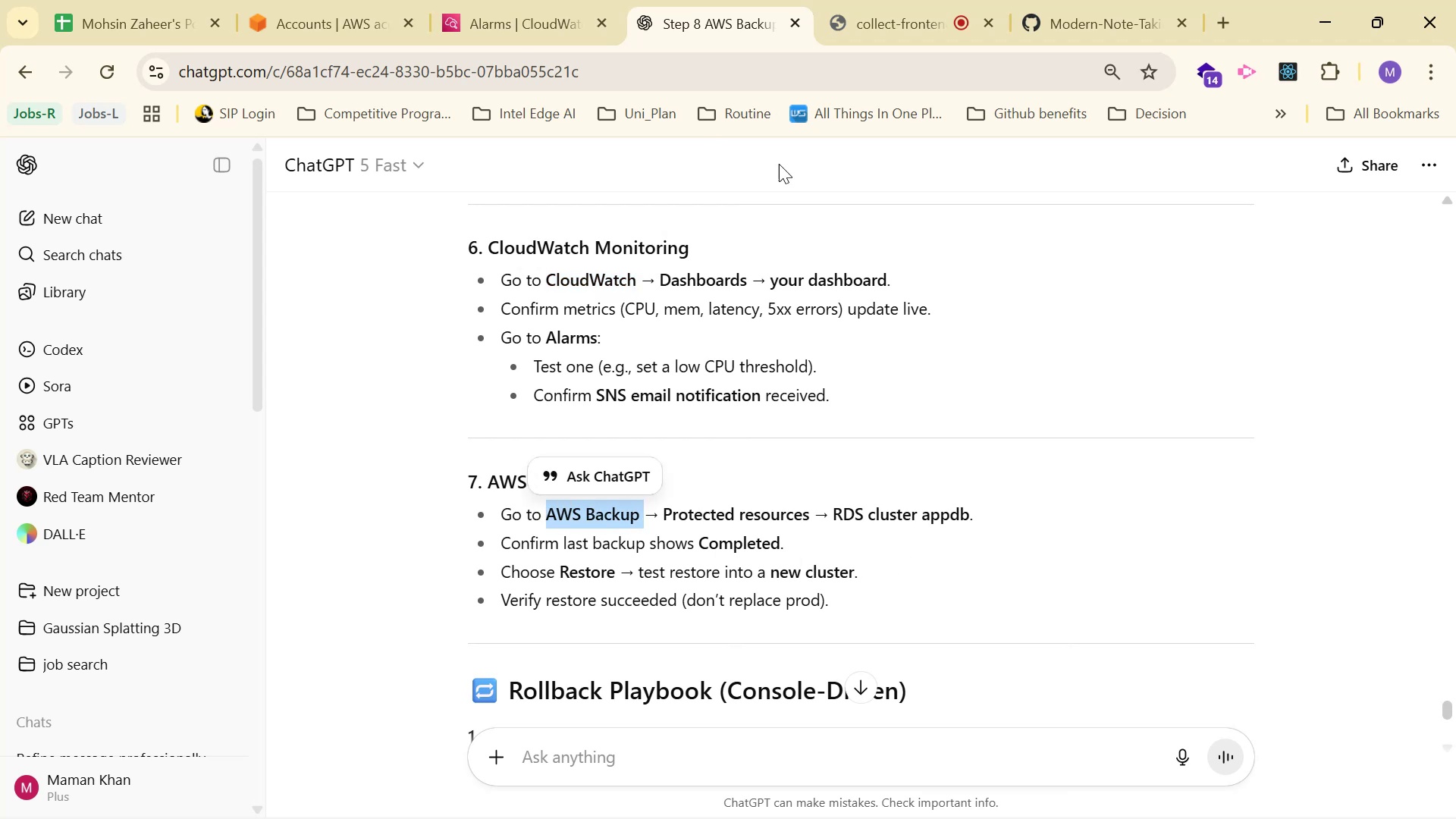 
key(Control+C)
 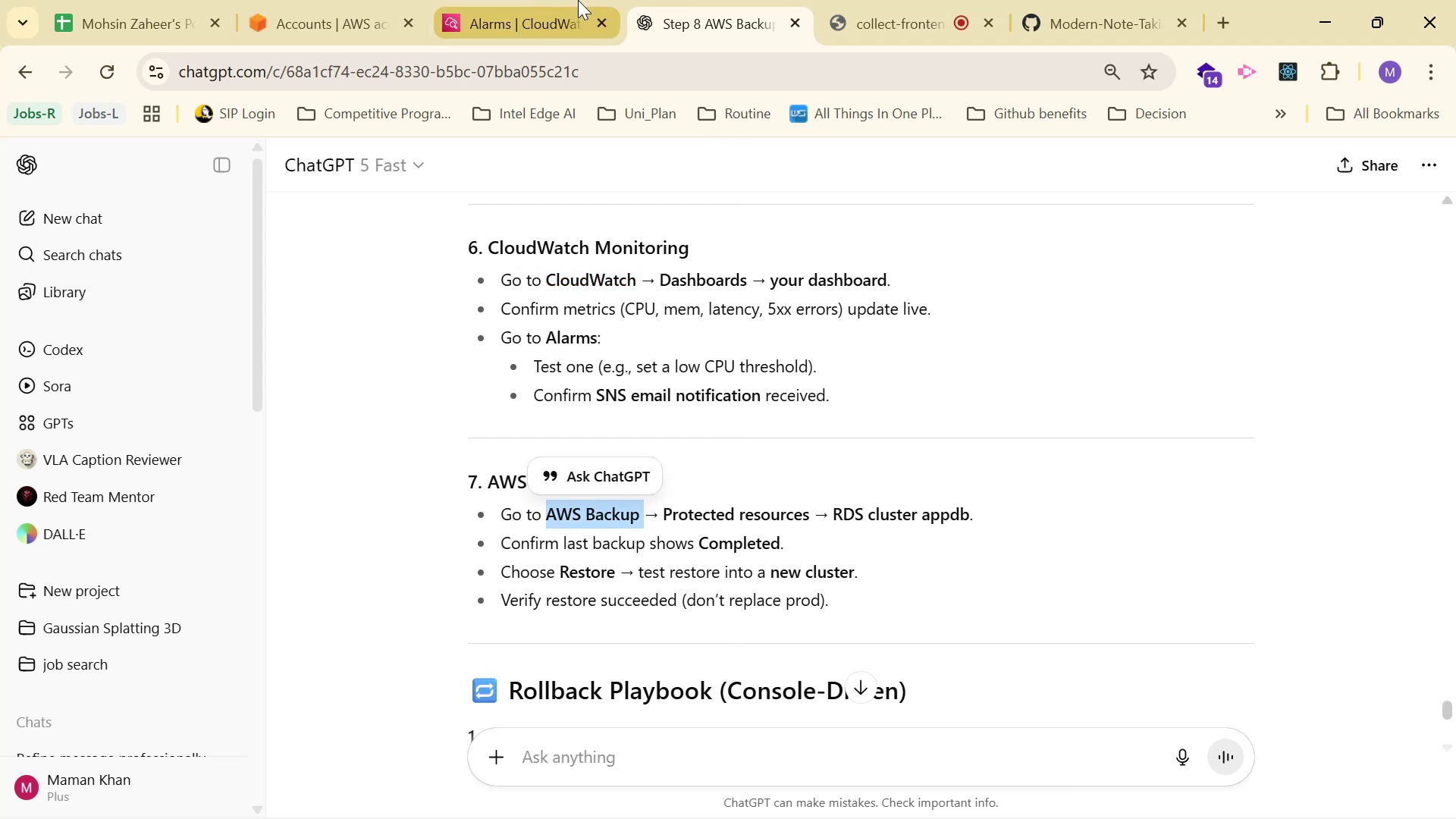 
left_click([578, 0])
 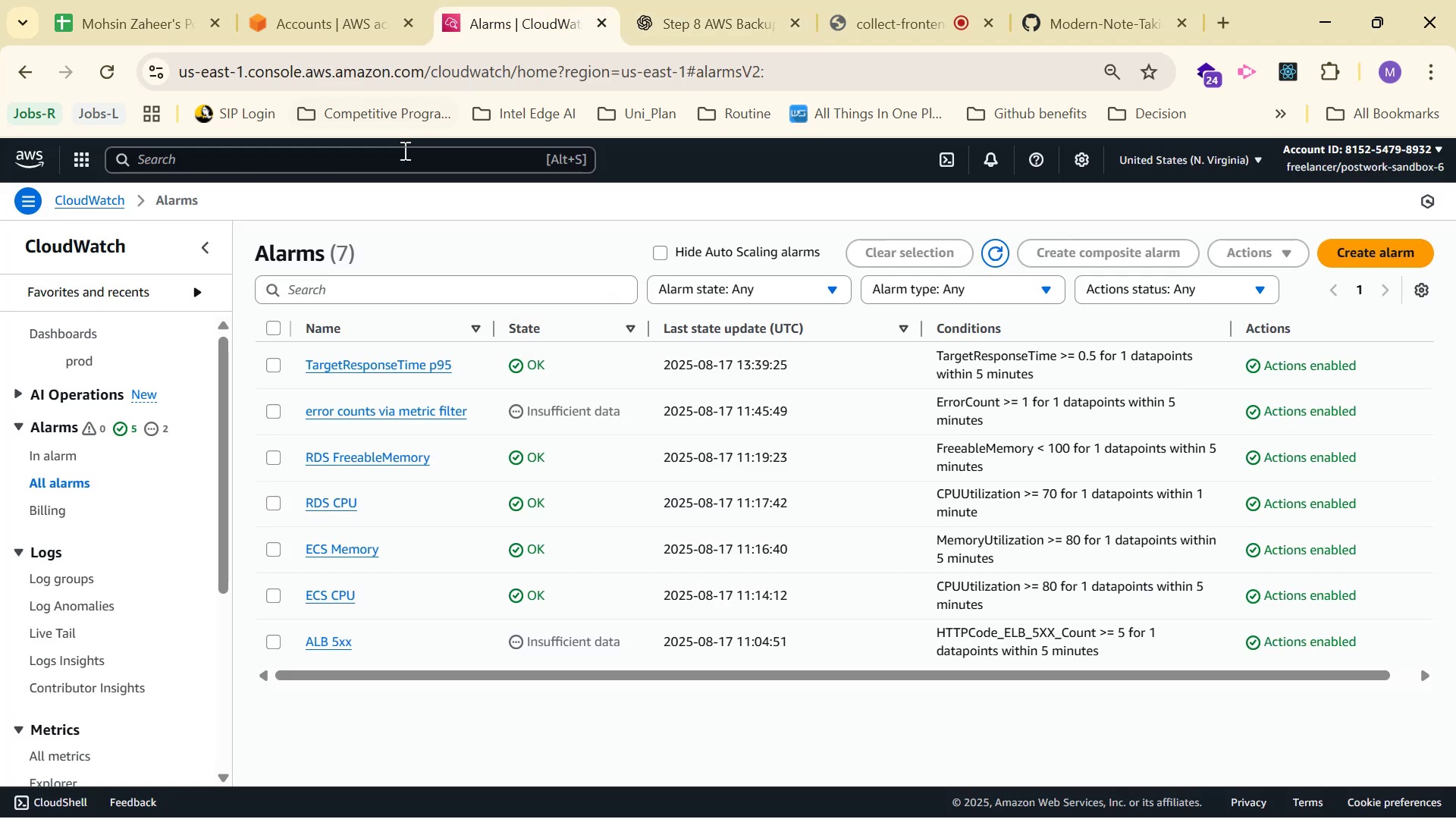 
key(Control+V)
 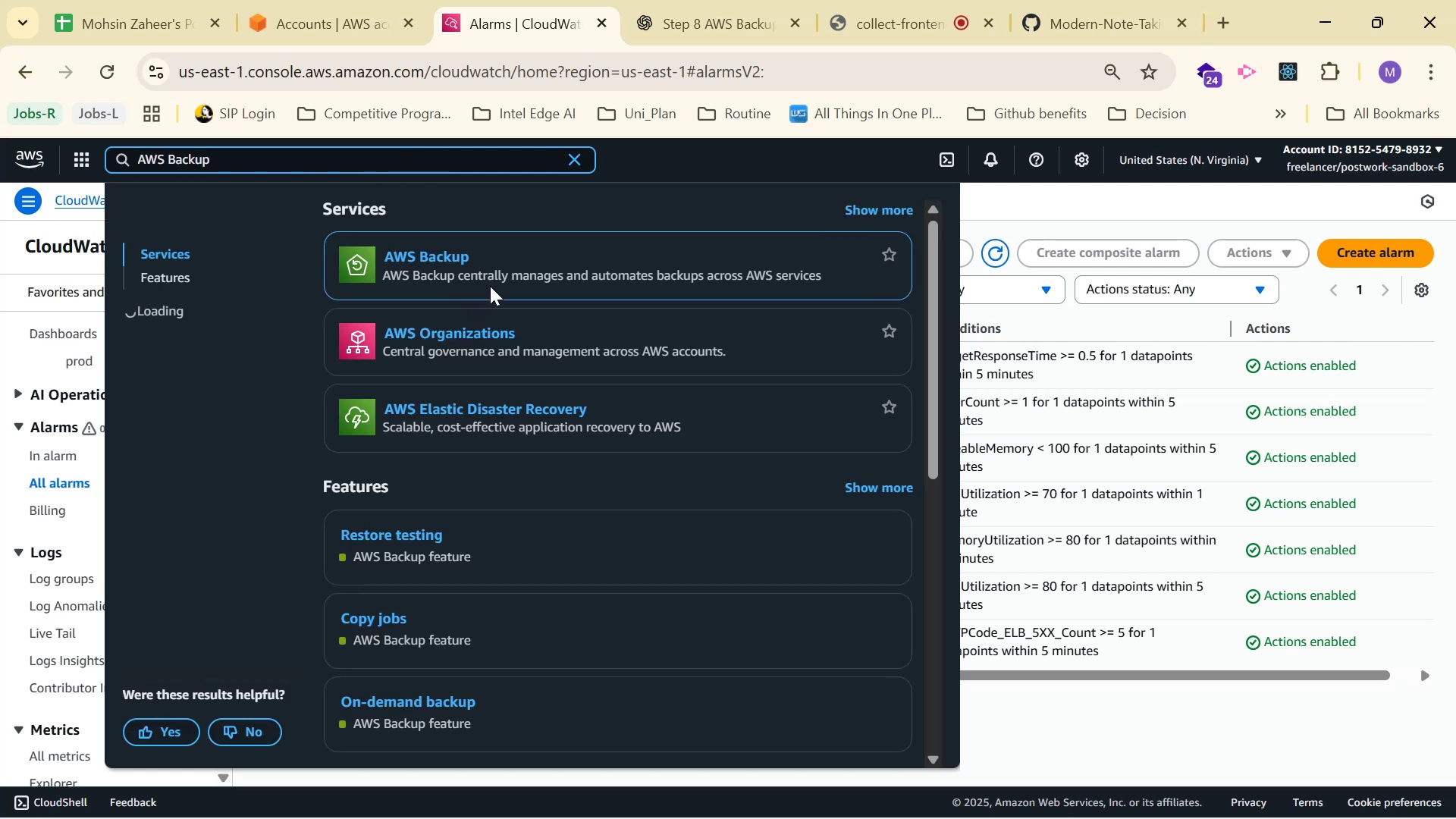 
left_click([462, 253])
 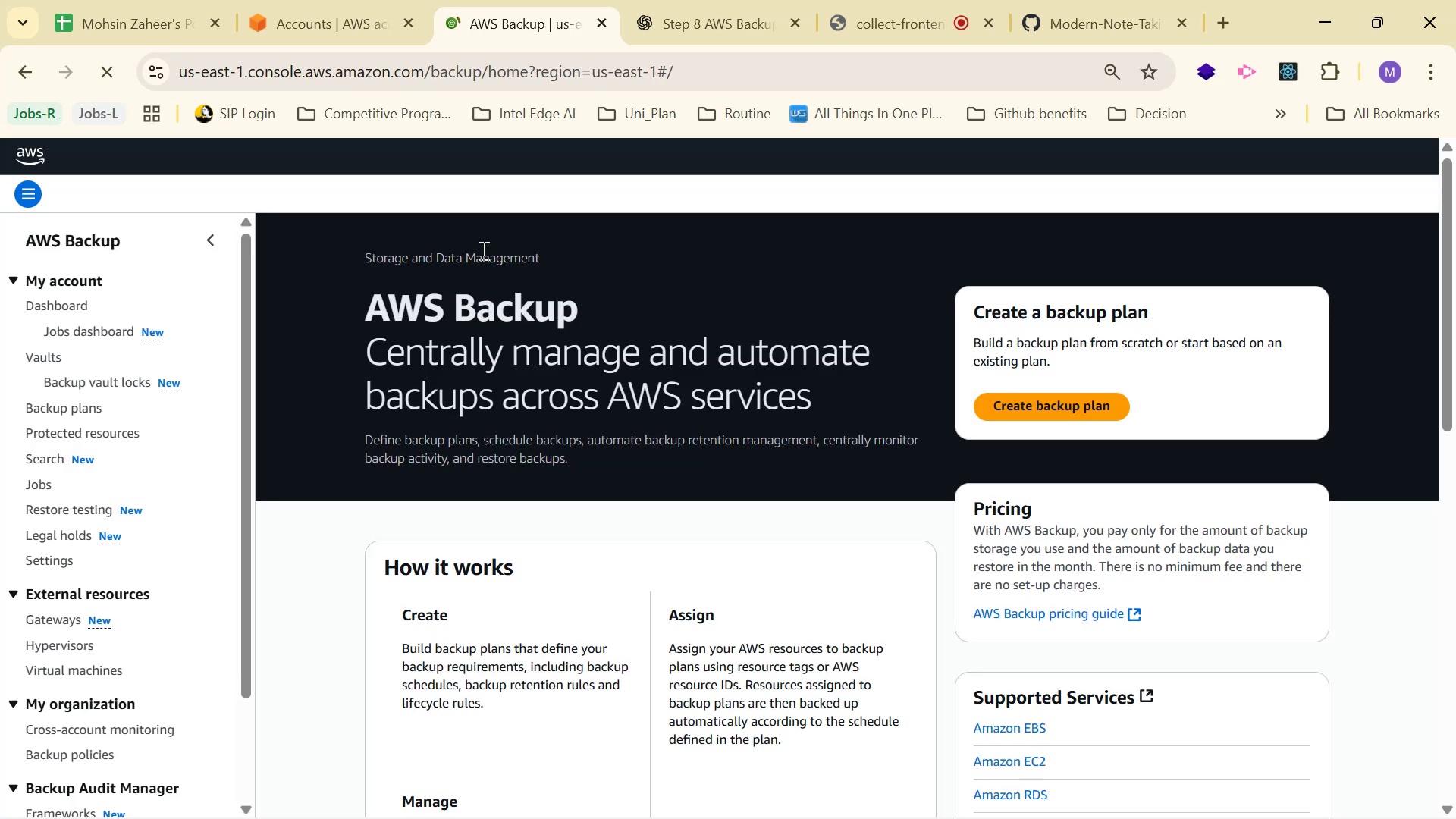 
wait(10.19)
 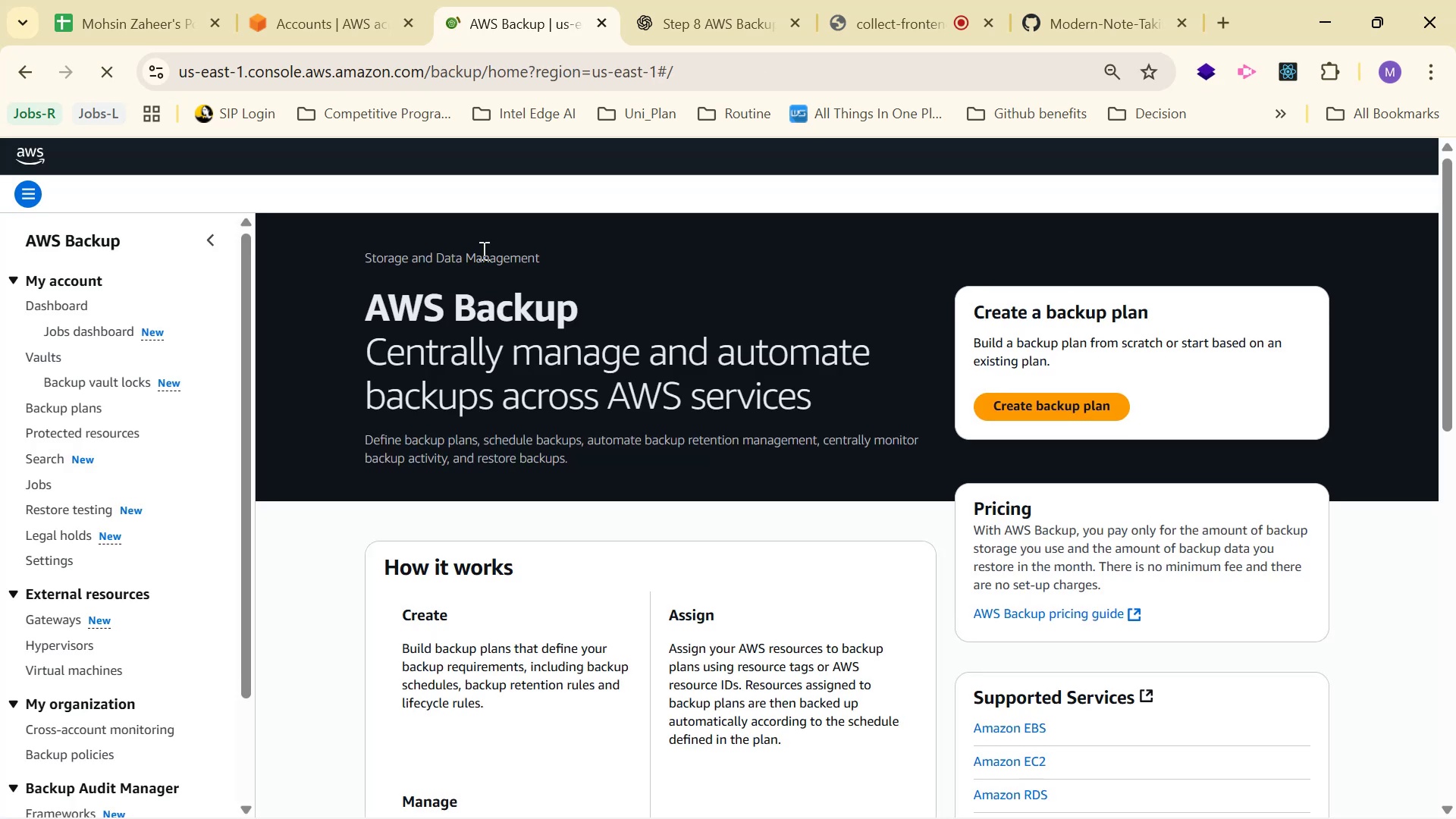 
left_click([71, 419])
 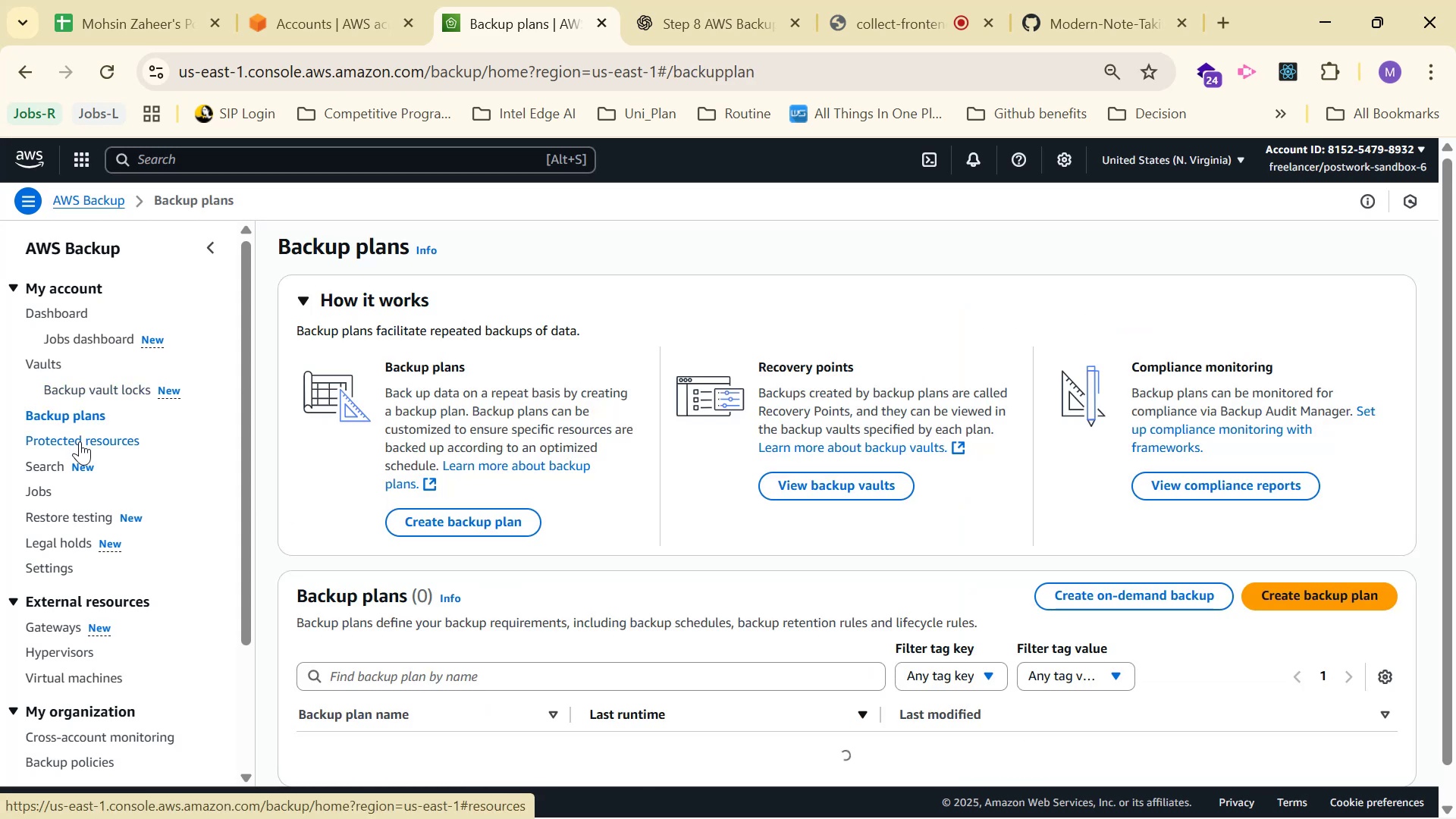 
left_click([80, 441])
 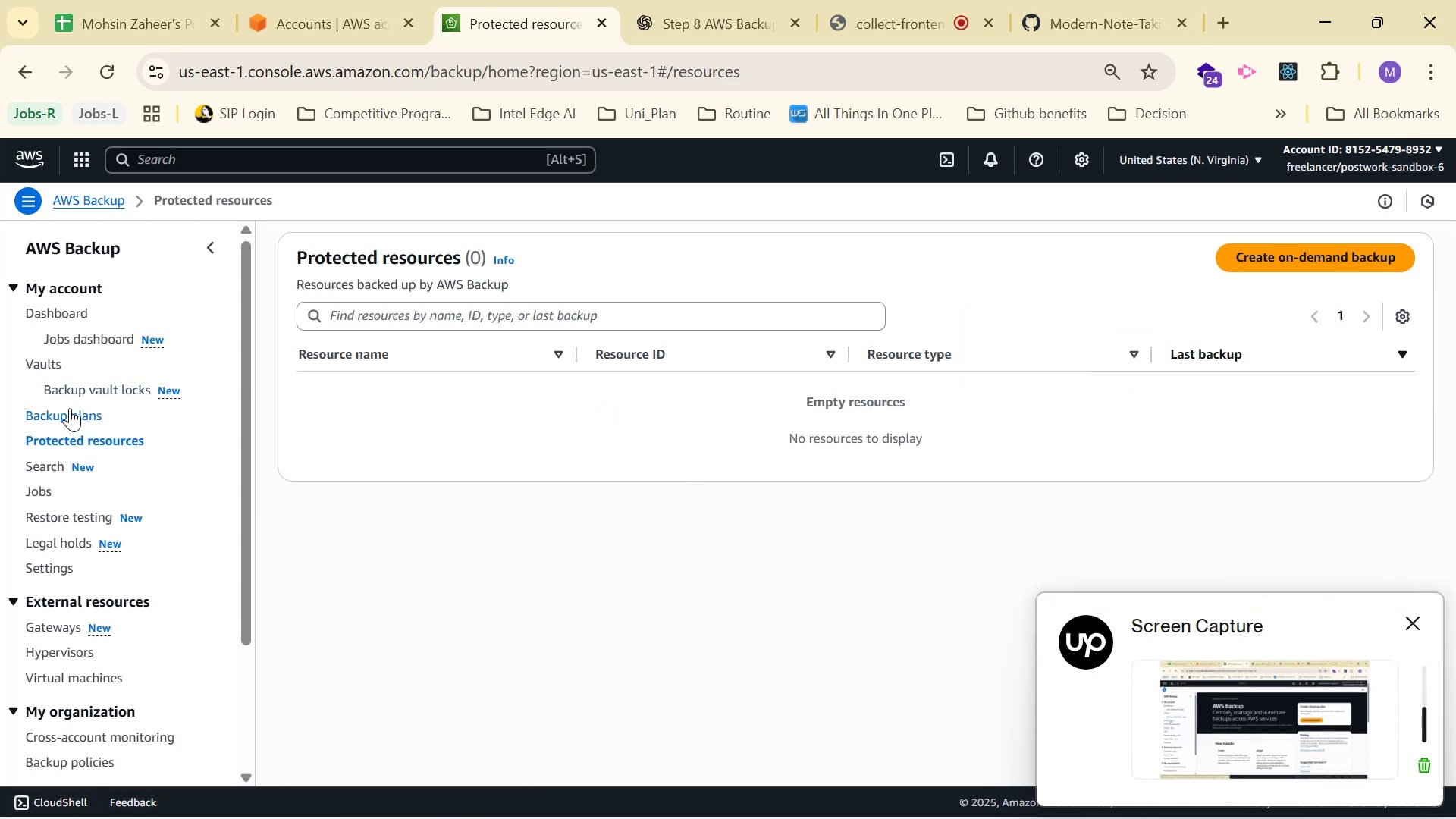 
left_click([684, 0])
 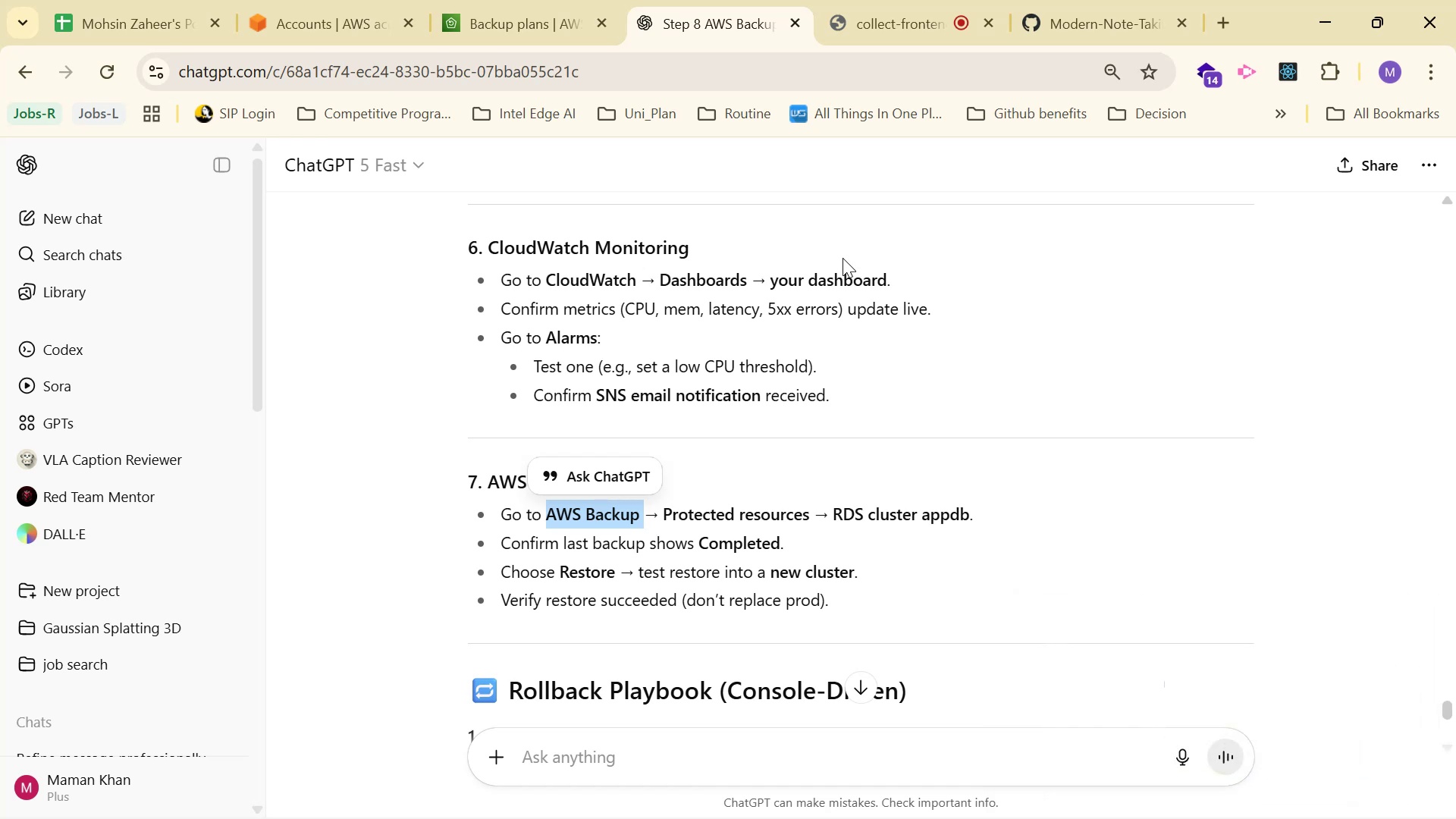 
wait(9.1)
 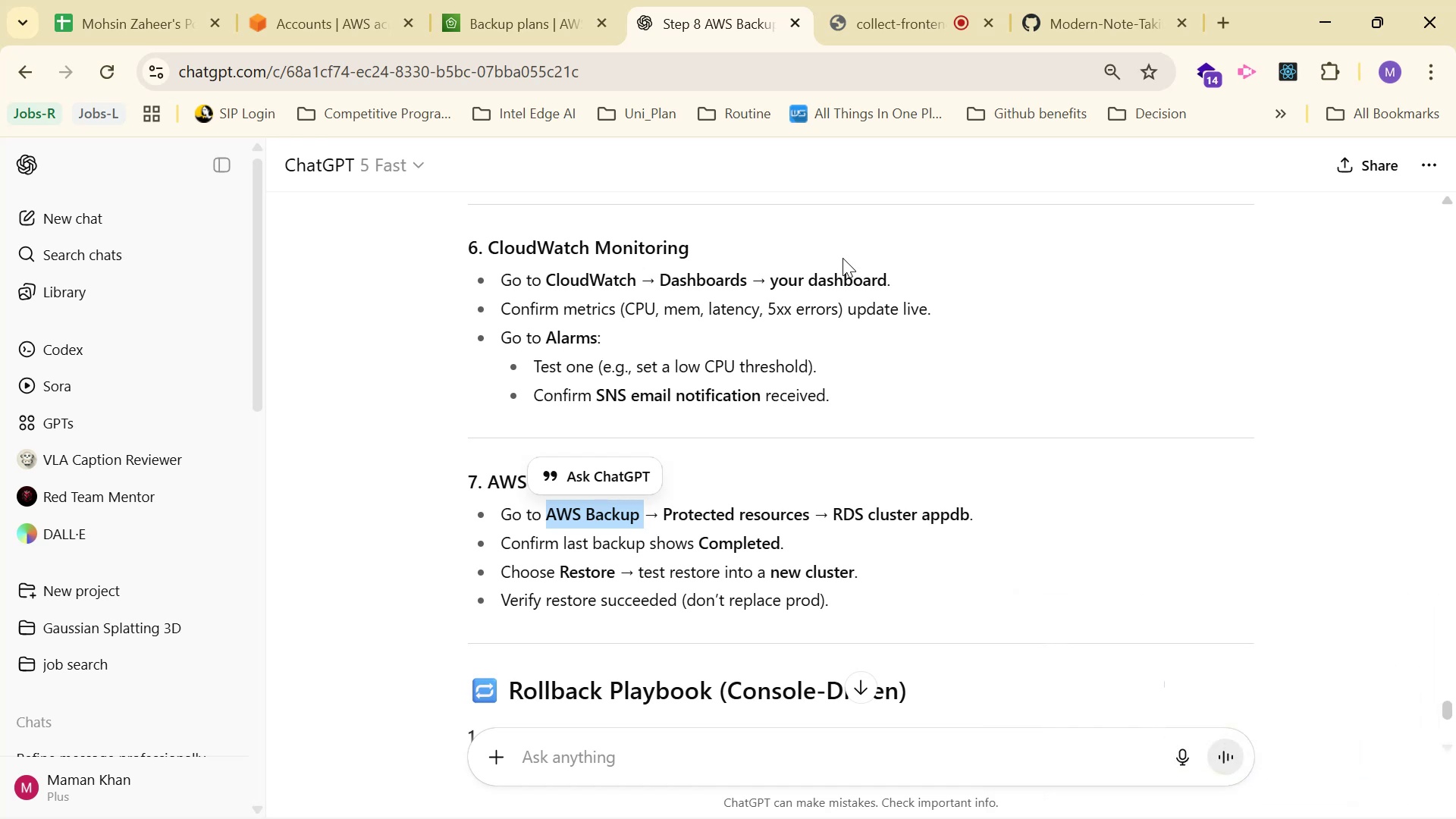 
scroll: coordinate [830, 284], scroll_direction: down, amount: 2.0
 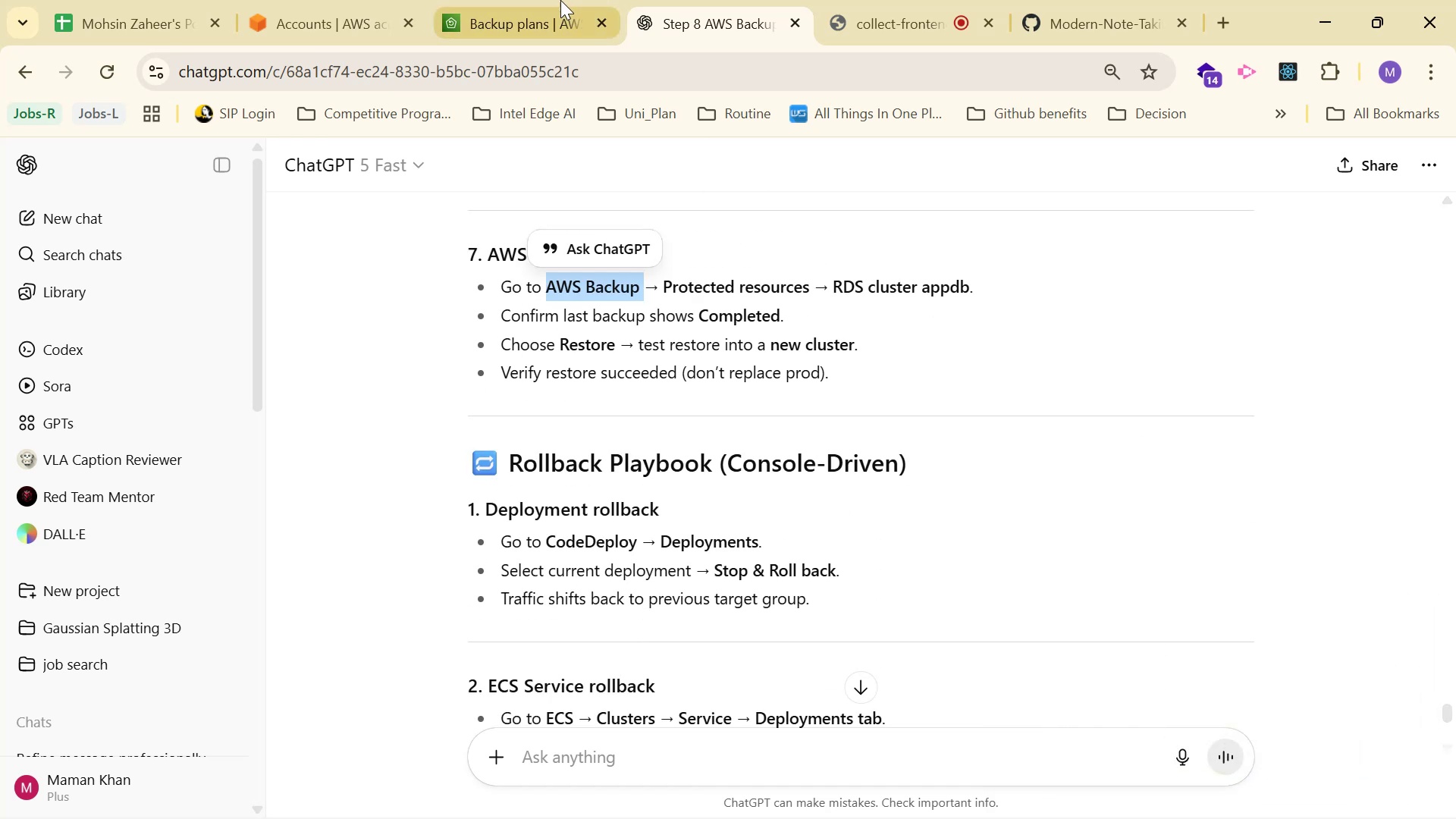 
left_click([559, 0])
 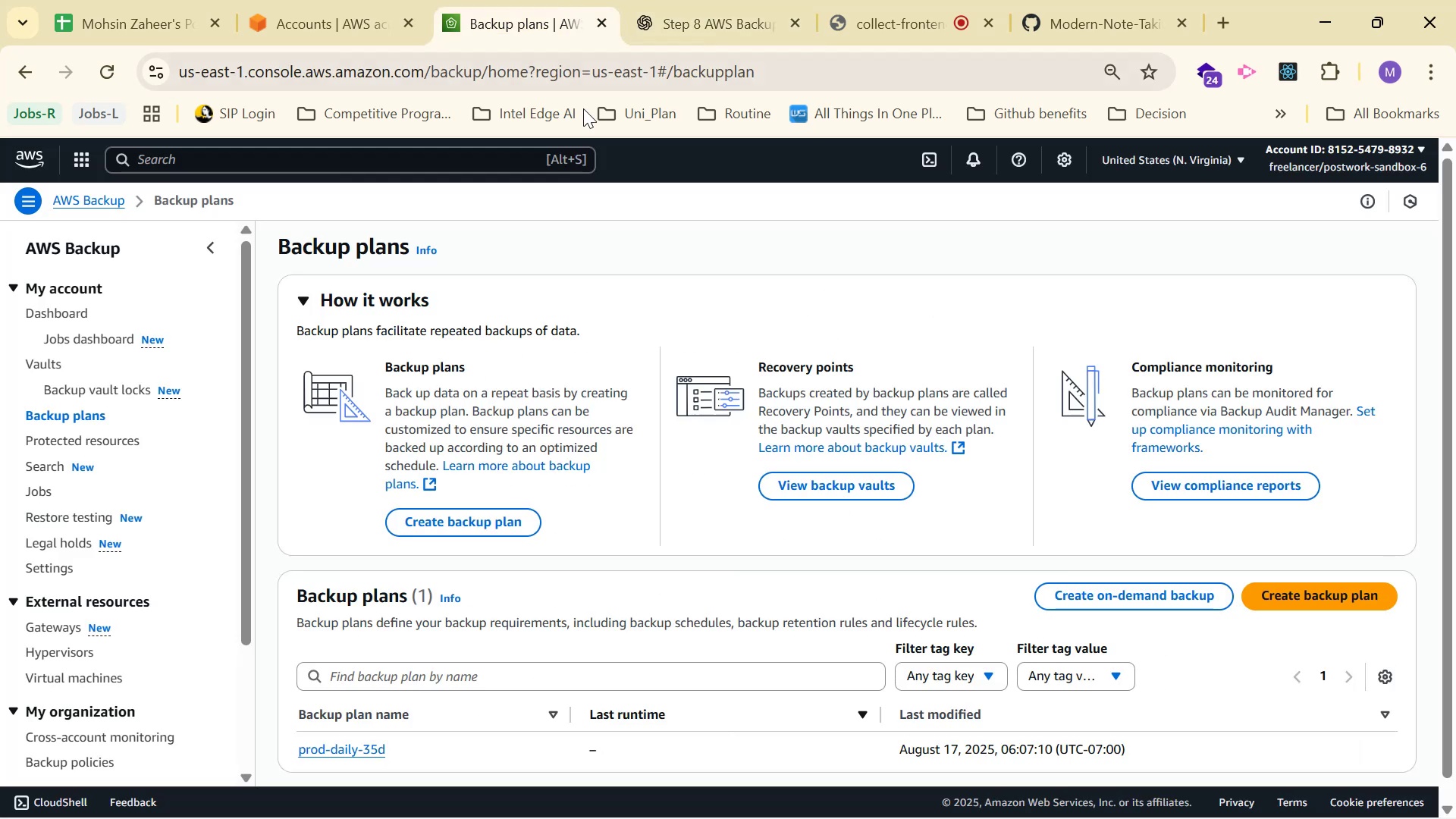 
scroll: coordinate [805, 318], scroll_direction: down, amount: 8.0
 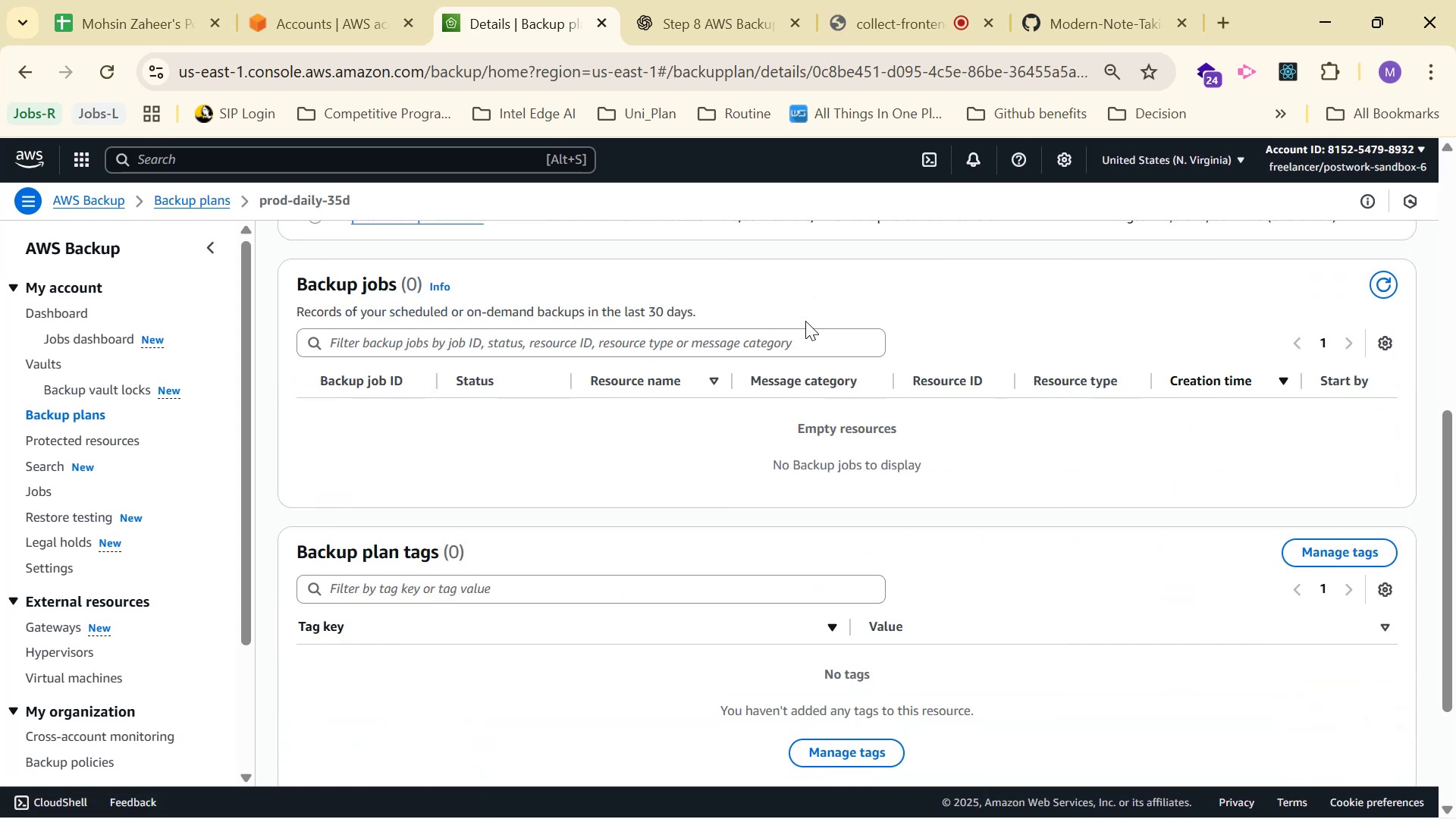 
scroll: coordinate [808, 344], scroll_direction: none, amount: 0.0
 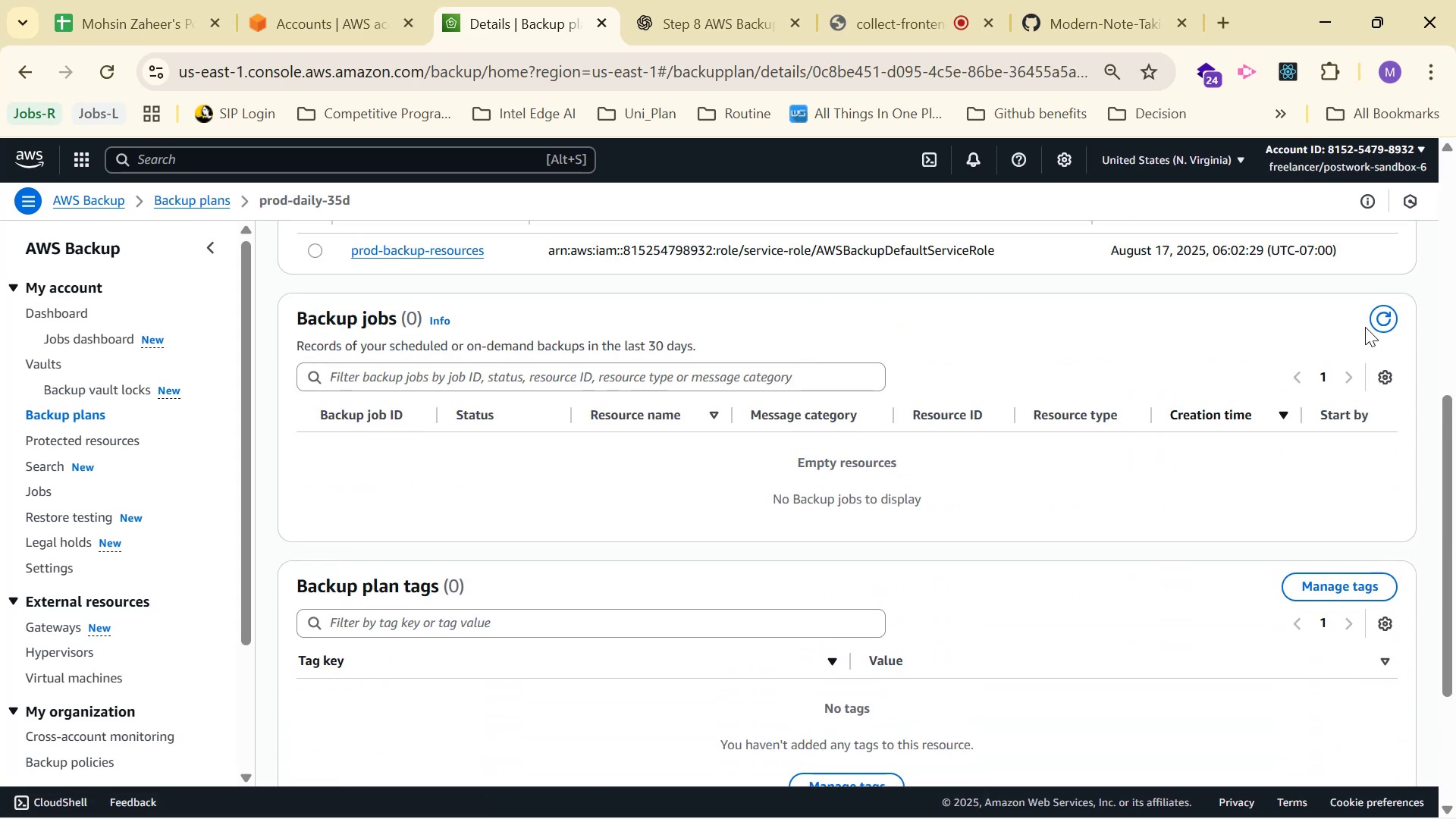 
left_click([1371, 321])
 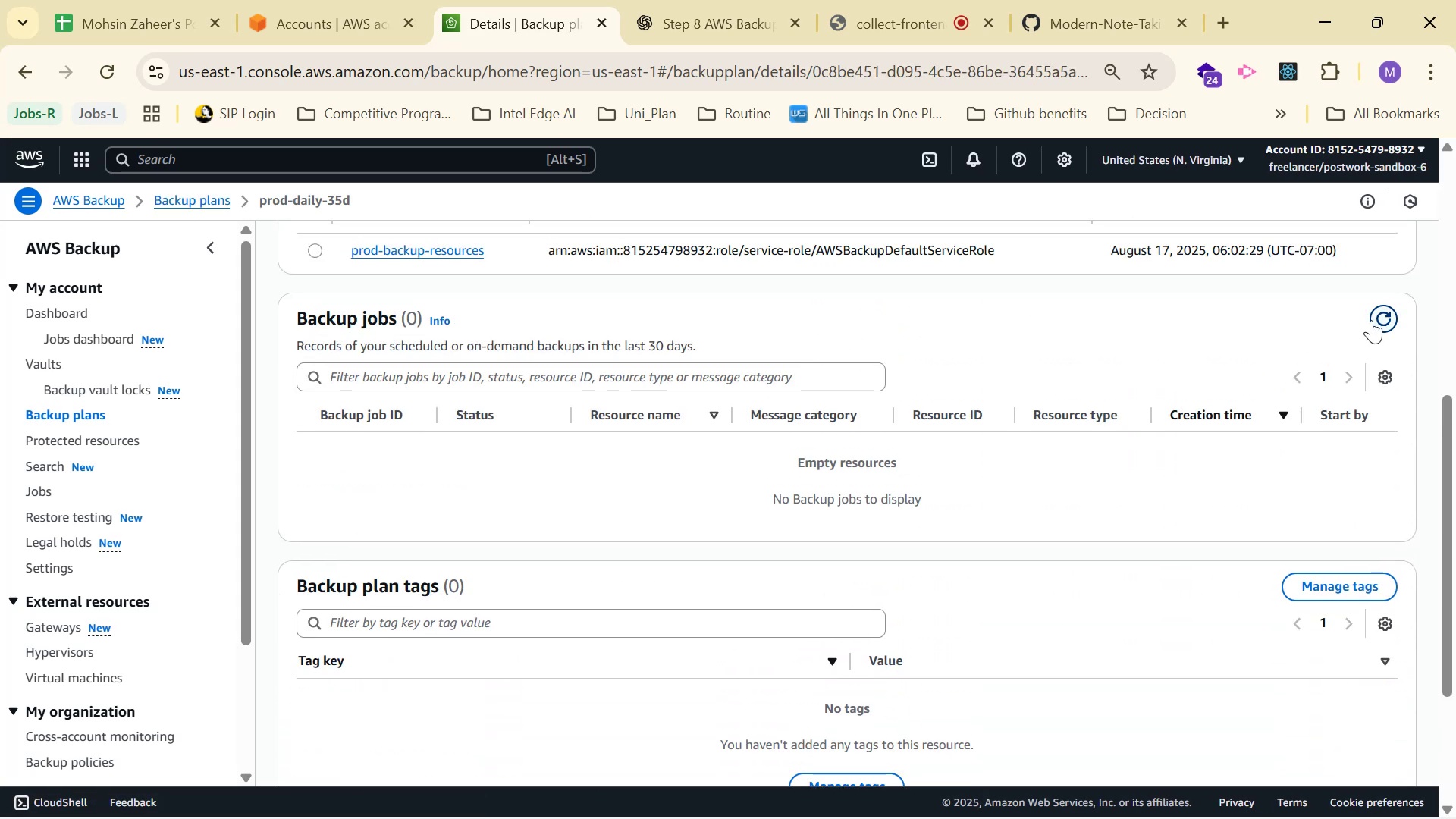 
scroll: coordinate [1325, 400], scroll_direction: down, amount: 4.0
 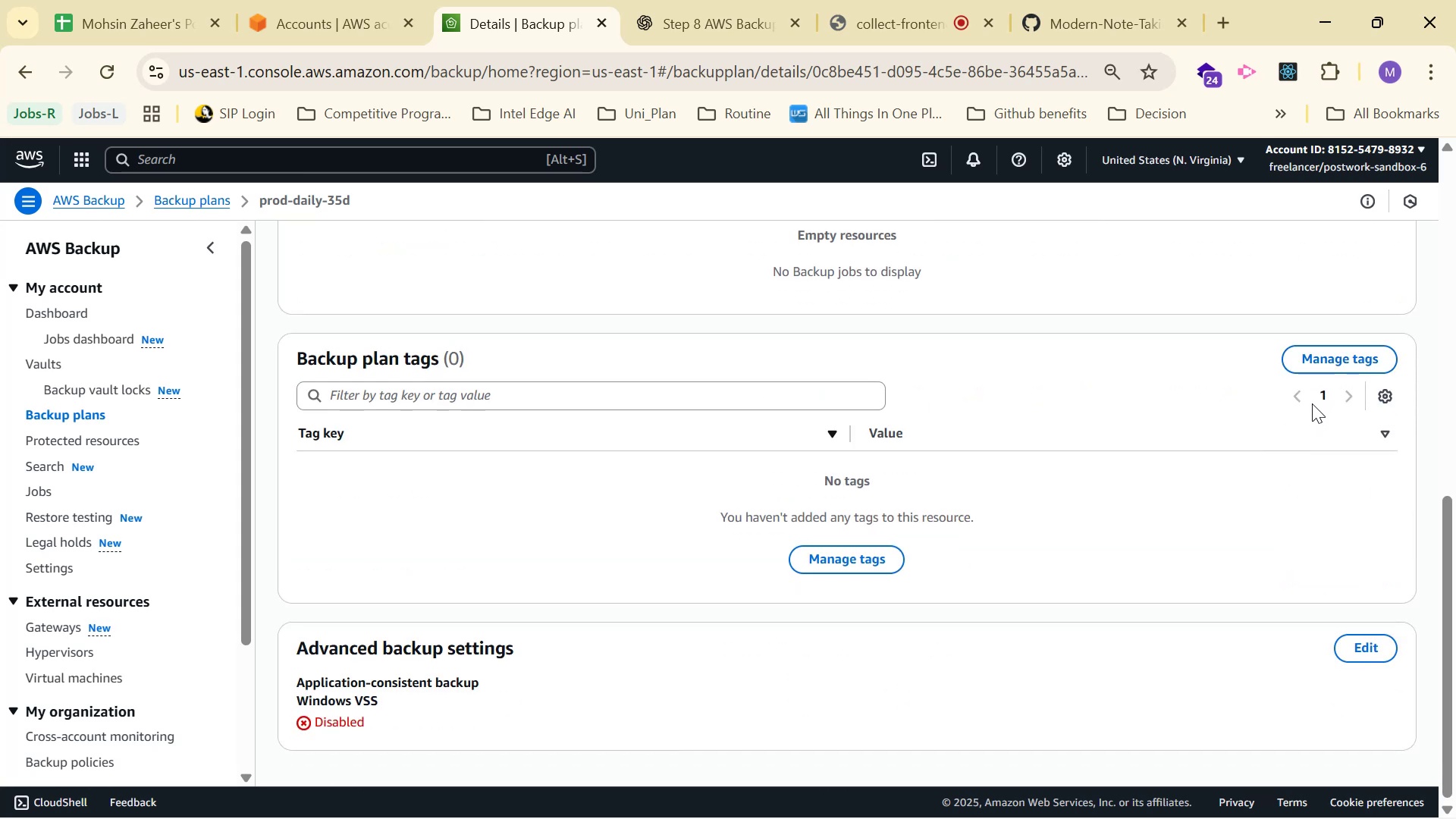 
scroll: coordinate [1310, 403], scroll_direction: up, amount: 9.0
 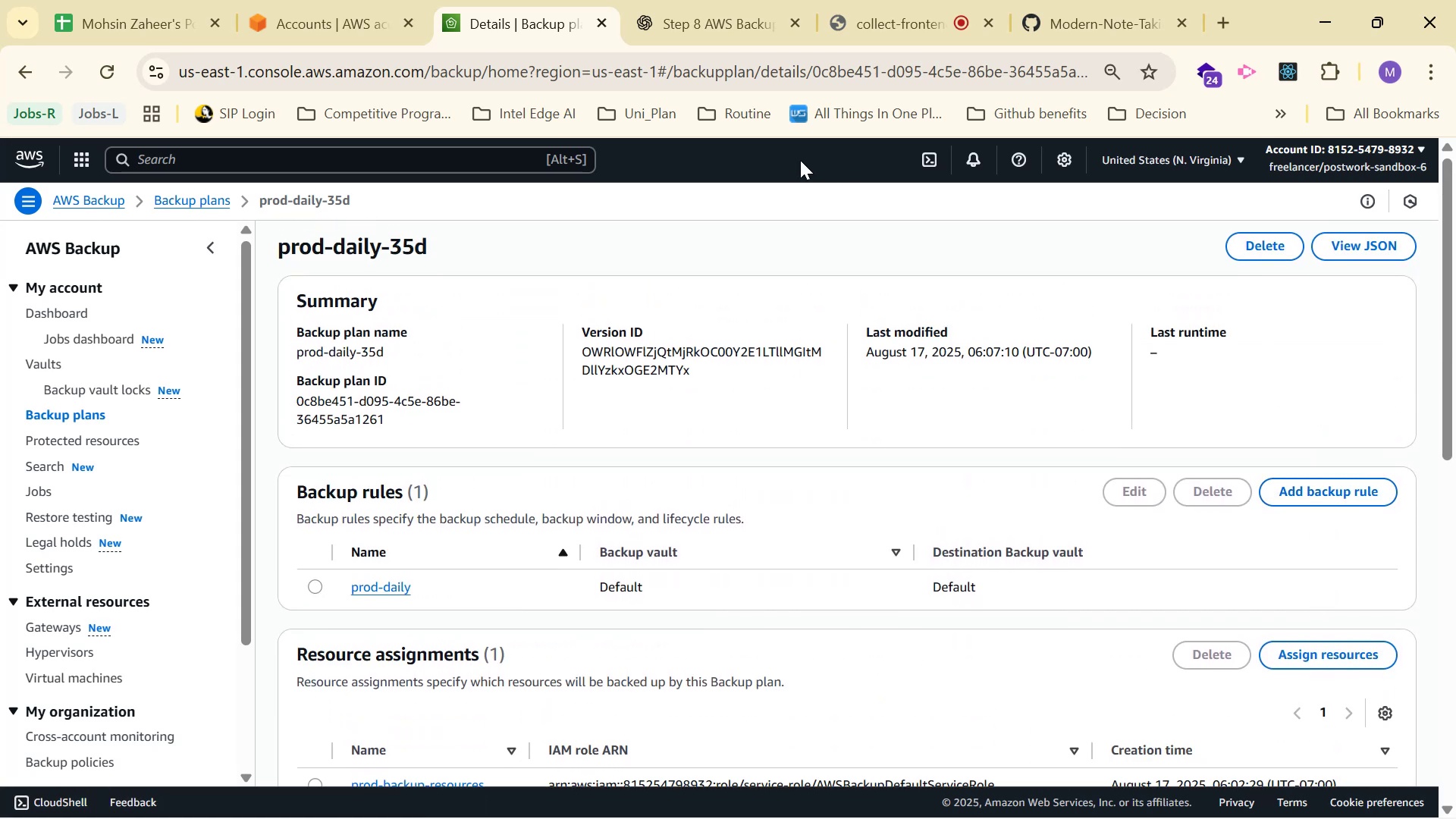 
left_click([698, 0])
 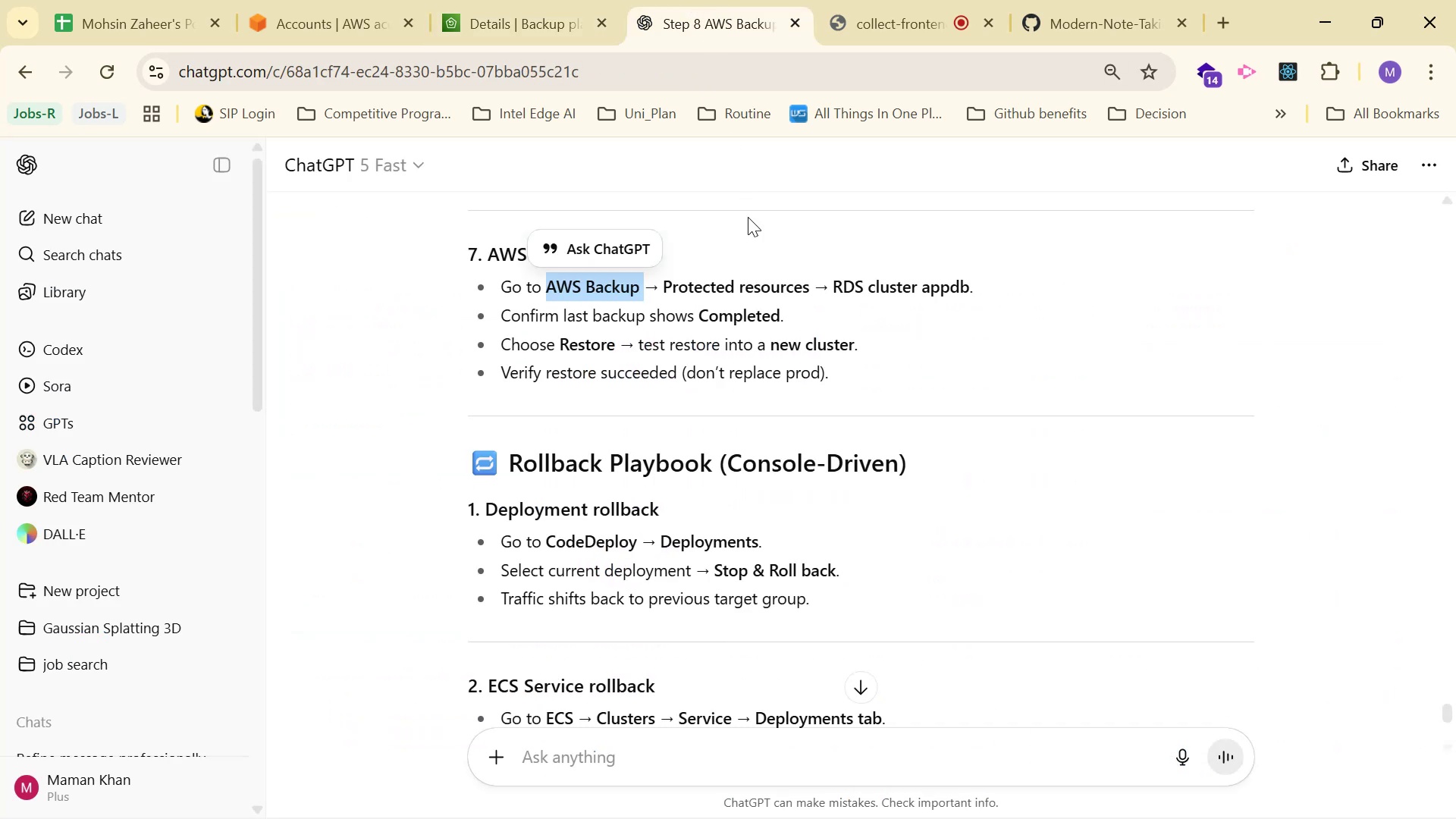 
scroll: coordinate [792, 268], scroll_direction: down, amount: 1.0
 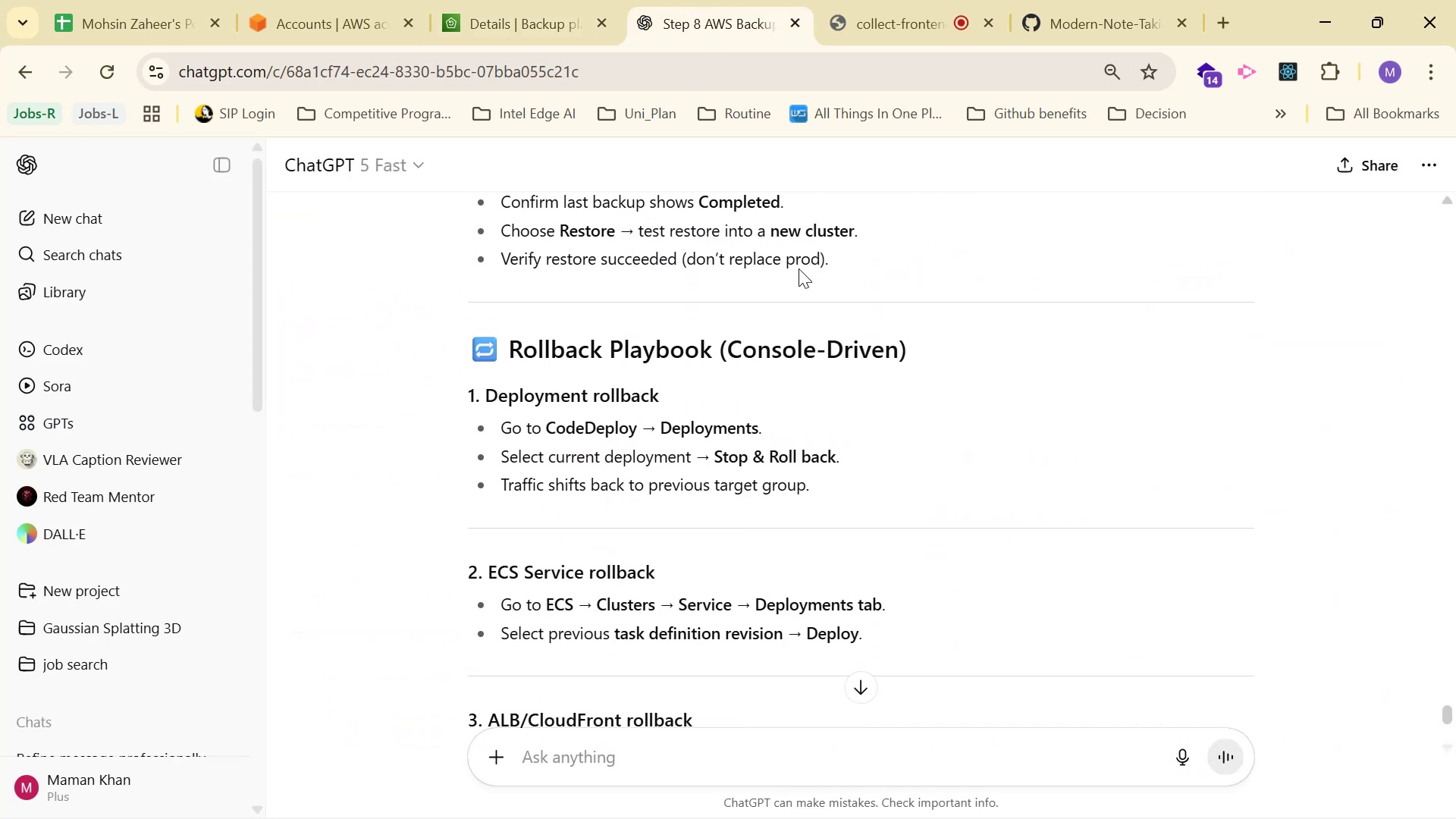 
scroll: coordinate [798, 265], scroll_direction: up, amount: 1.0
 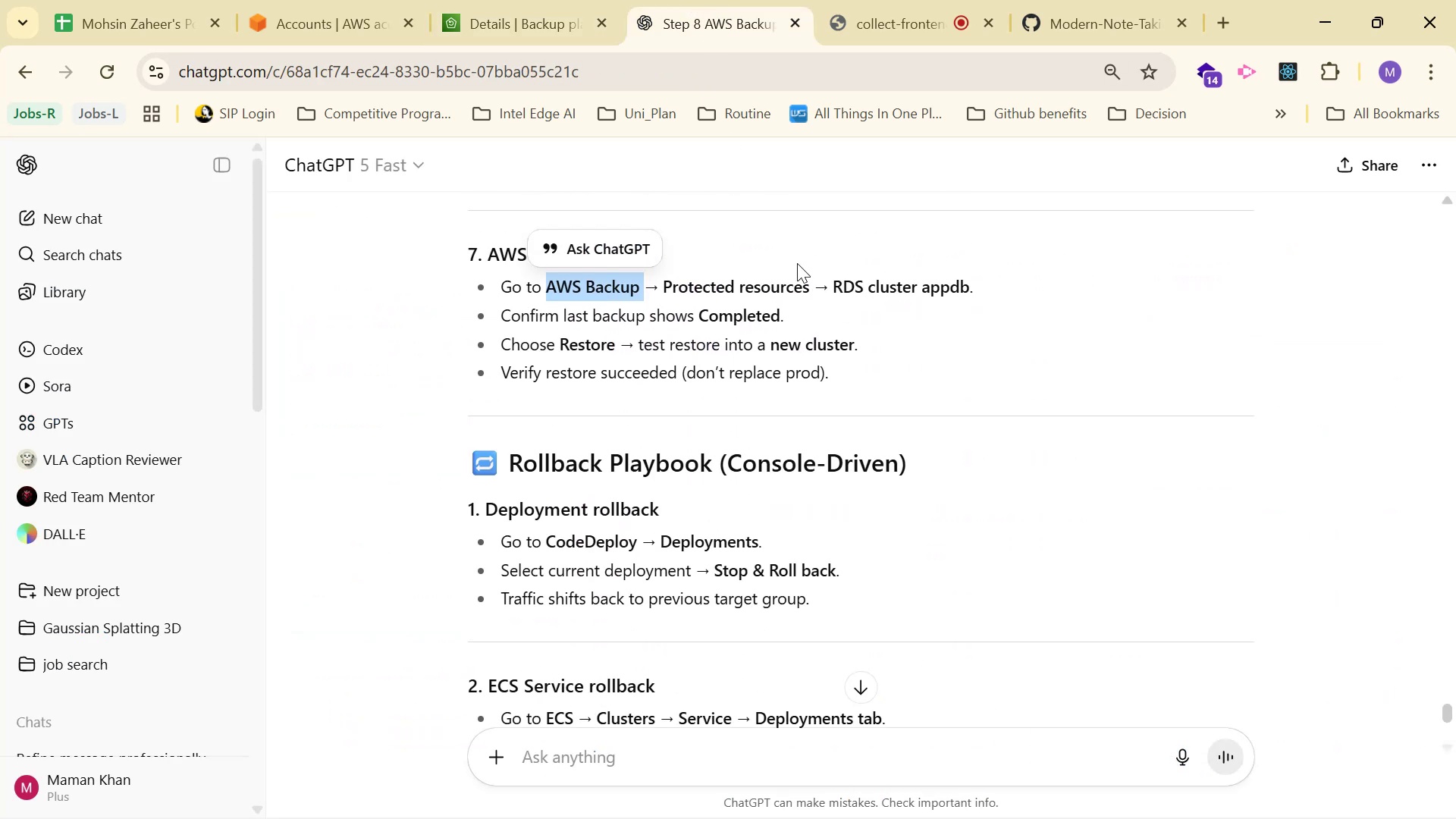 
scroll: coordinate [793, 273], scroll_direction: down, amount: 1.0
 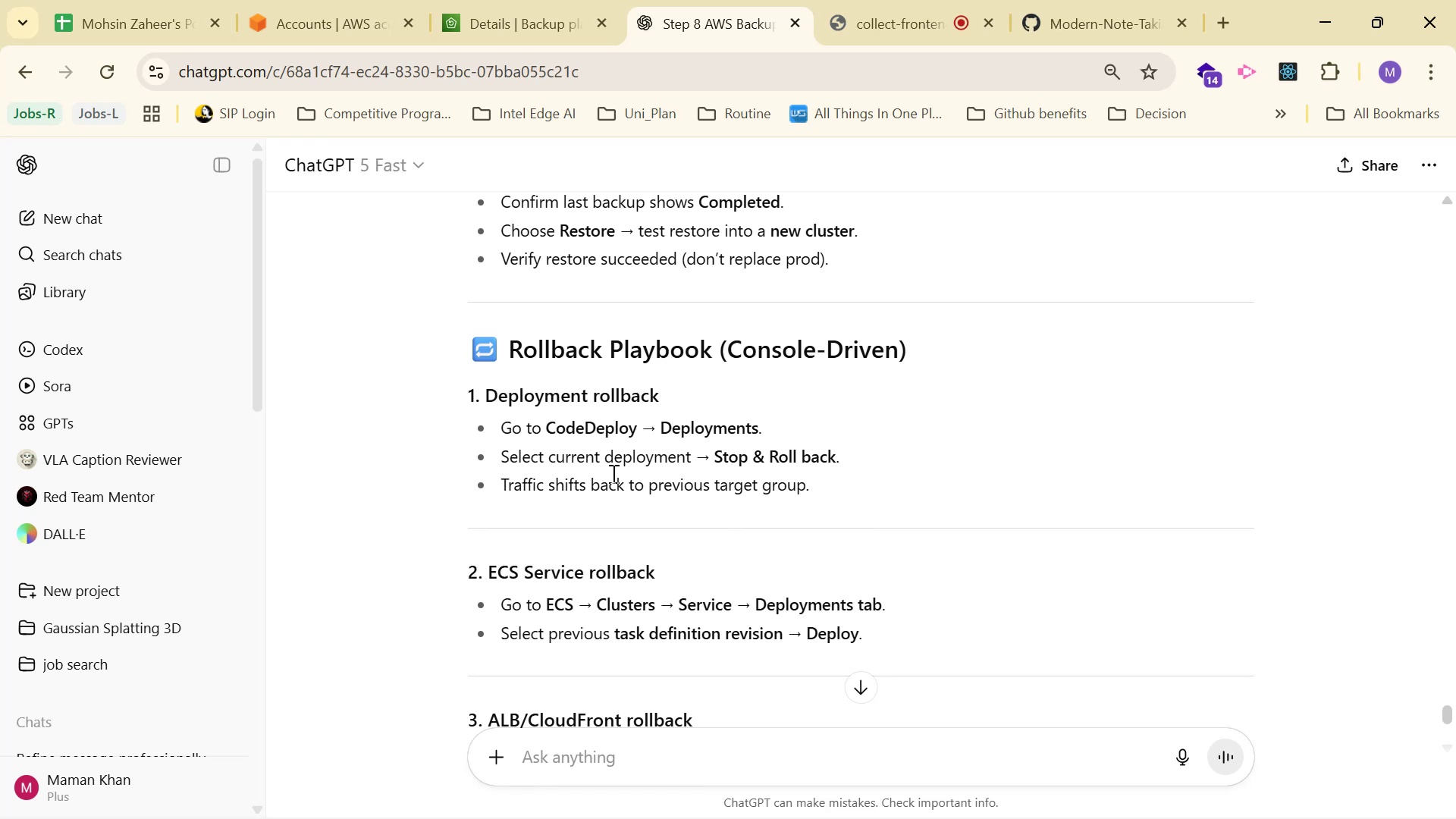 
wait(13.87)
 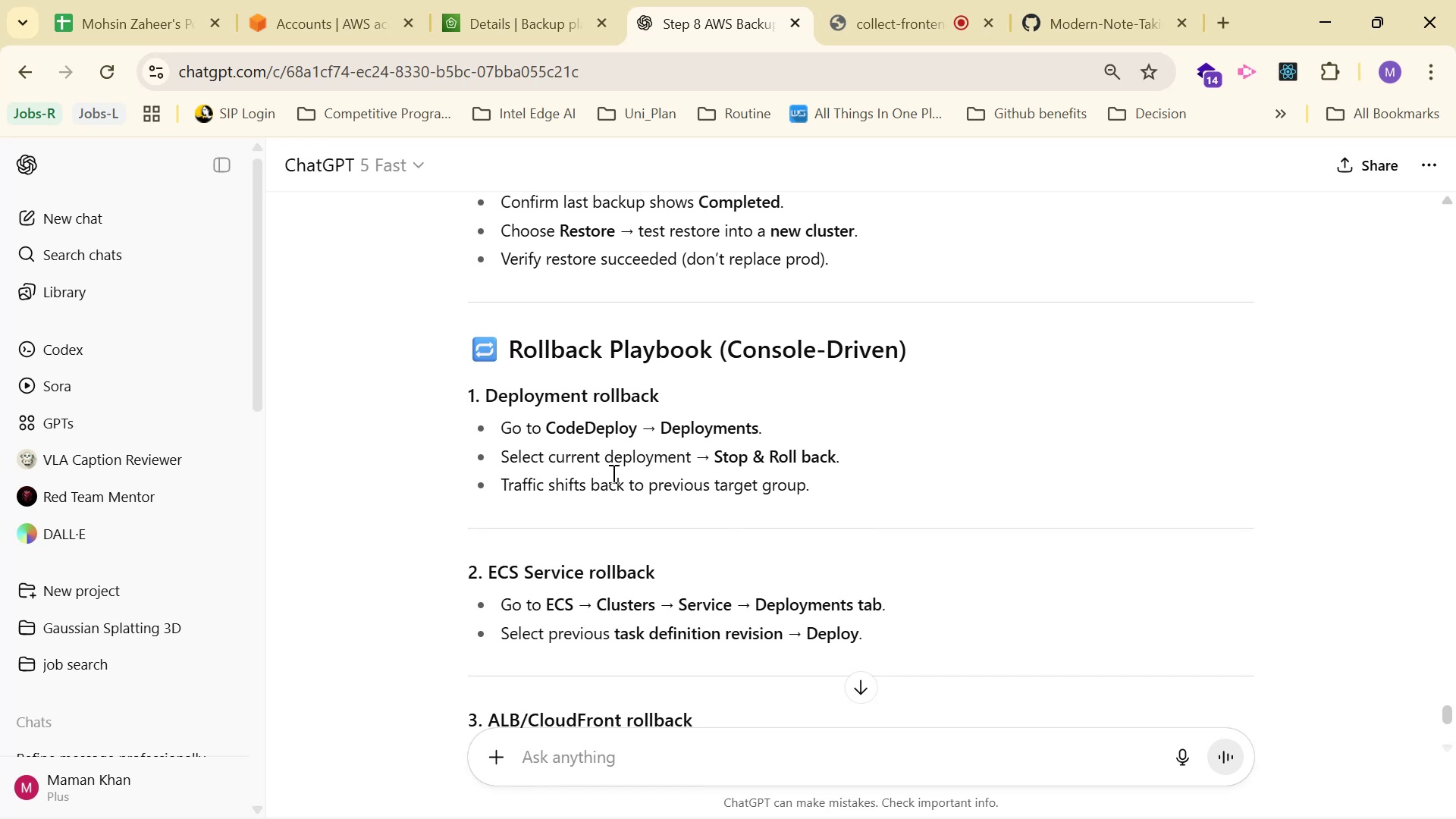 
scroll: coordinate [895, 426], scroll_direction: down, amount: 3.0
 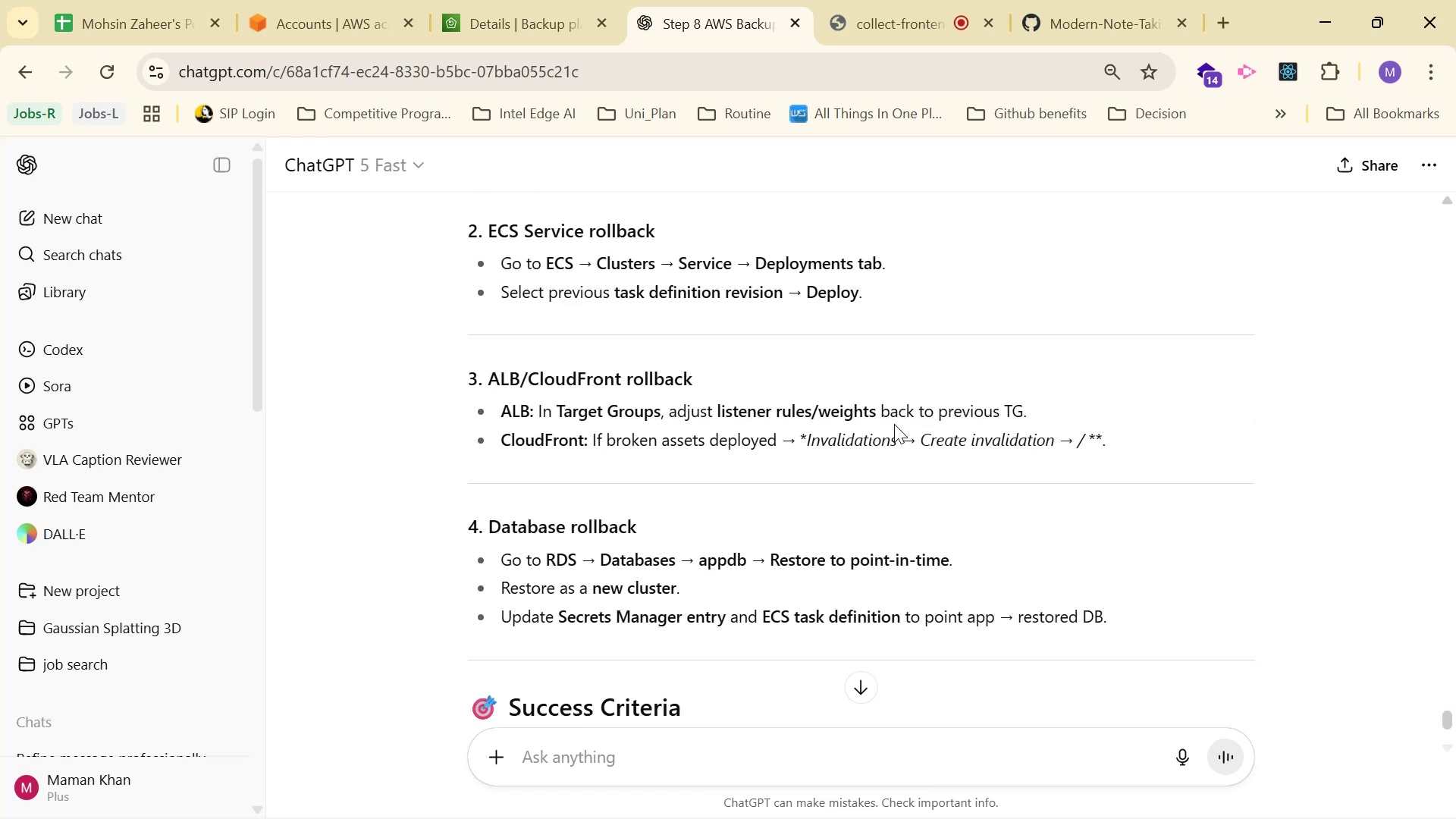 
key(Alt+Tab)
 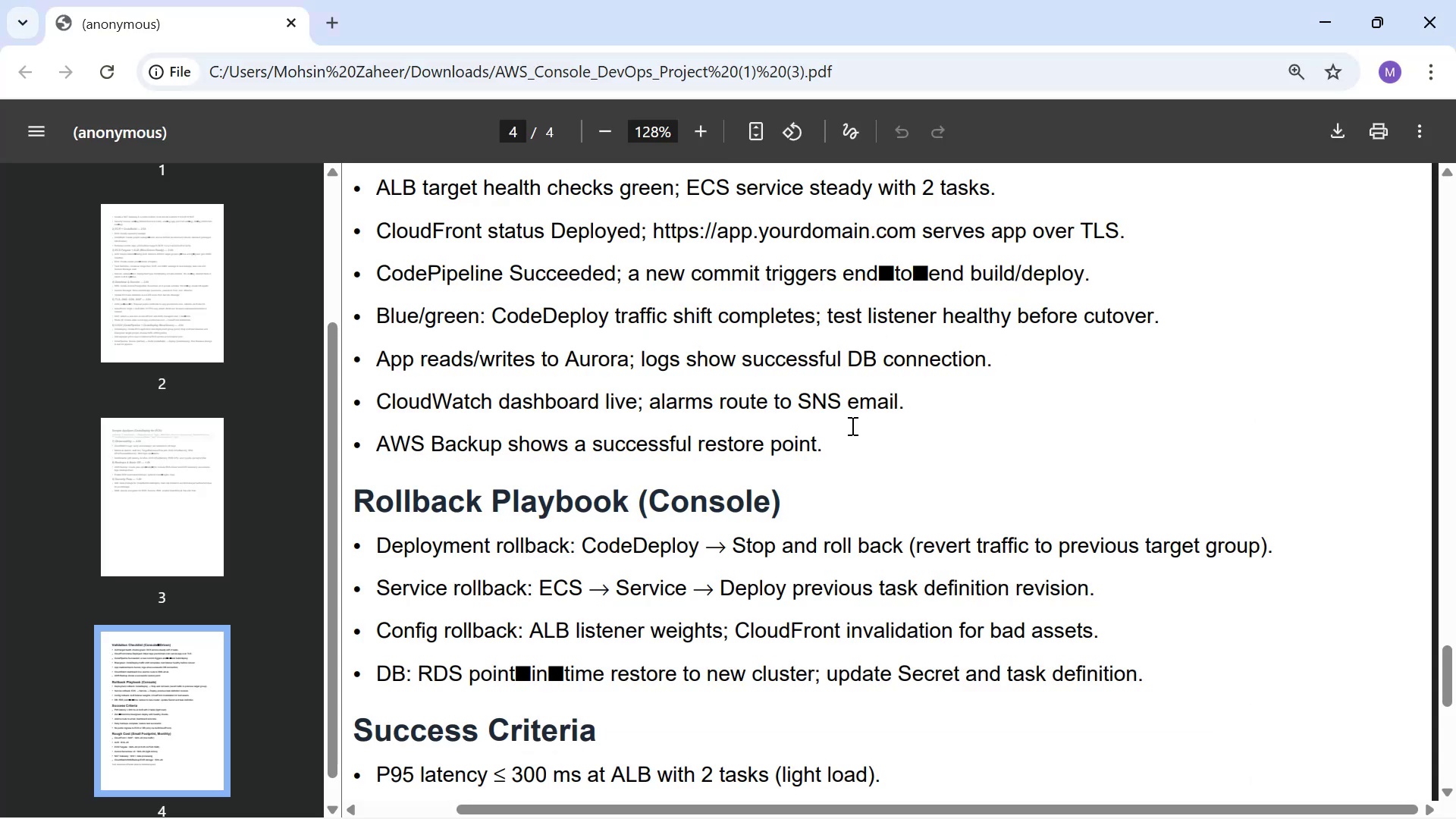 
scroll: coordinate [851, 425], scroll_direction: down, amount: 1.0
 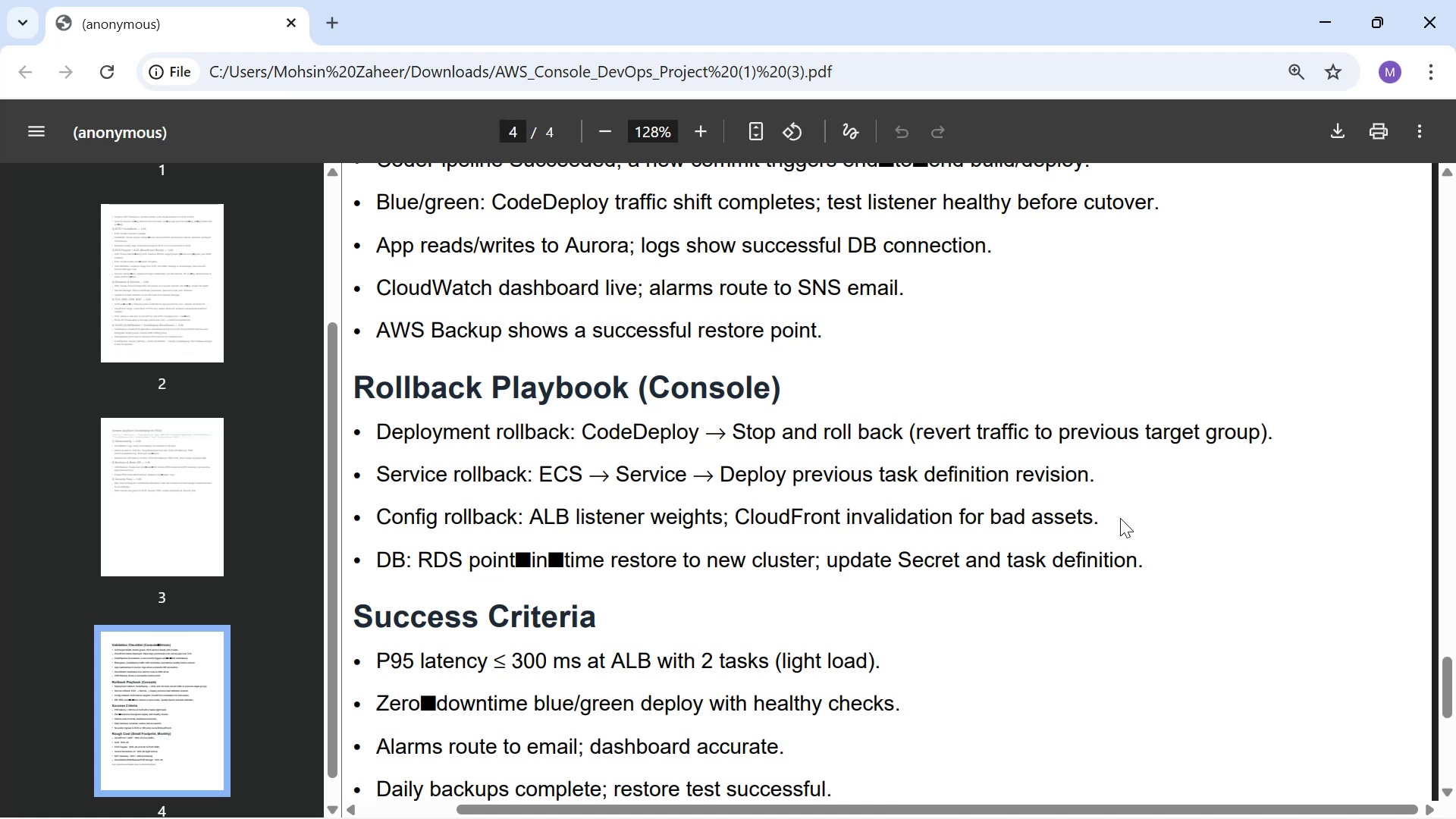 
wait(21.73)
 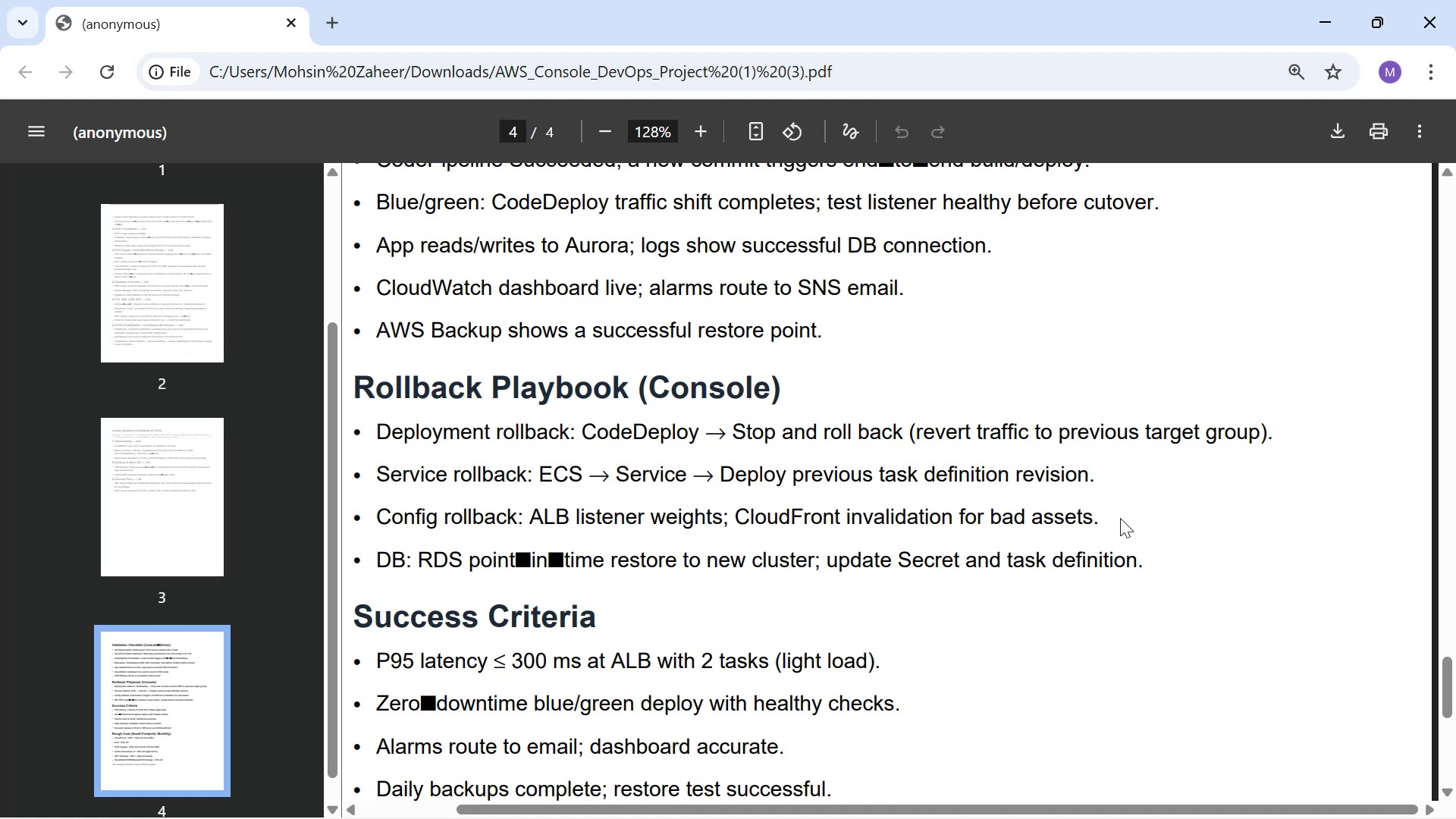 
key(Alt+AltLeft)
 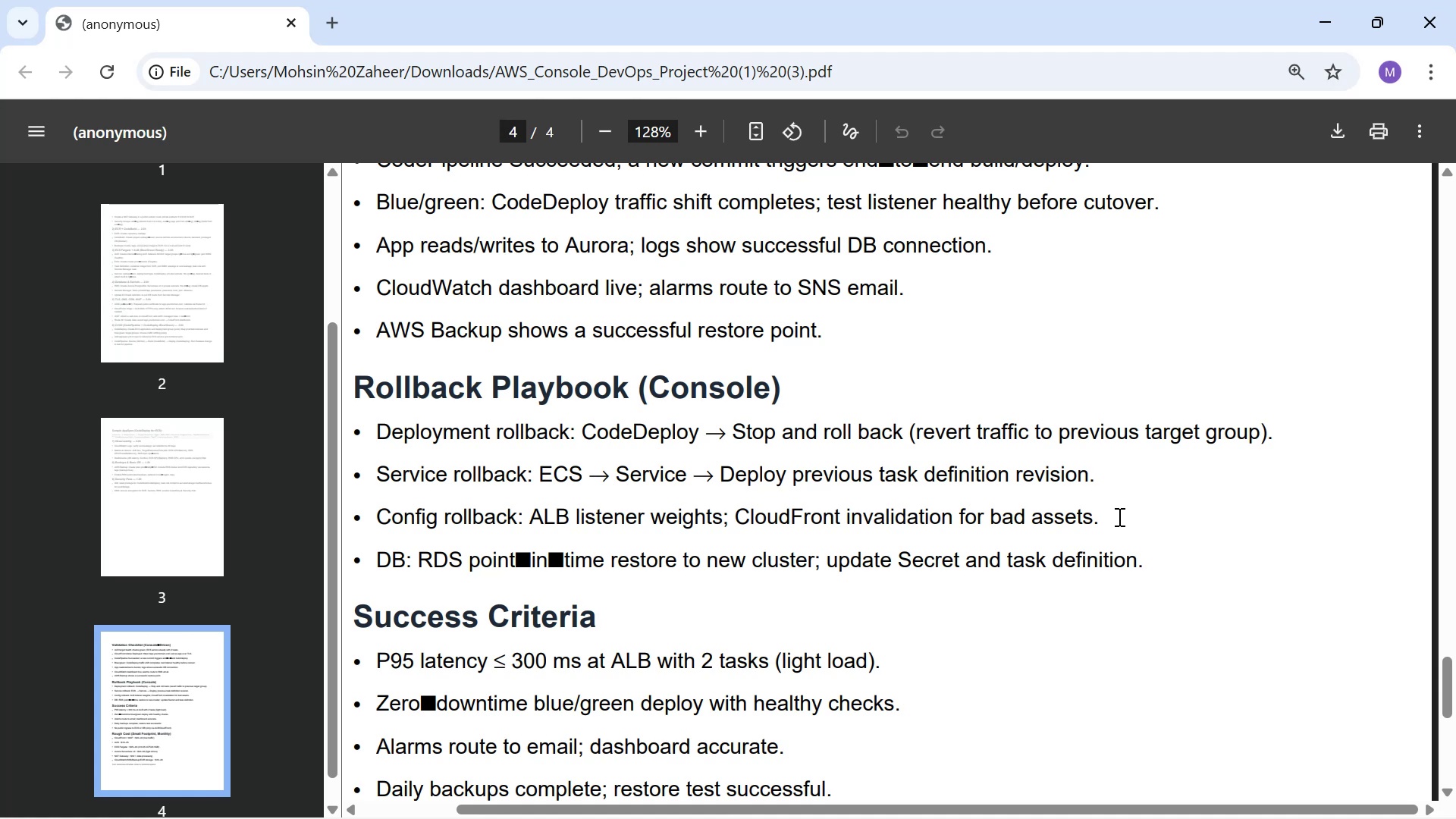 
key(Alt+Tab)
 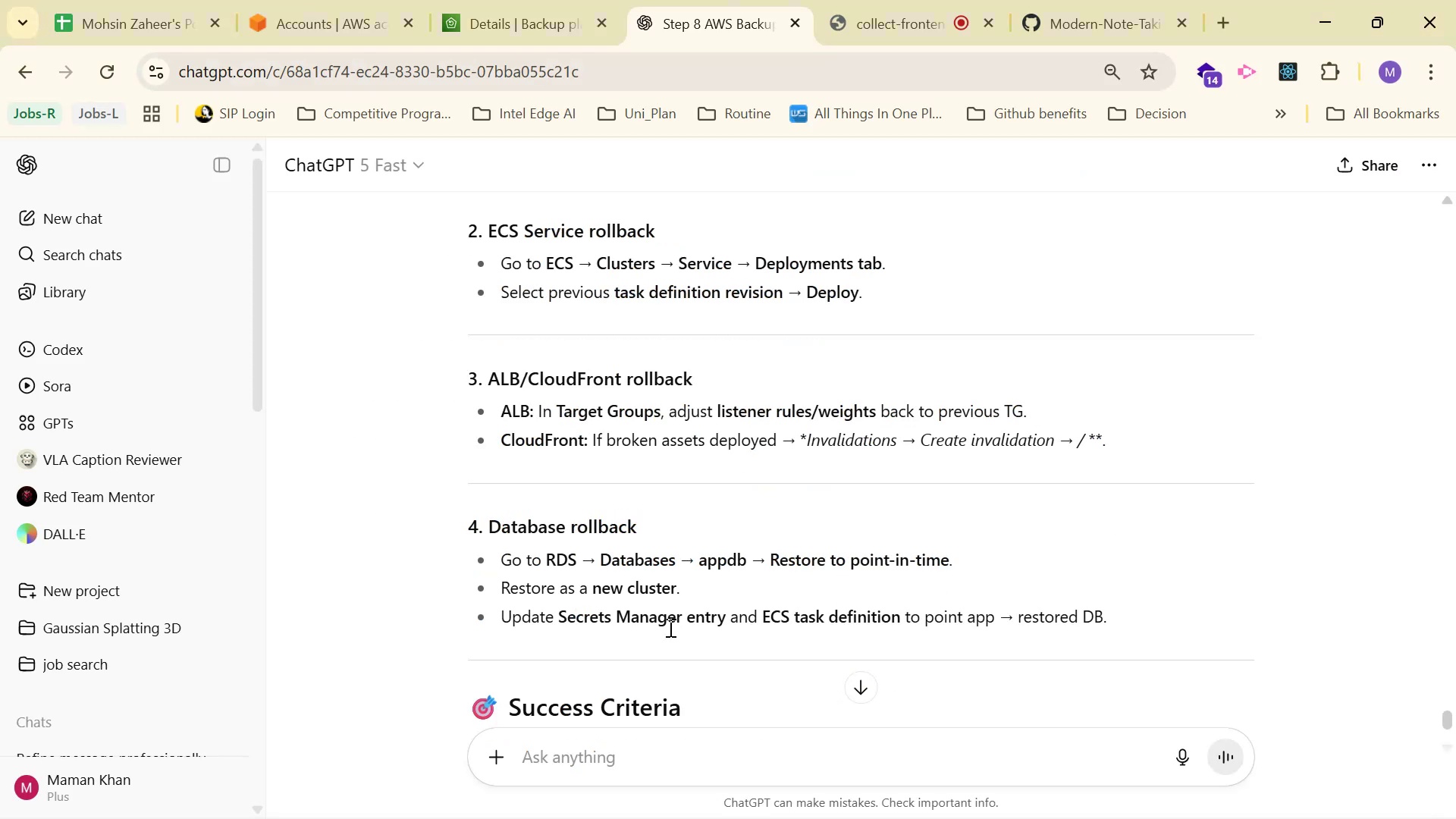 
wait(5.59)
 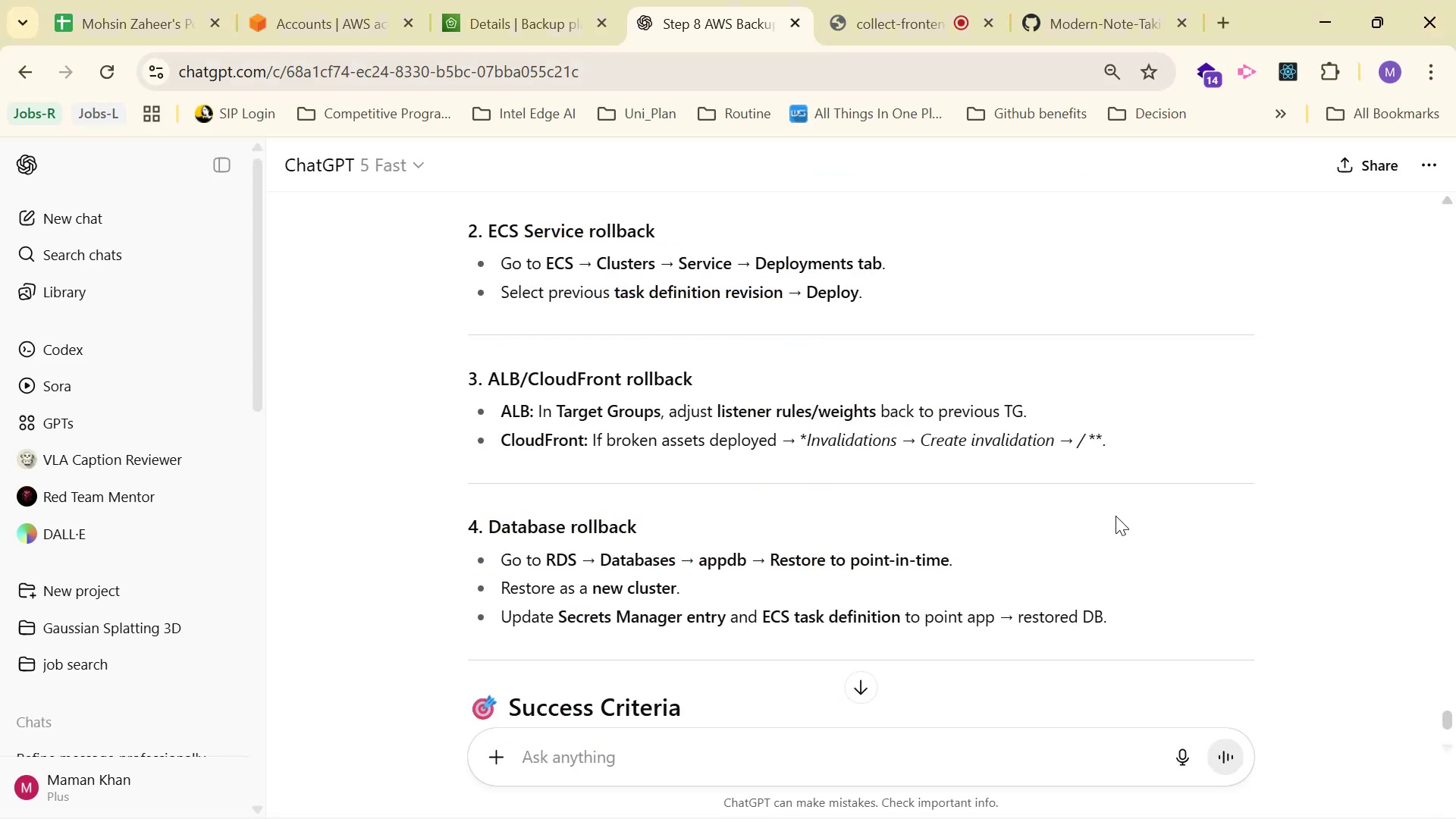 
scroll: coordinate [753, 627], scroll_direction: down, amount: 1.0
 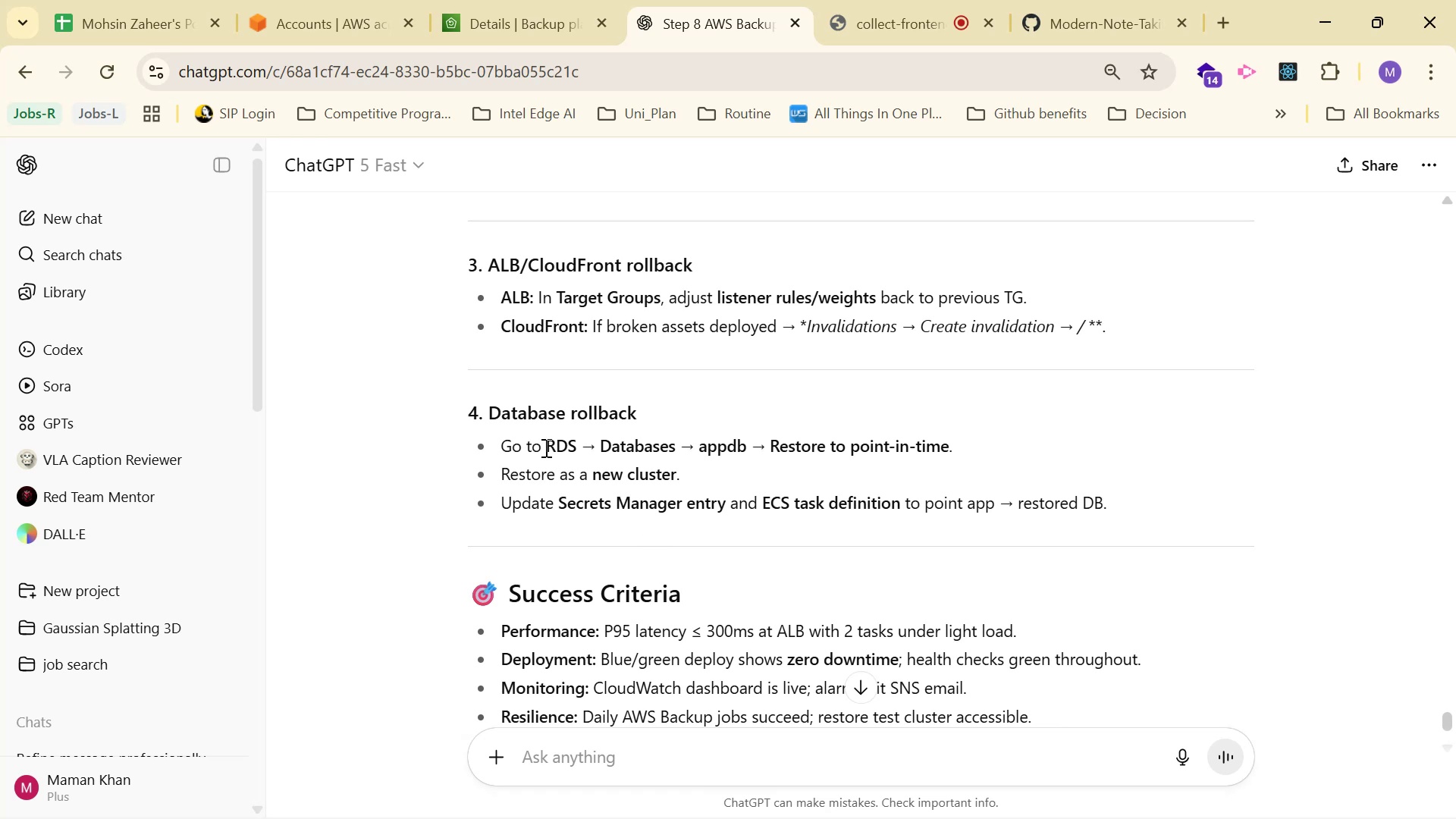 
wait(7.68)
 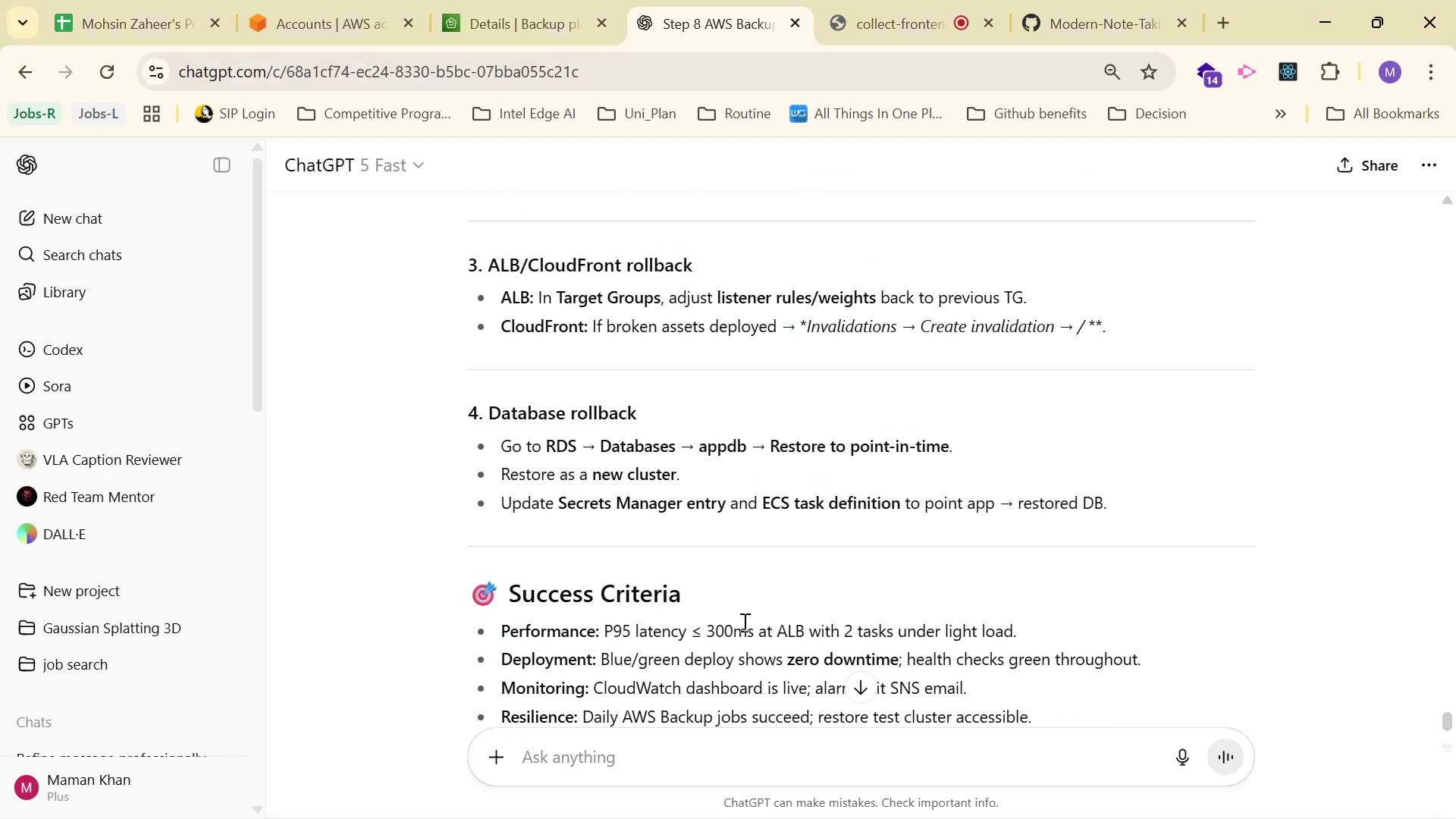 
key(Control+C)
 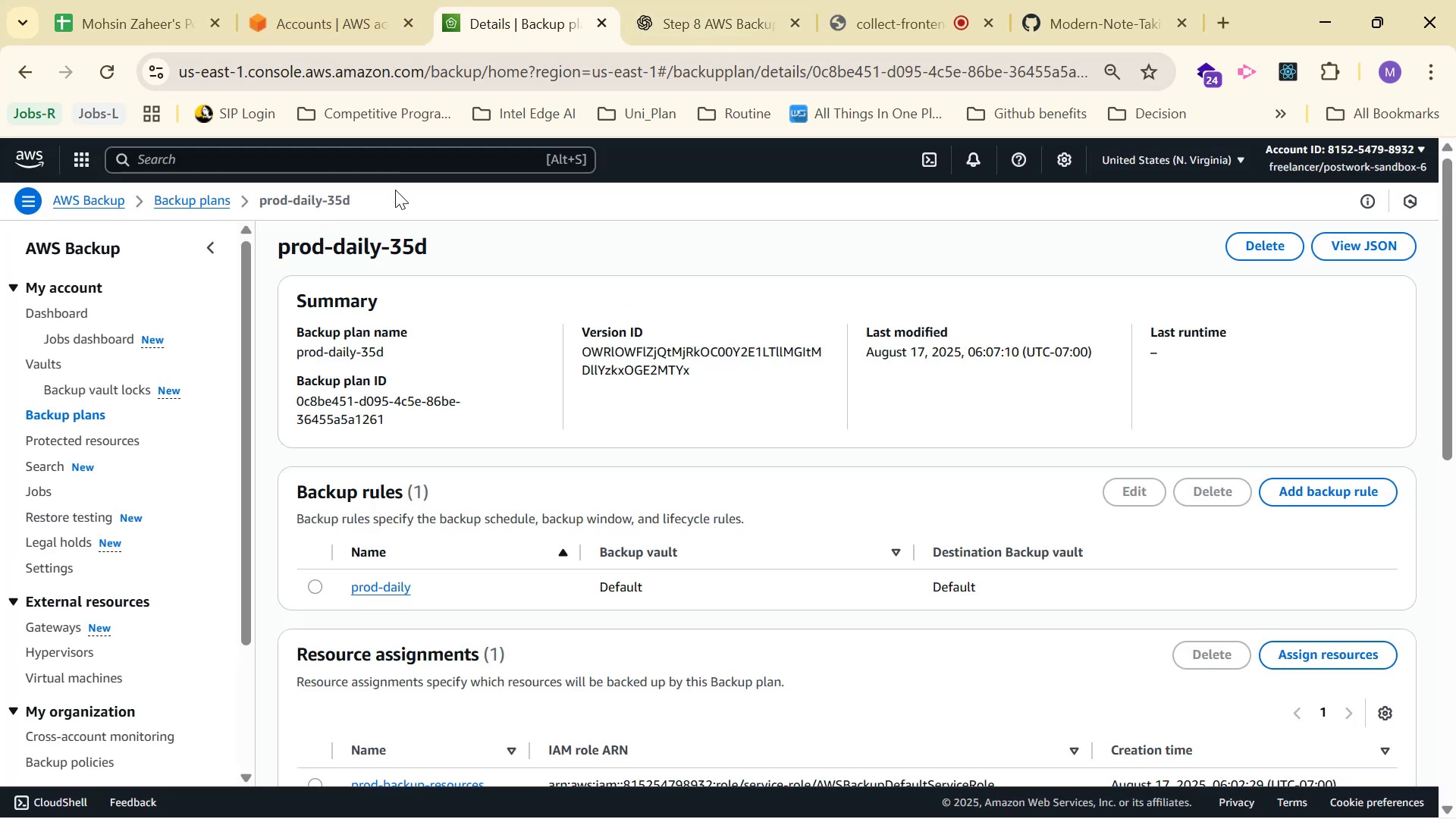 
key(Control+V)
 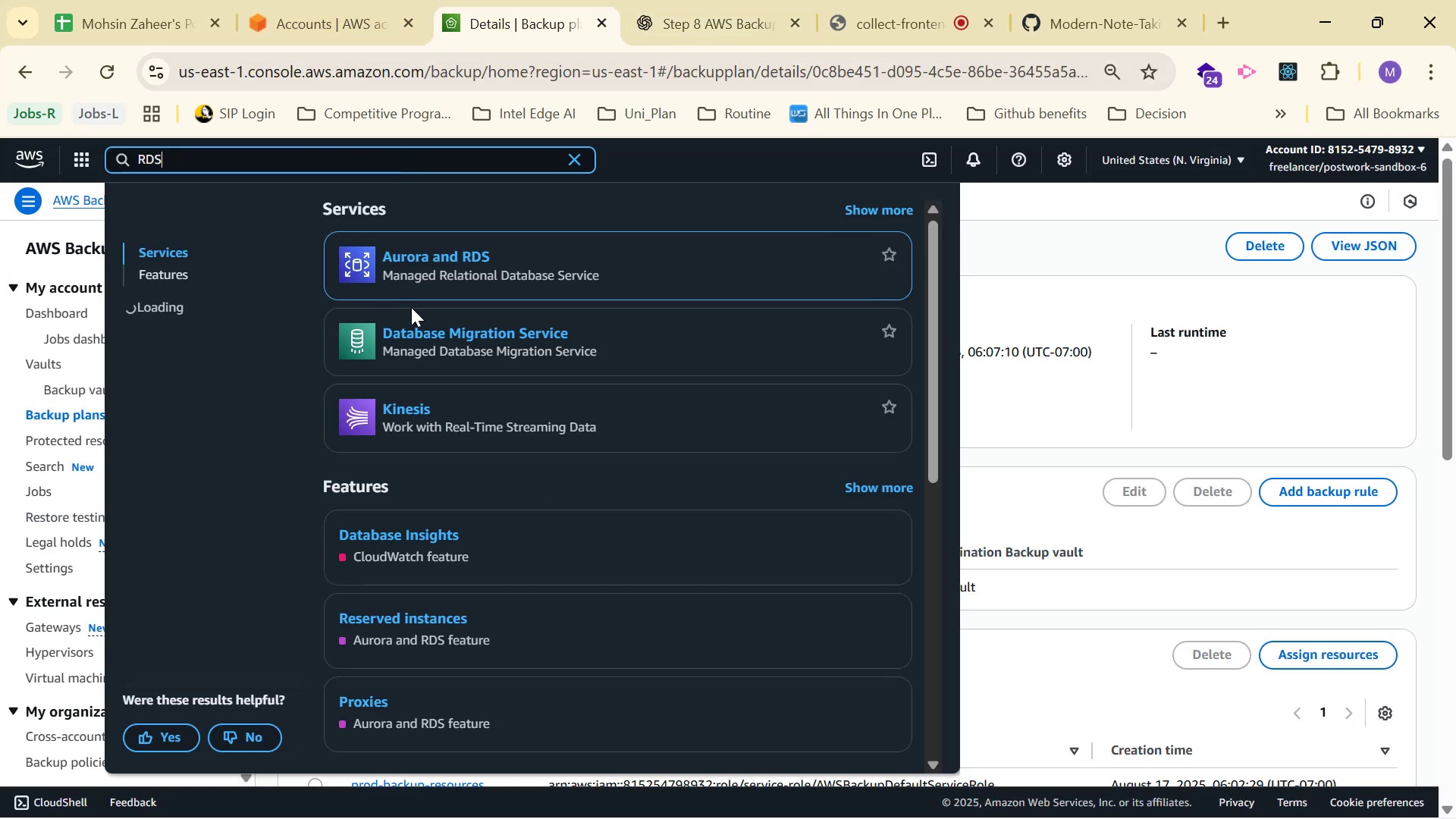 
left_click([441, 256])
 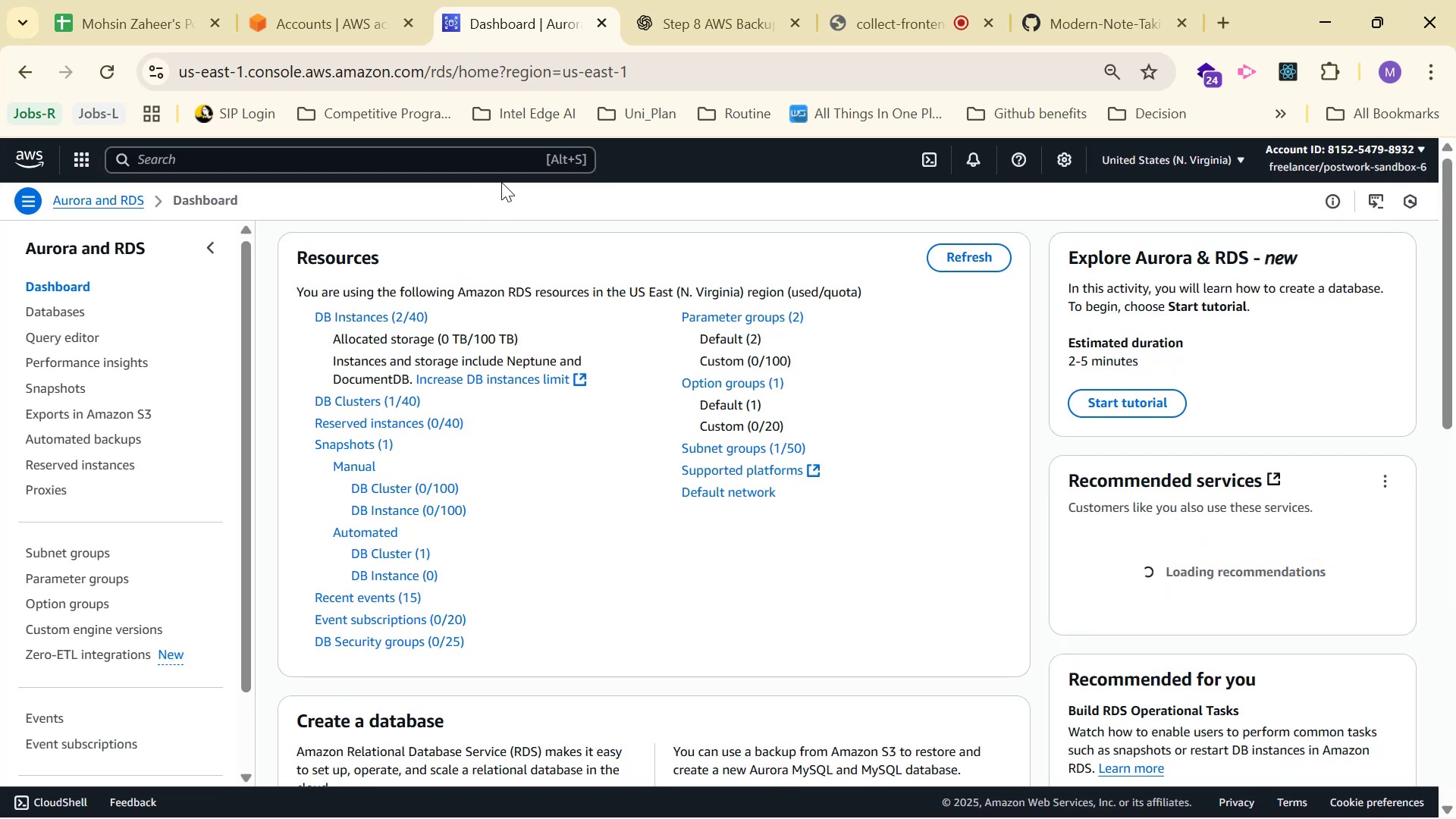 
wait(12.44)
 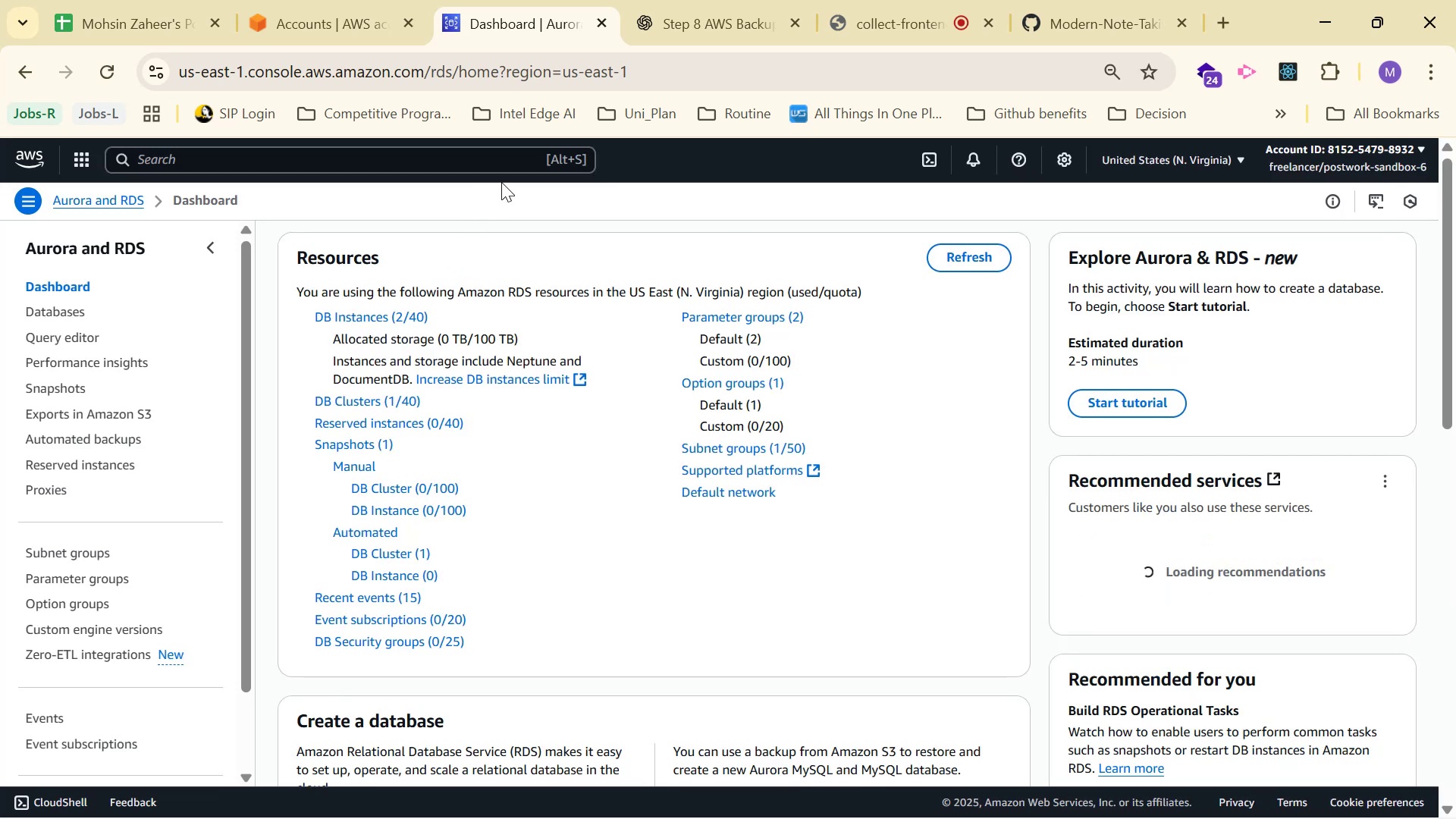 
left_click([388, 401])
 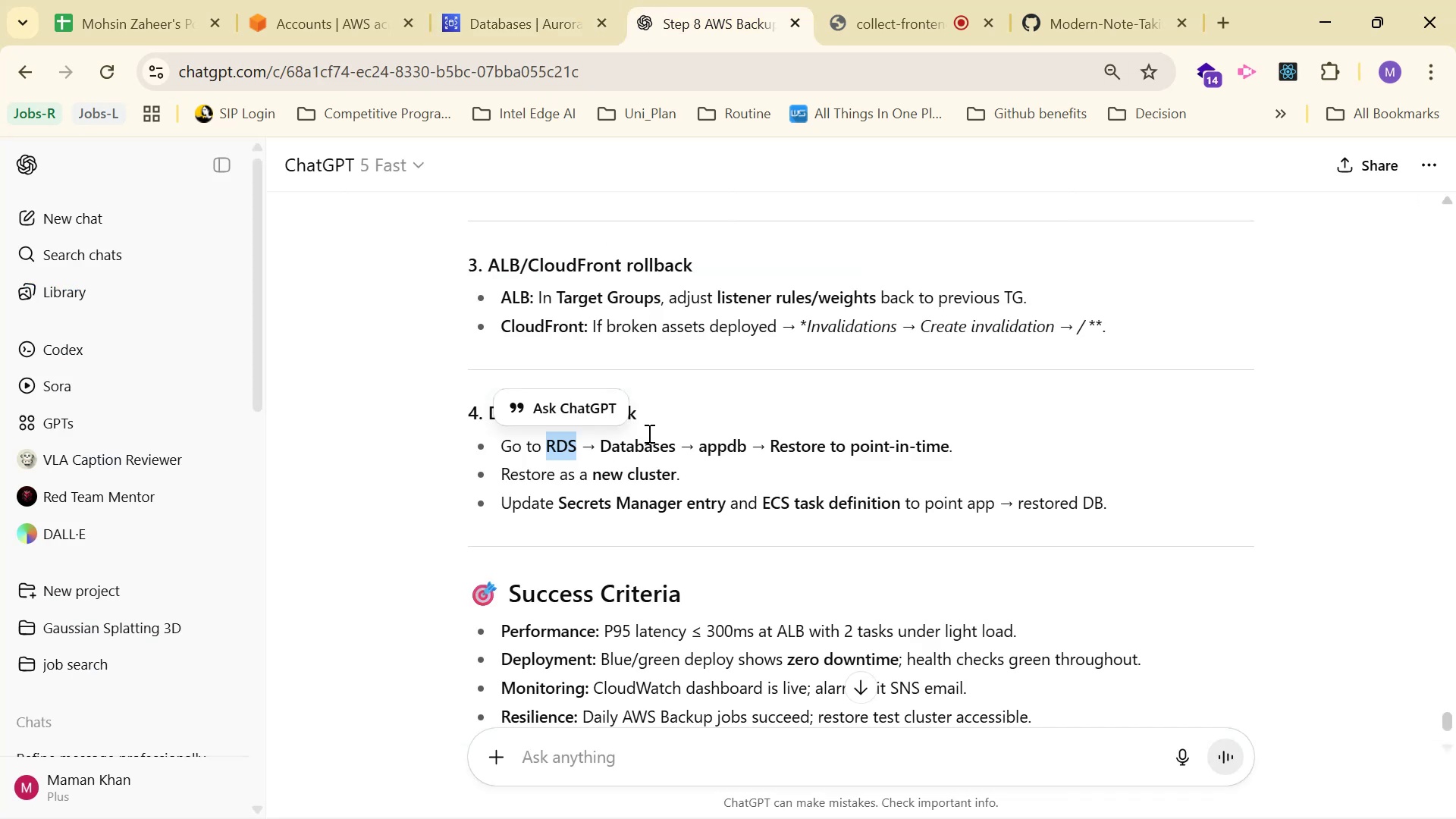 
left_click([562, 0])
 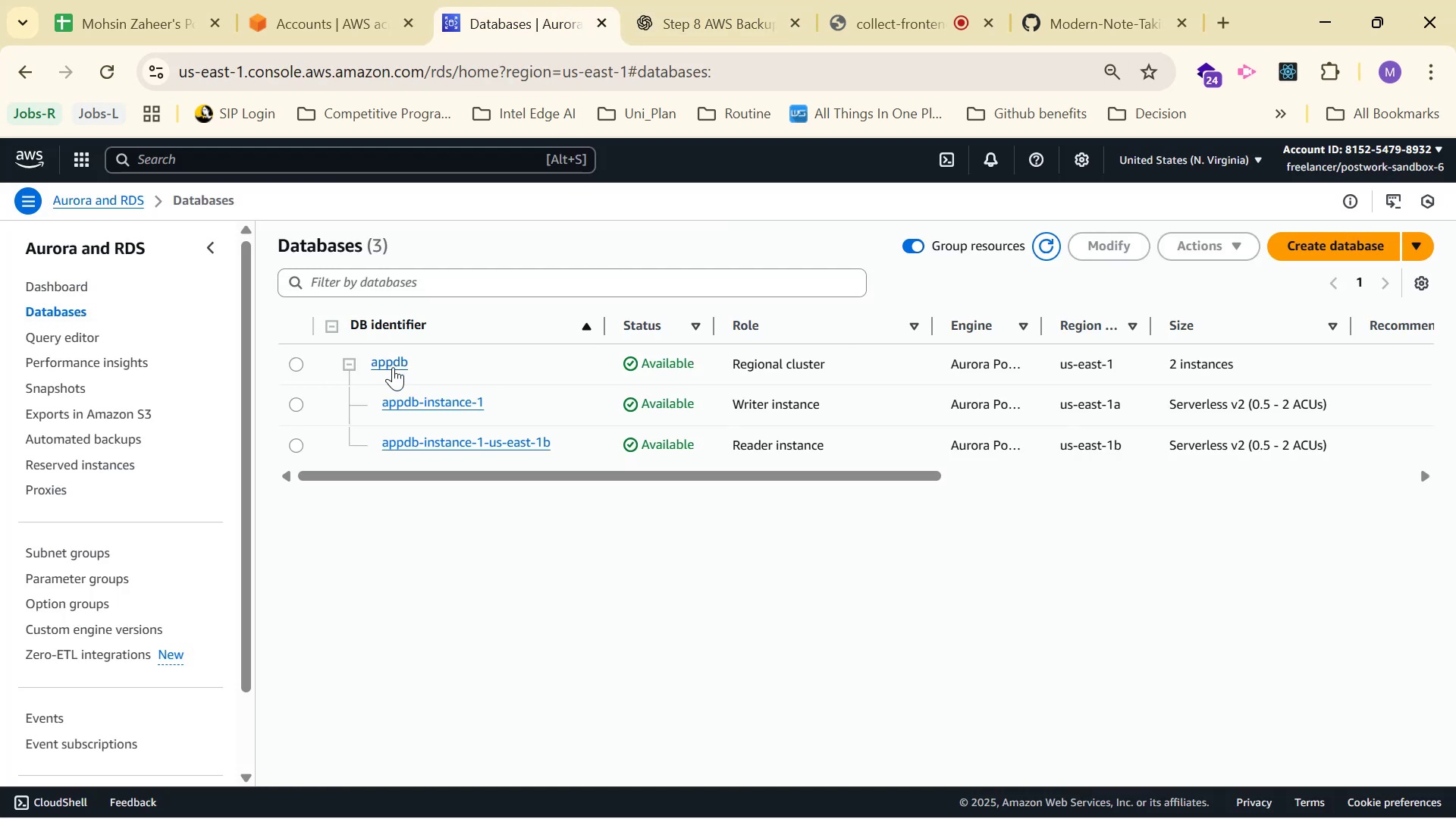 
left_click([393, 367])
 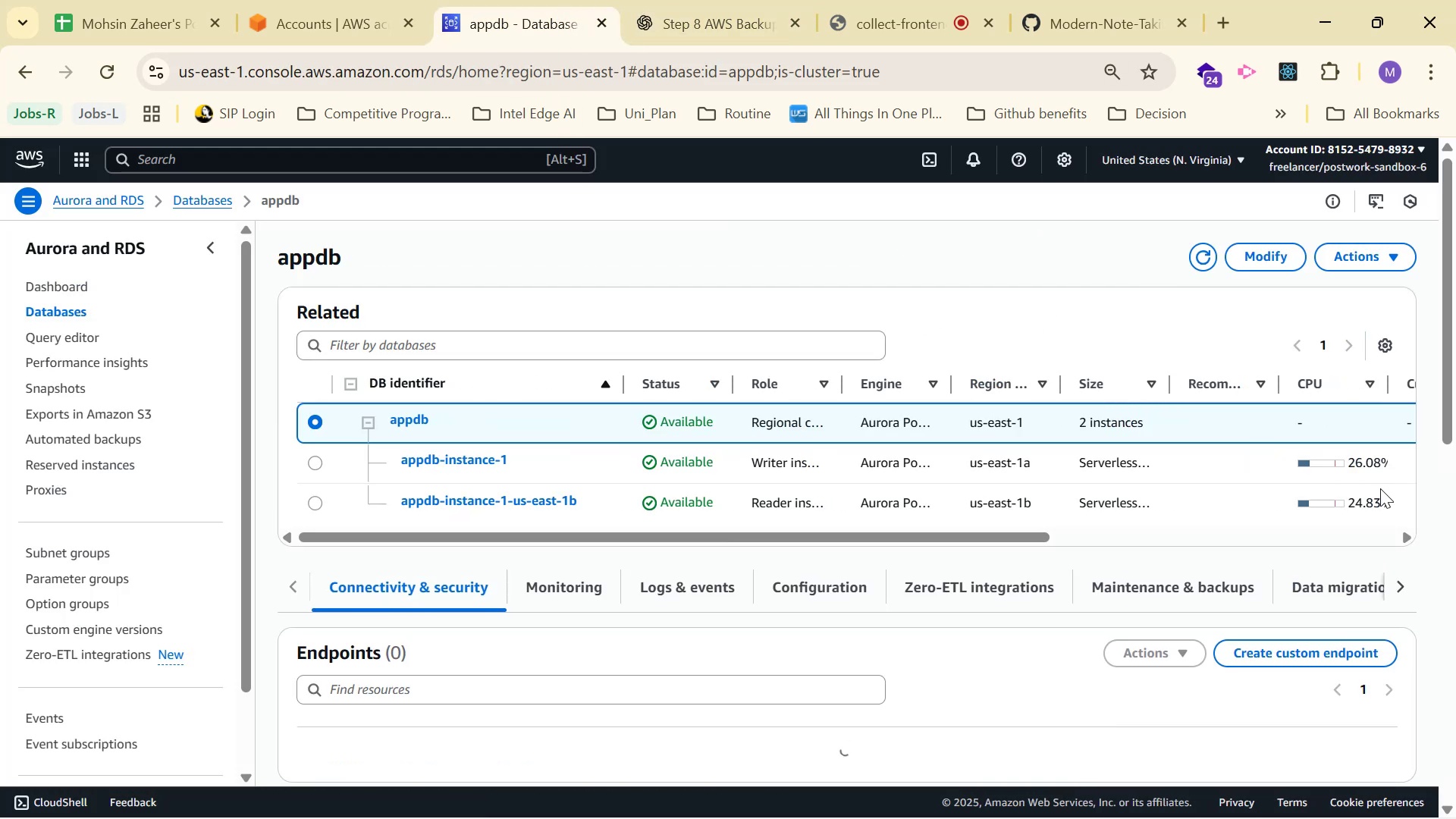 
scroll: coordinate [1385, 529], scroll_direction: down, amount: 1.0
 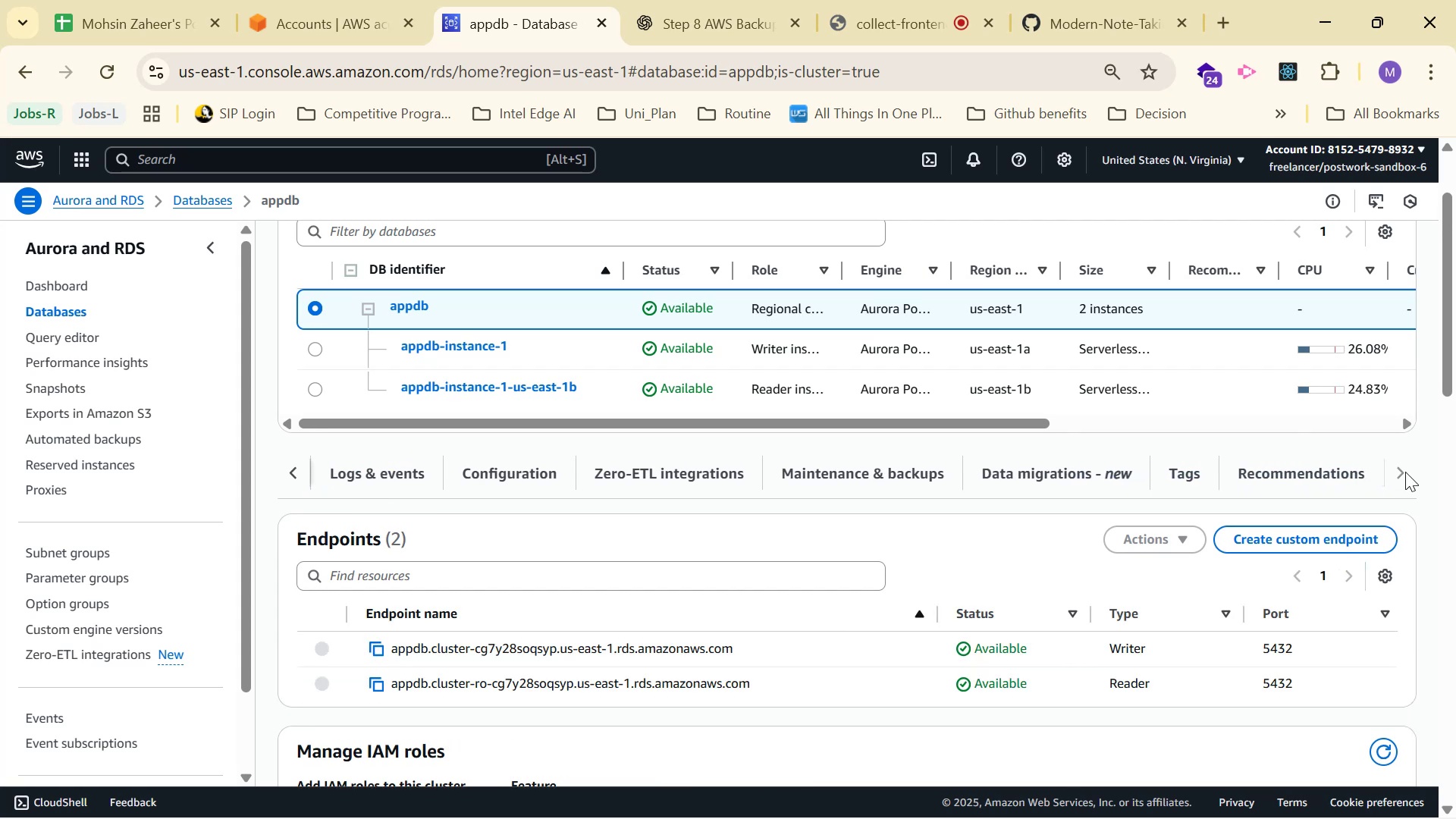 
left_click([874, 462])
 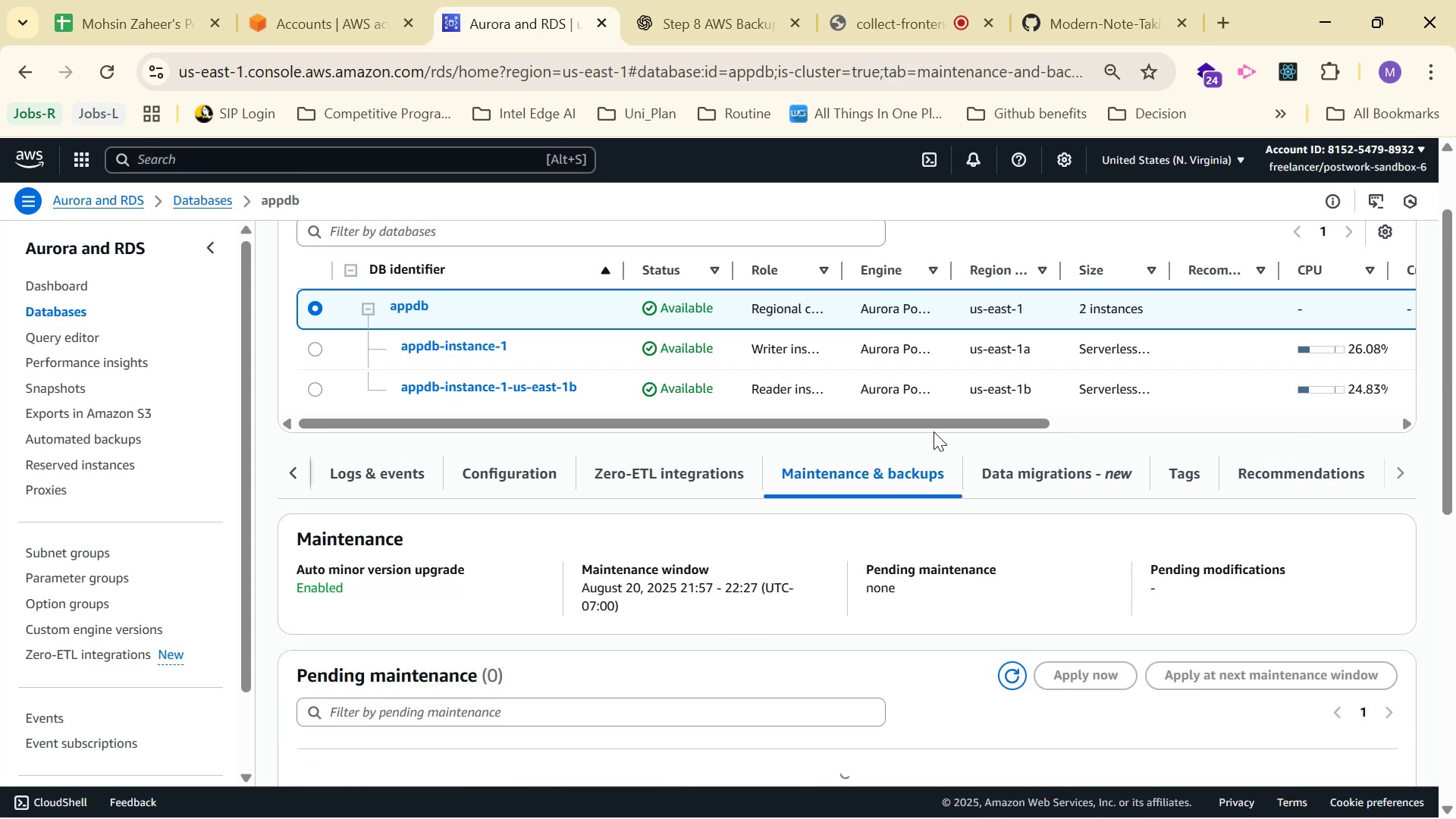 
scroll: coordinate [937, 464], scroll_direction: down, amount: 7.0
 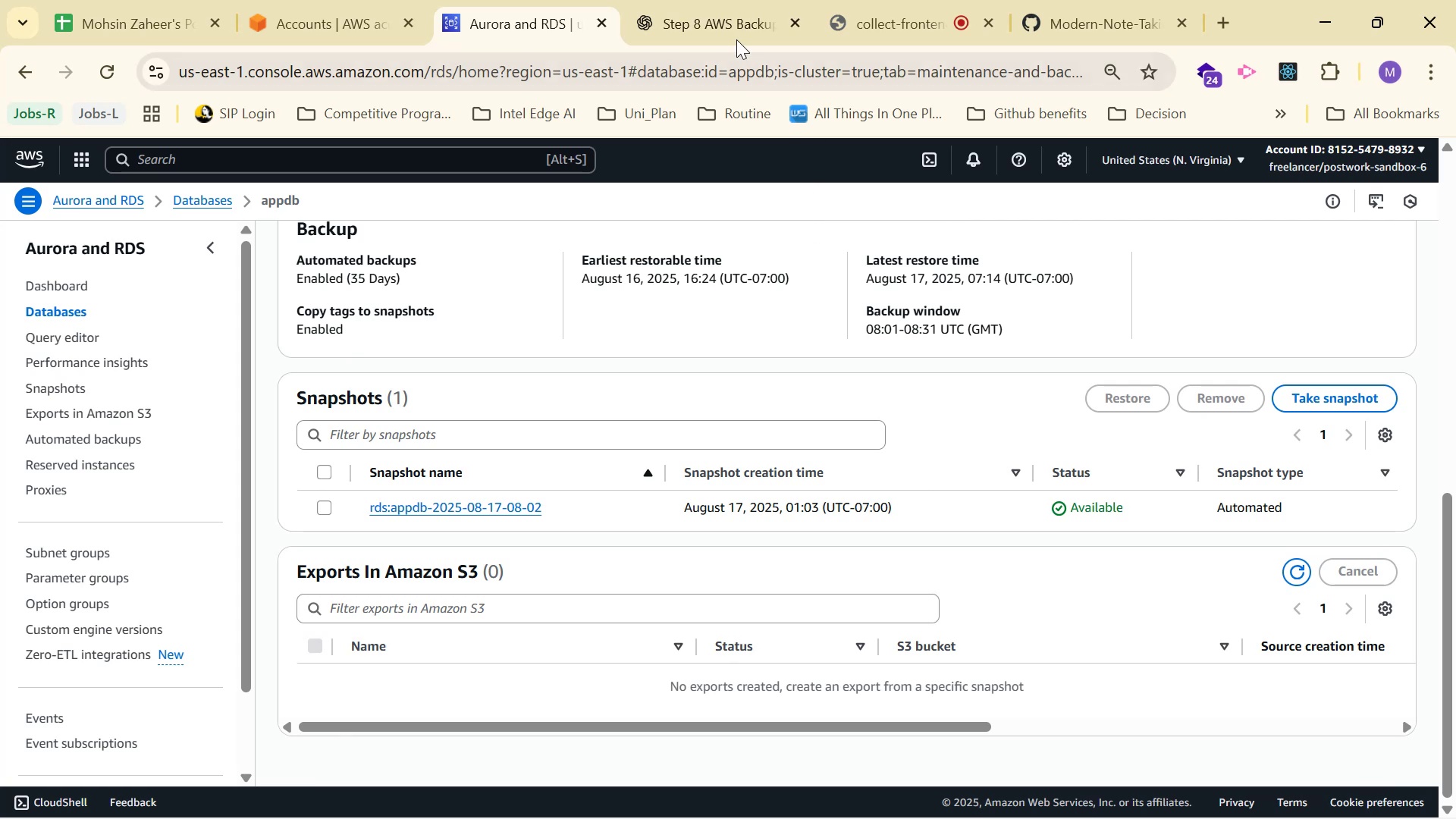 
left_click([728, 20])
 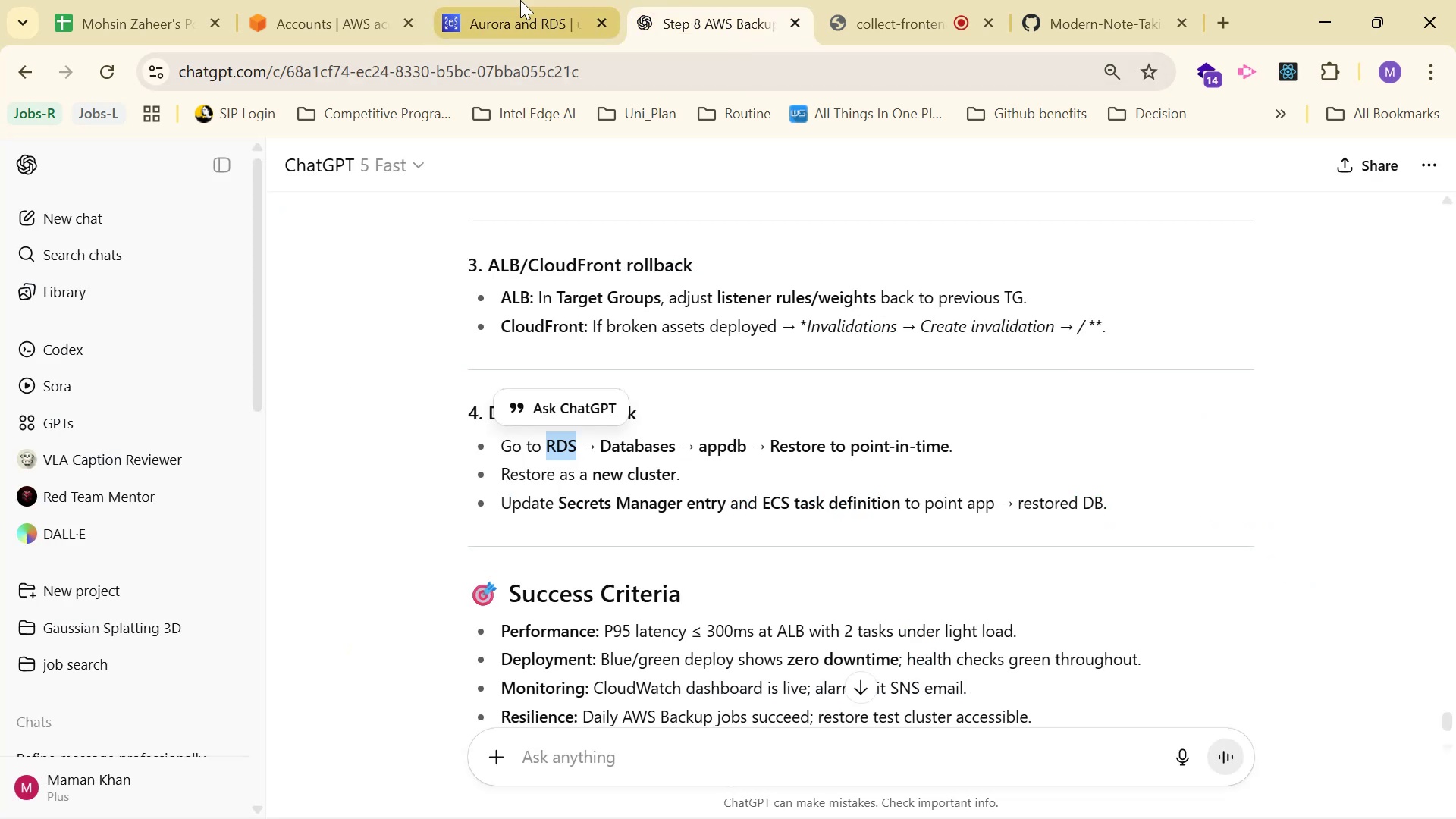 
left_click([501, 0])
 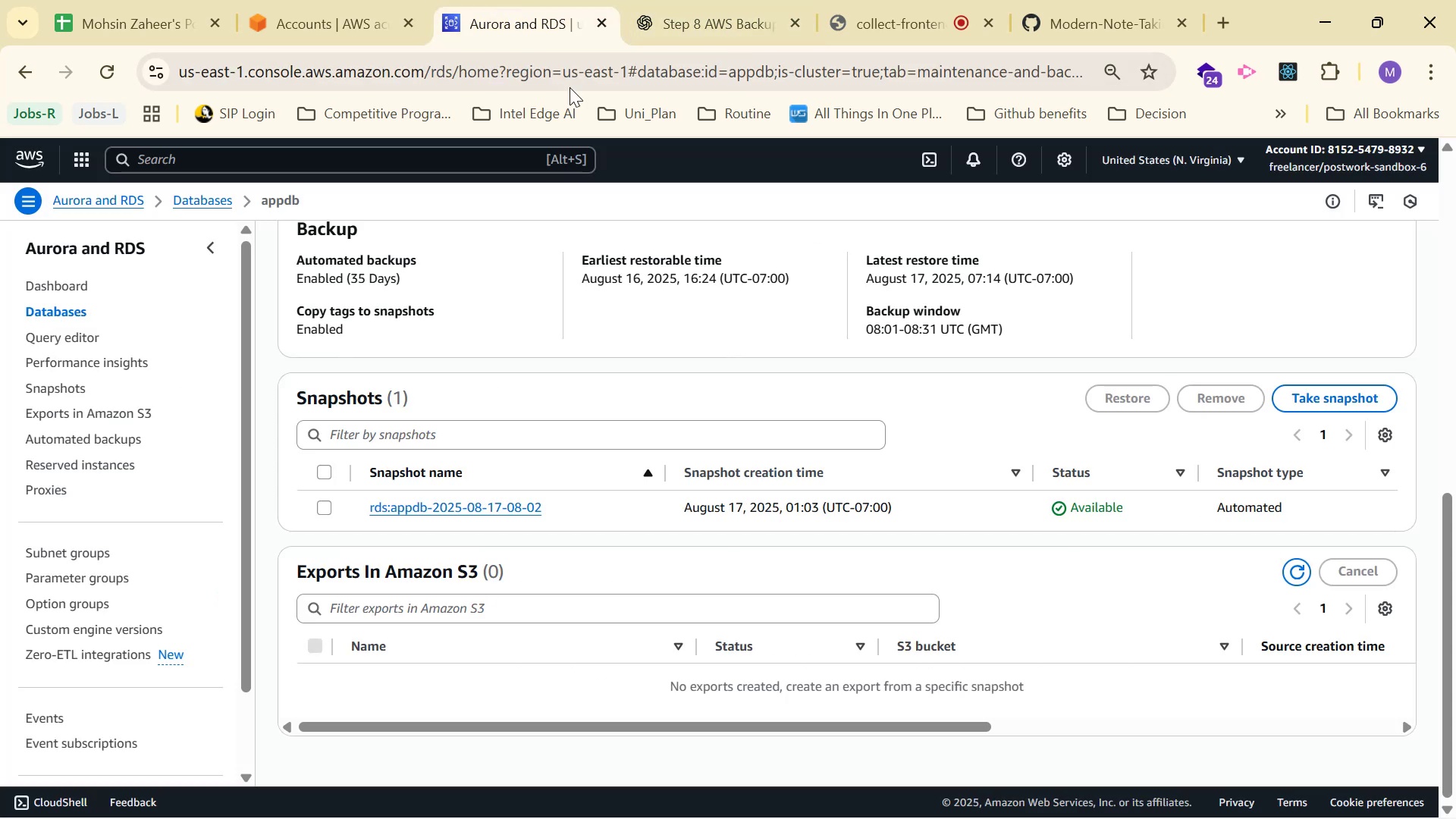 
scroll: coordinate [1061, 369], scroll_direction: up, amount: 8.0
 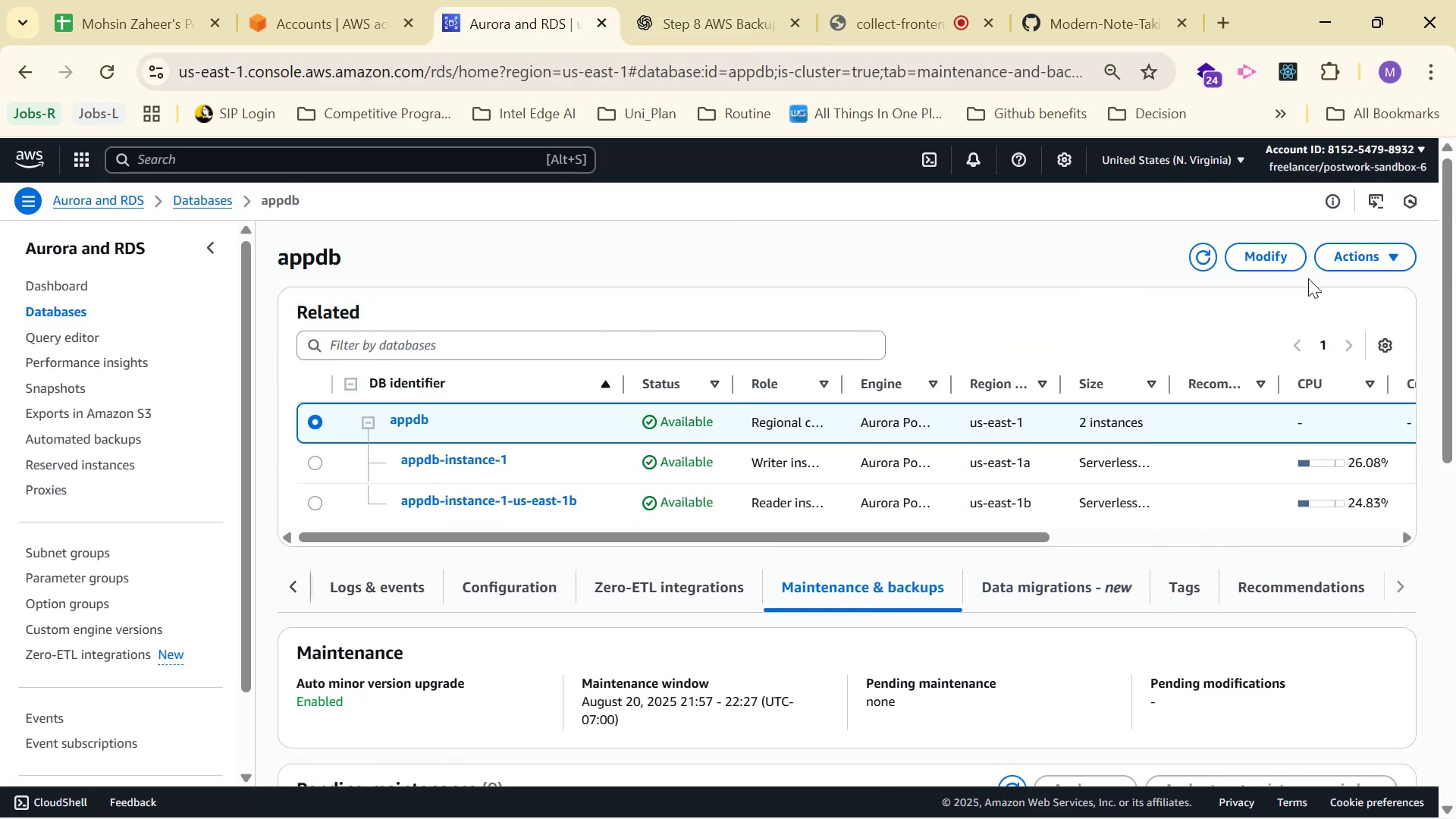 
left_click([1360, 259])
 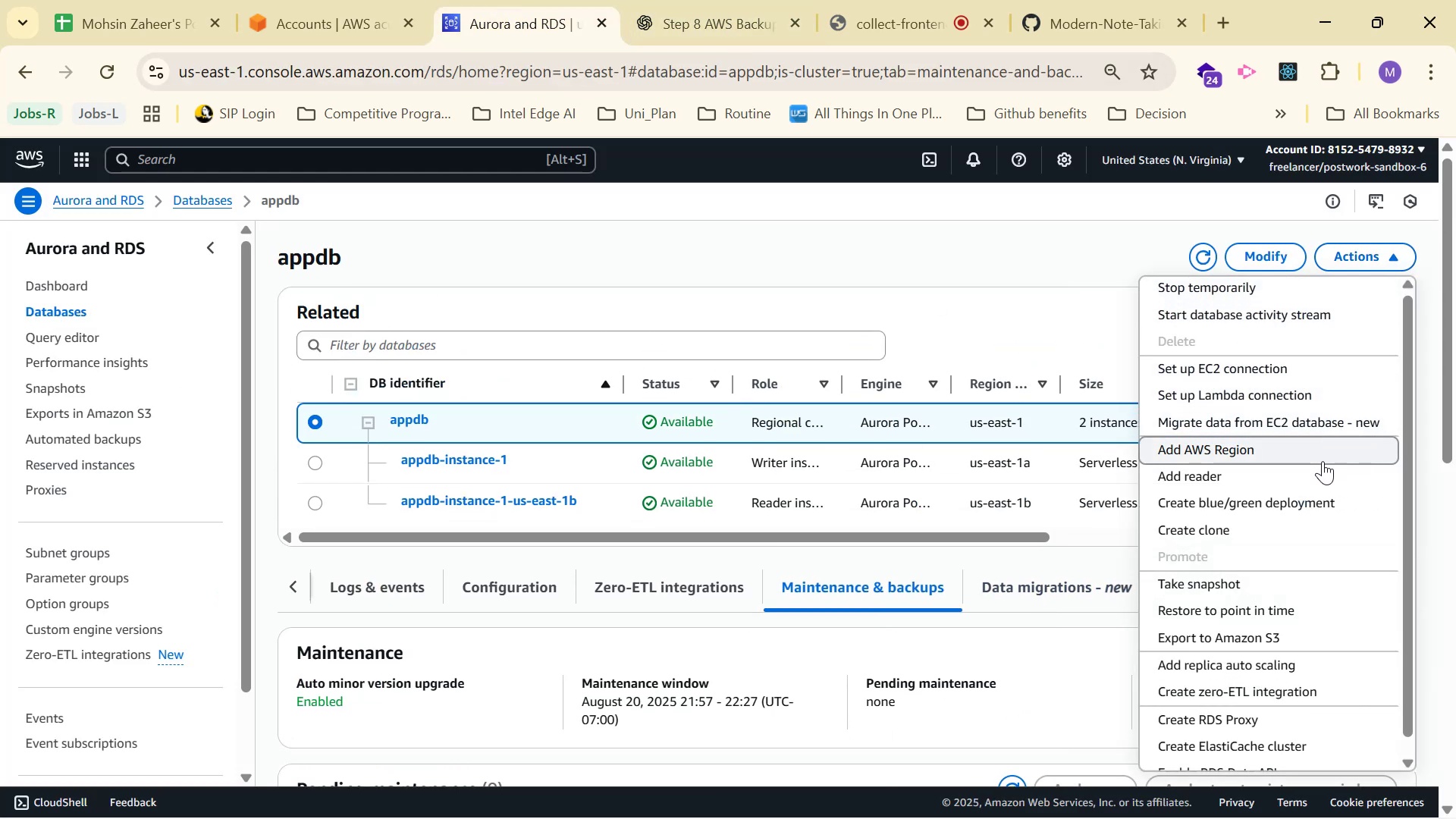 
left_click([1299, 604])
 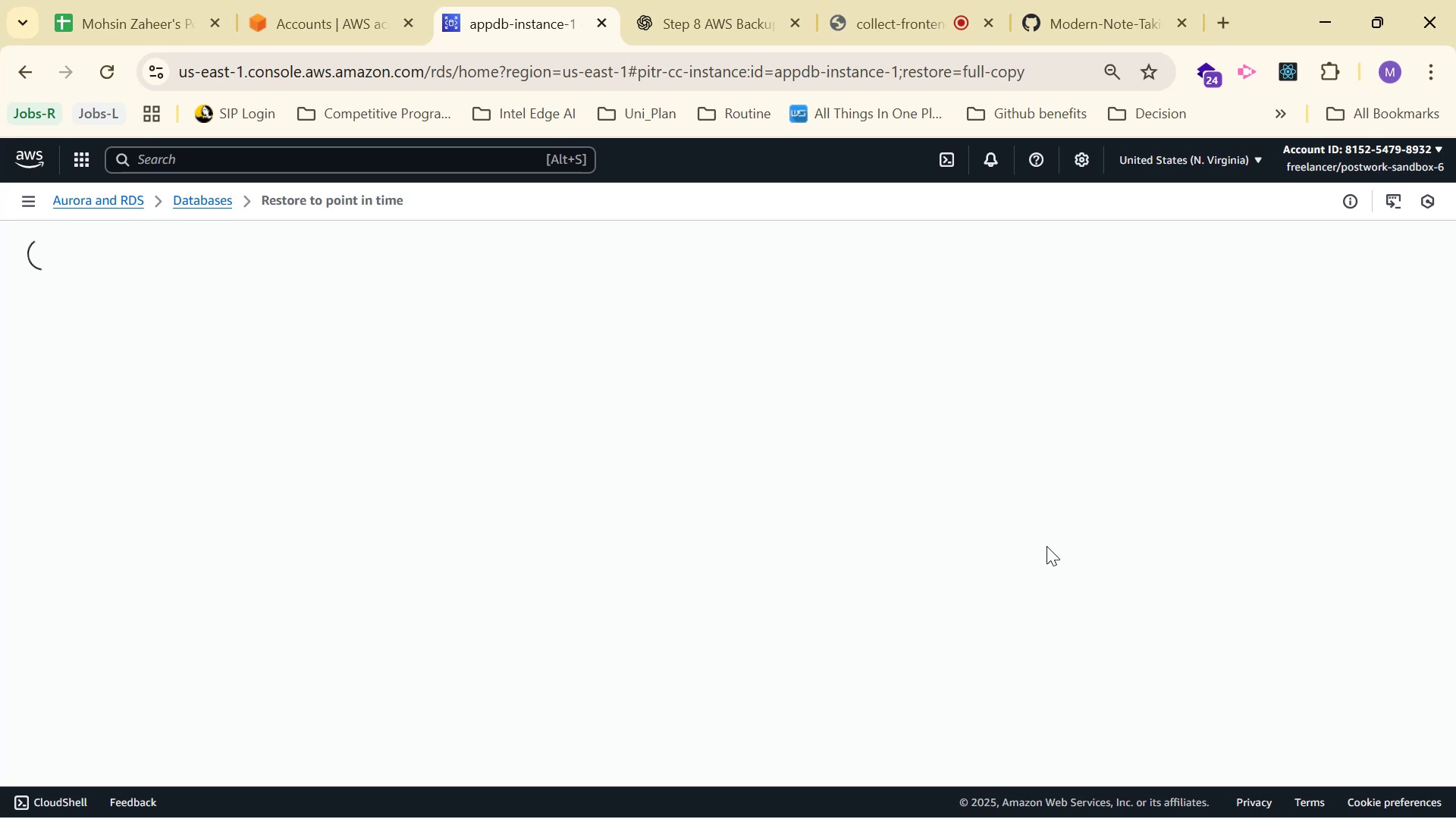 
left_click([650, 0])
 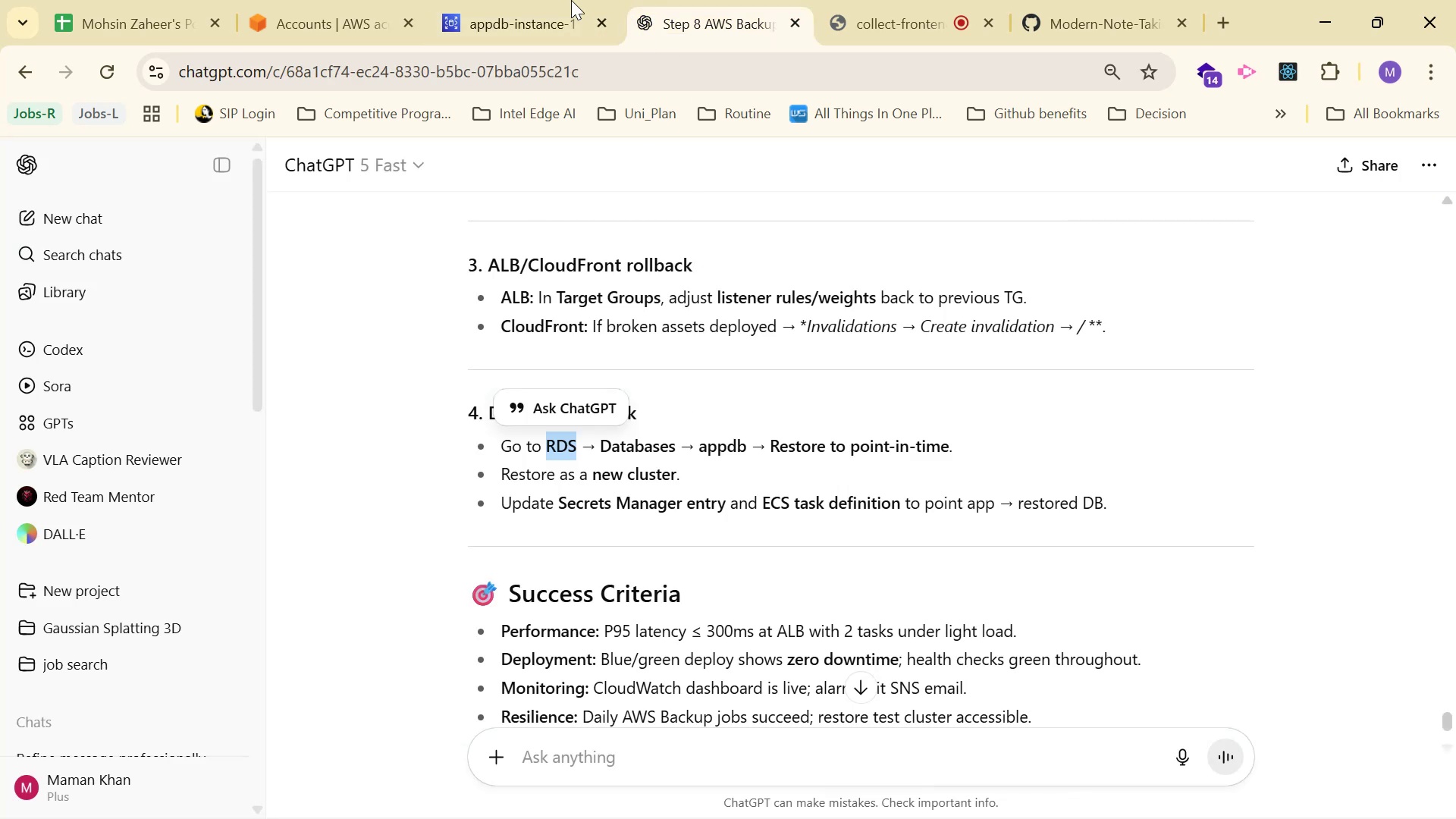 
left_click([535, 0])
 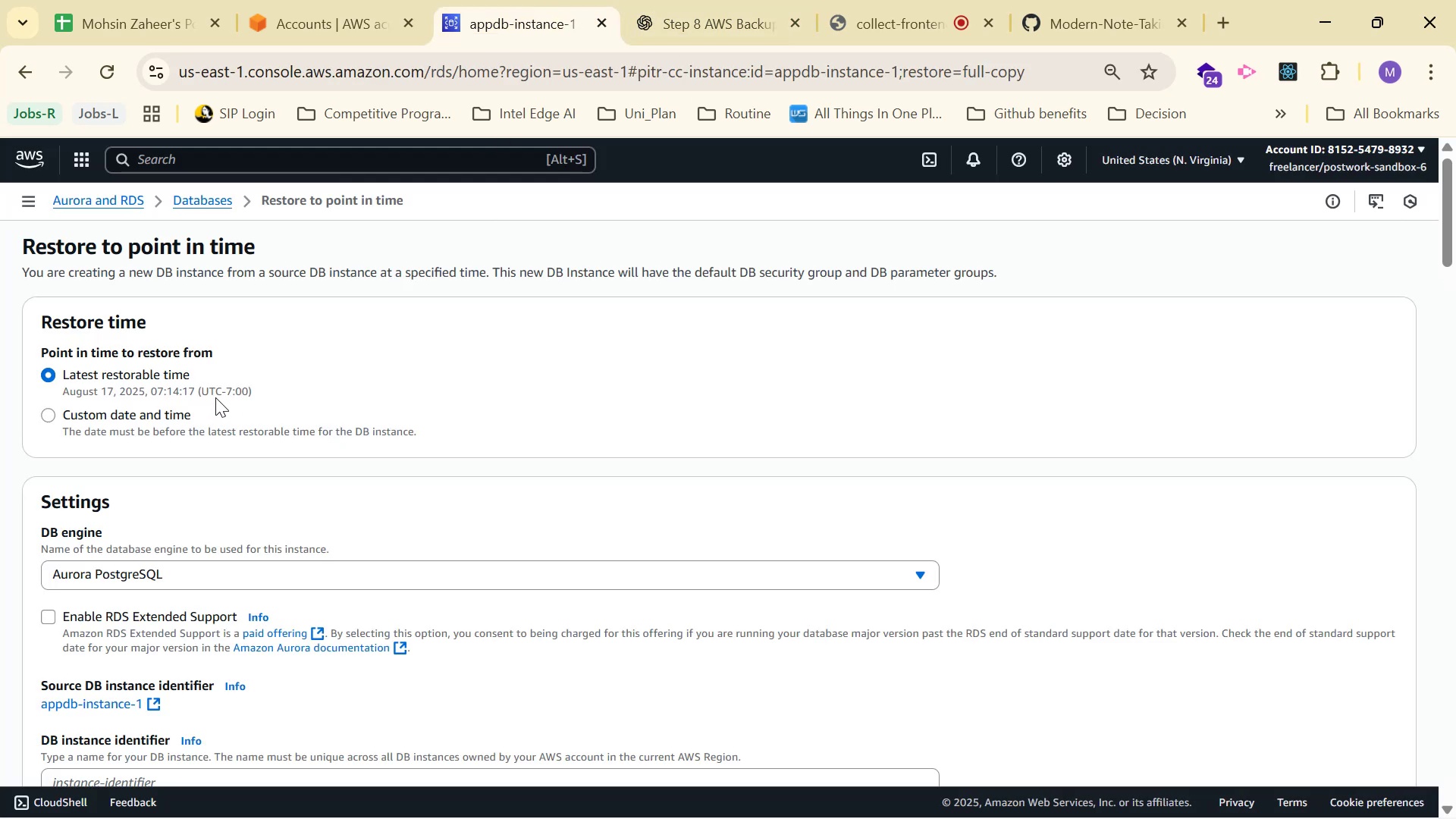 
wait(5.24)
 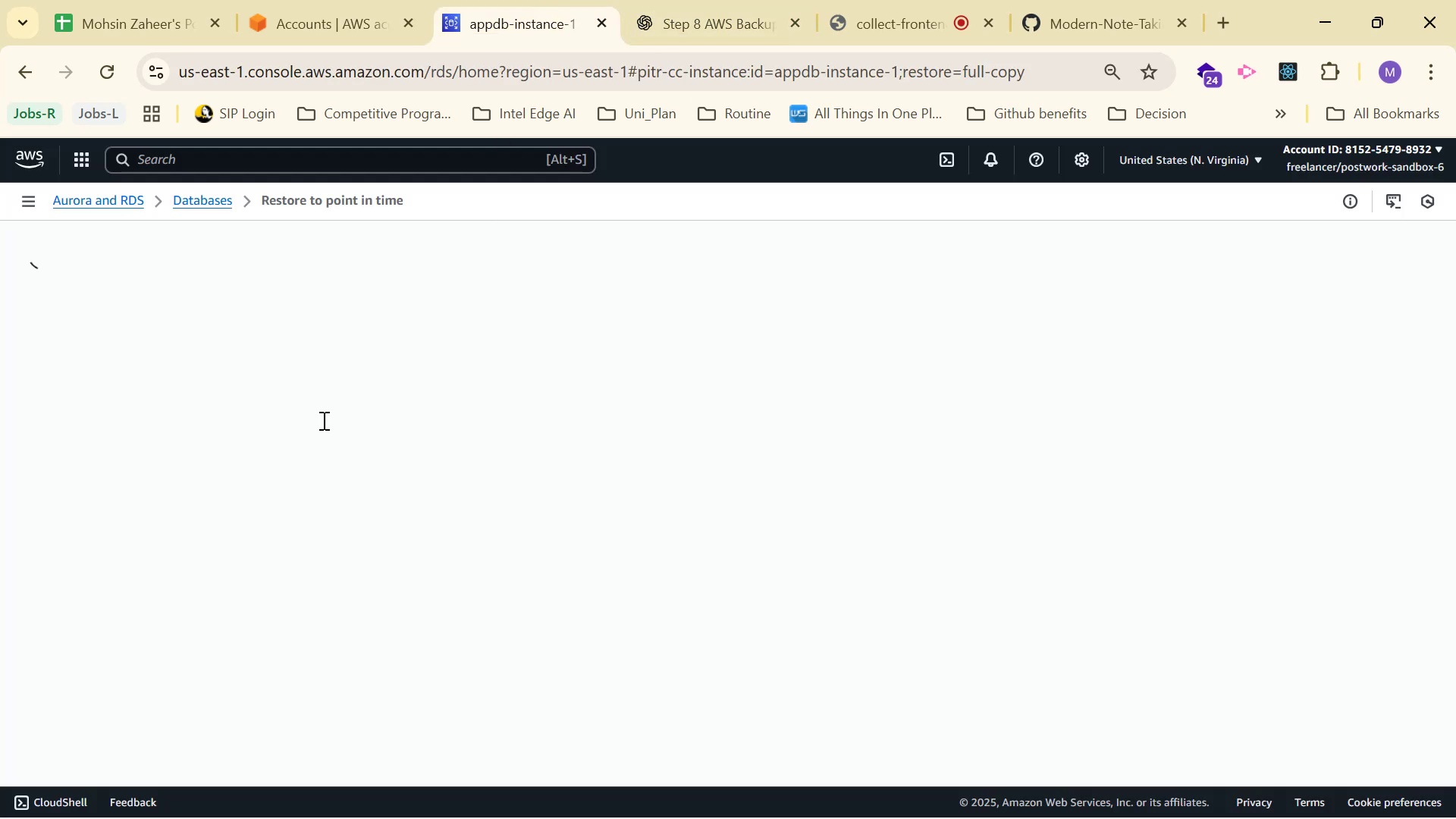 
scroll: coordinate [171, 508], scroll_direction: down, amount: 2.0
 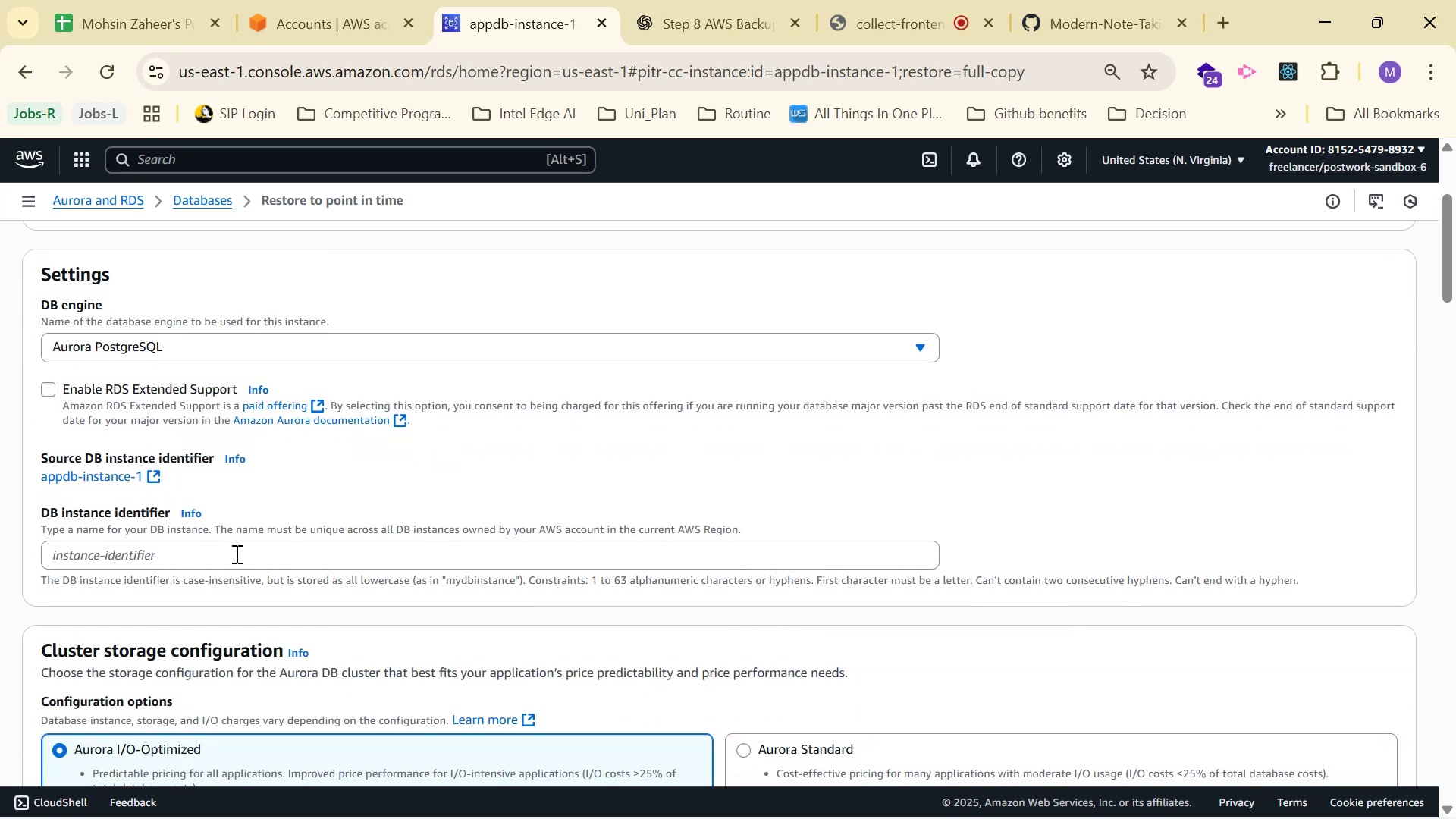 
scroll: coordinate [247, 541], scroll_direction: up, amount: 1.0
 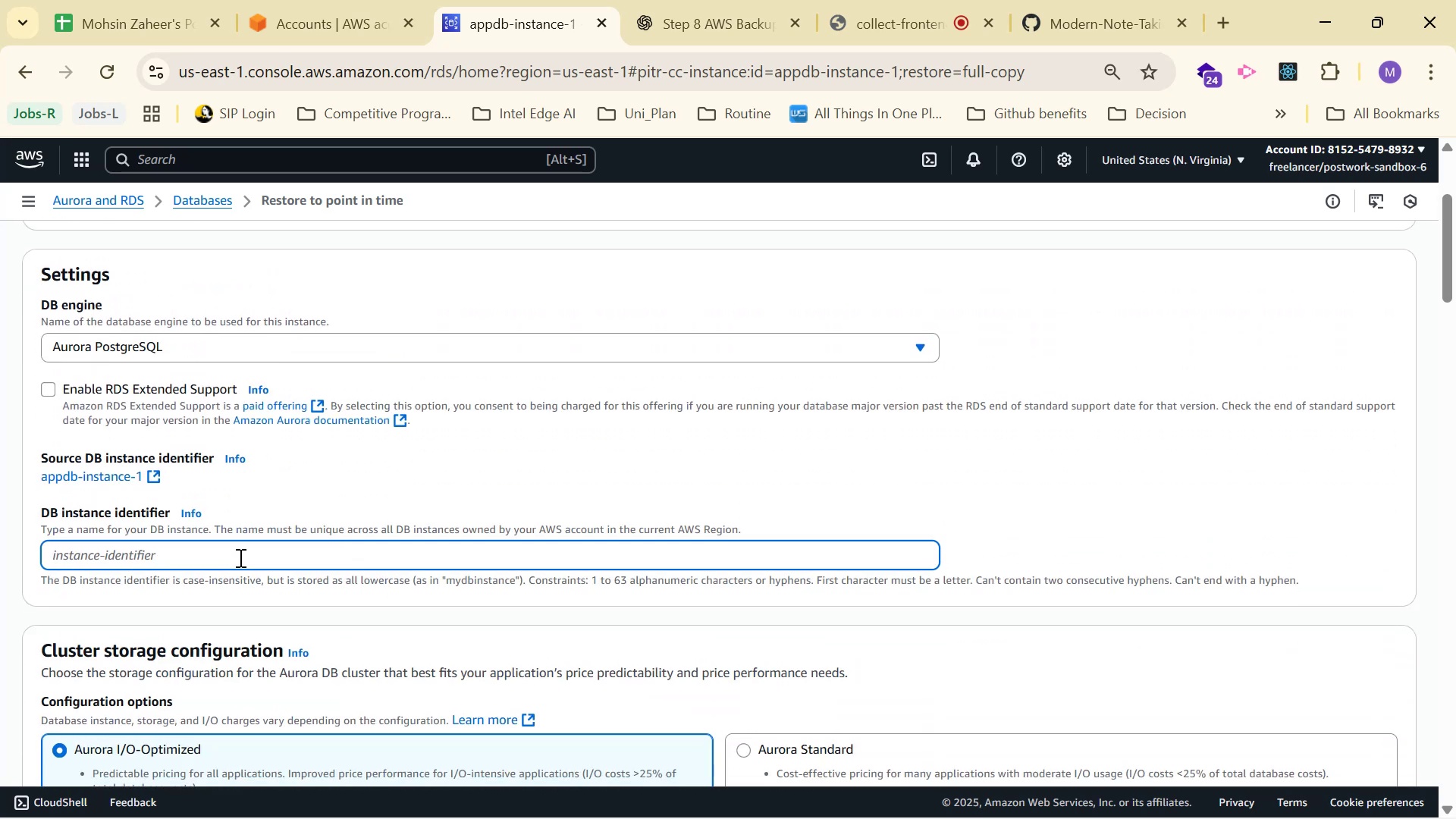 
wait(5.52)
 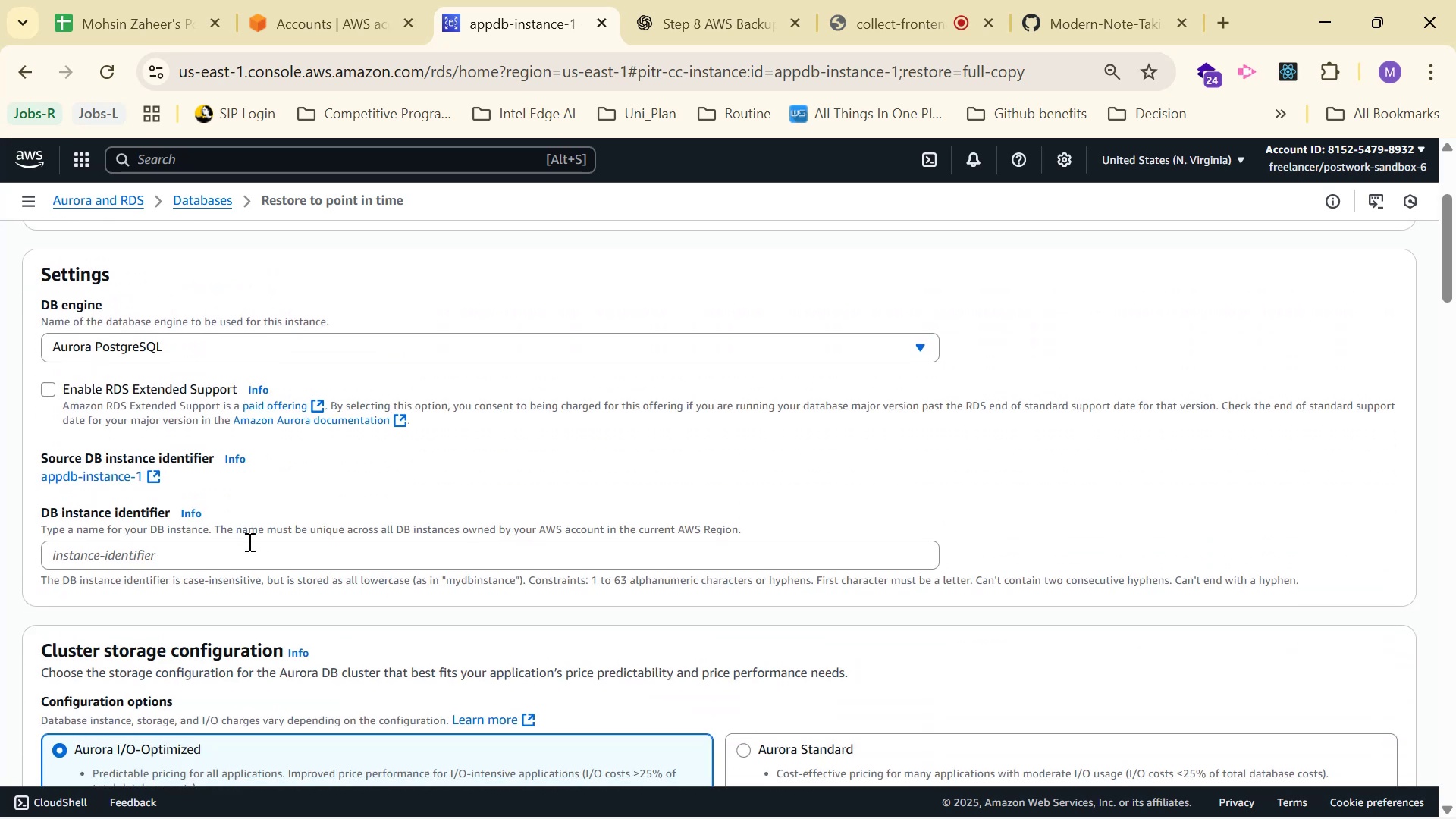 
scroll: coordinate [234, 554], scroll_direction: down, amount: 2.0
 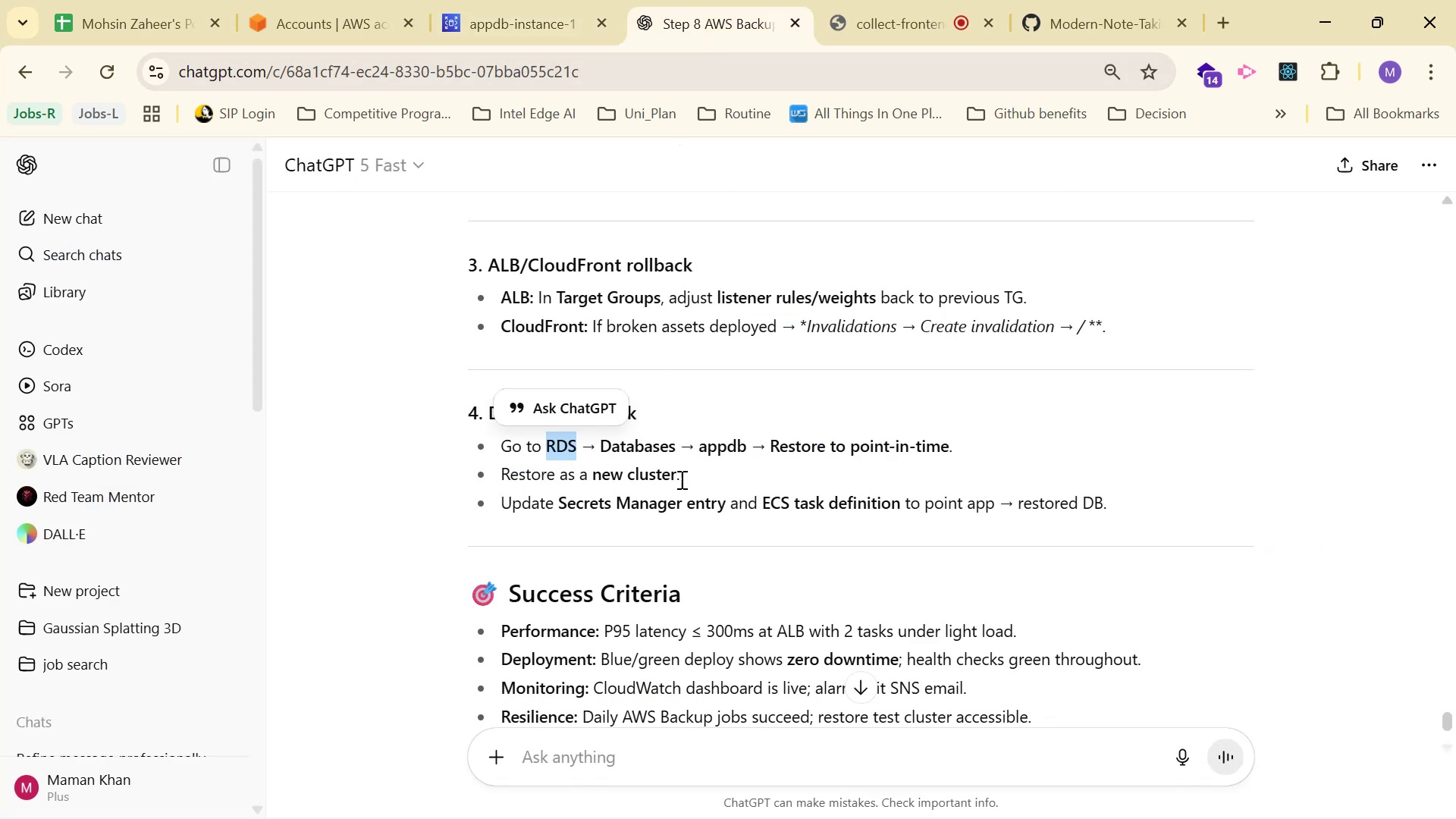 
wait(6.65)
 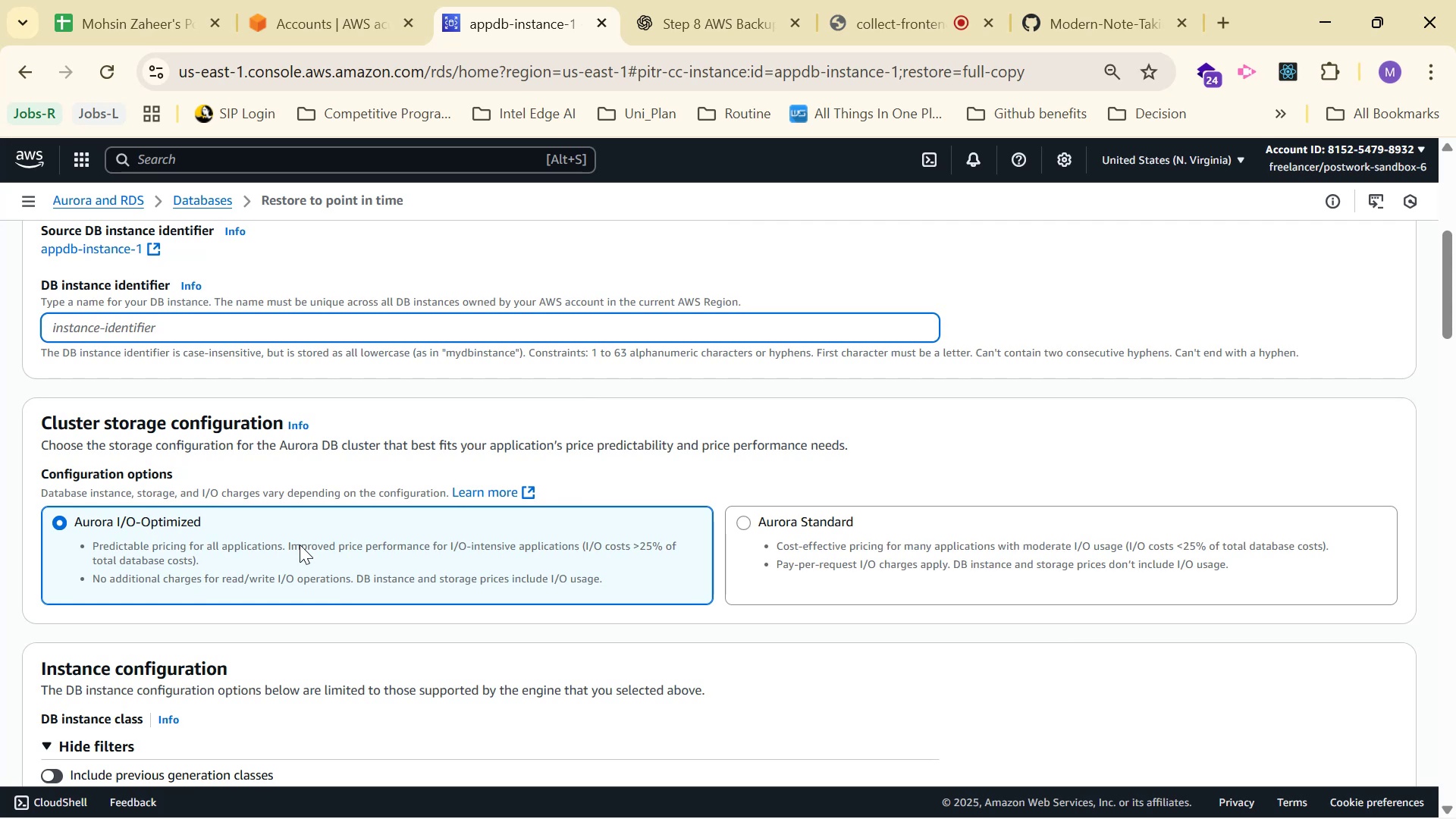 
scroll: coordinate [478, 488], scroll_direction: up, amount: 1.0
 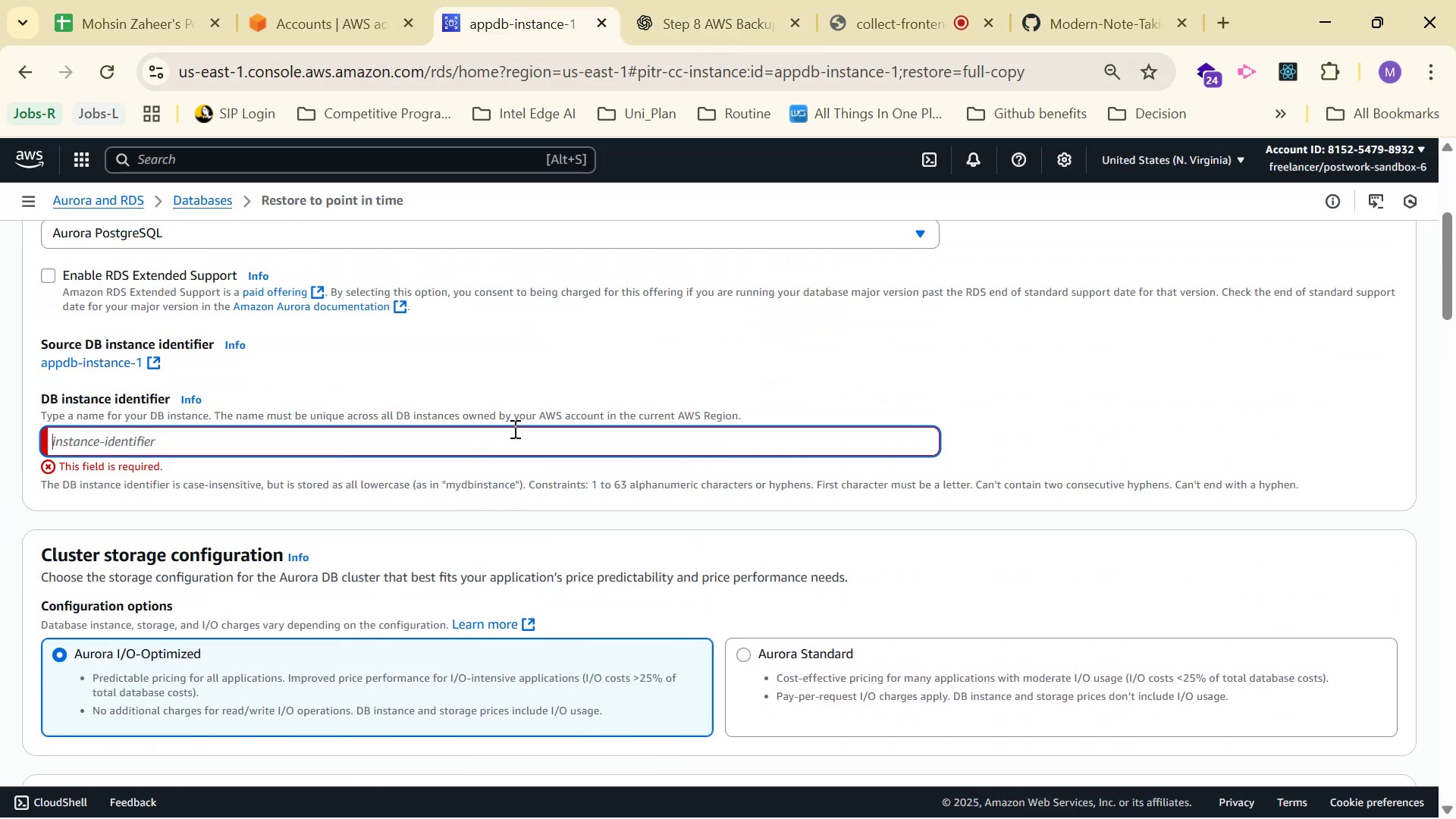 
type(apppdb)
key(Backspace)
key(Backspace)
key(Backspace)
type(db2)
 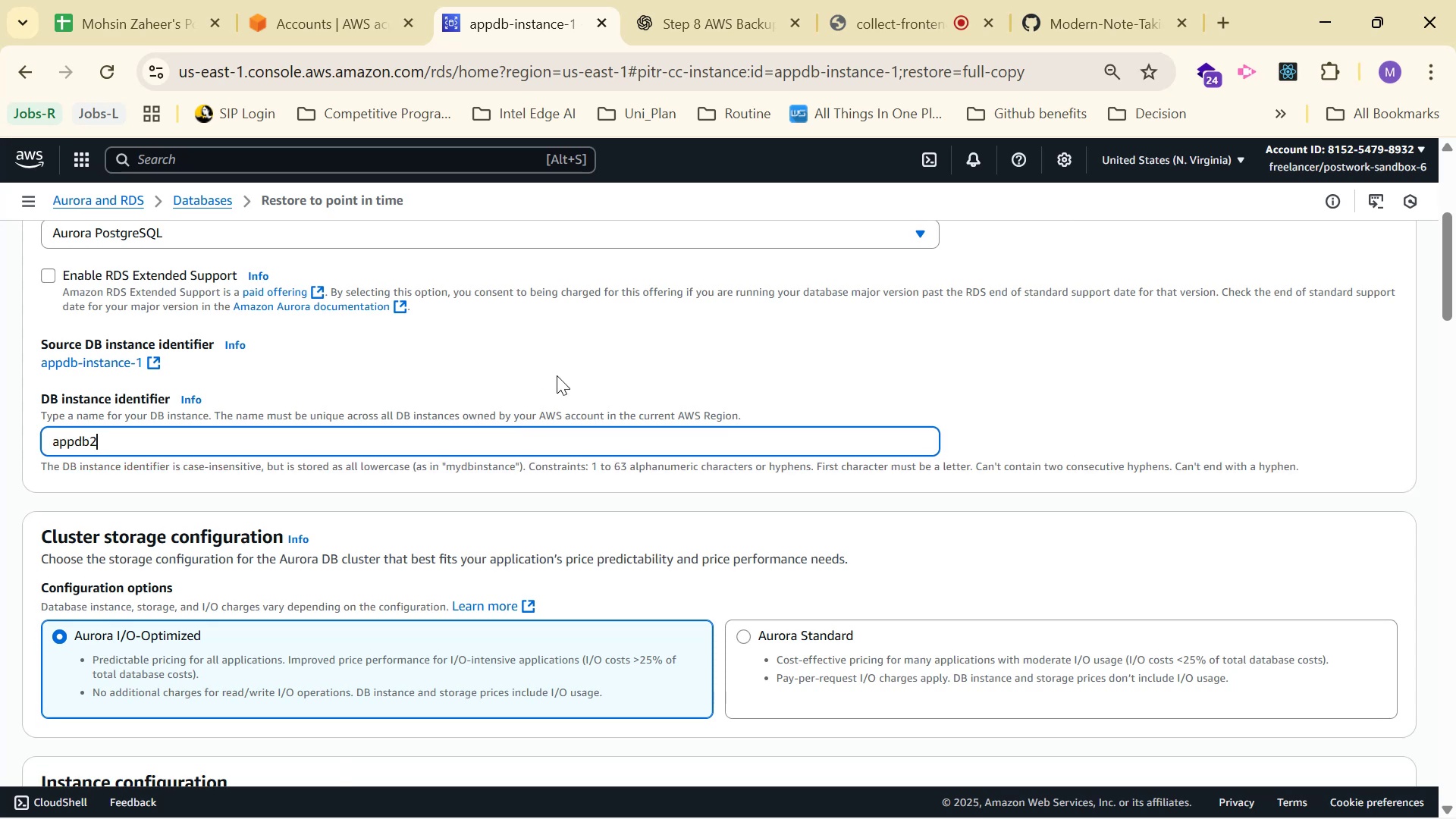 
scroll: coordinate [645, 384], scroll_direction: down, amount: 26.0
 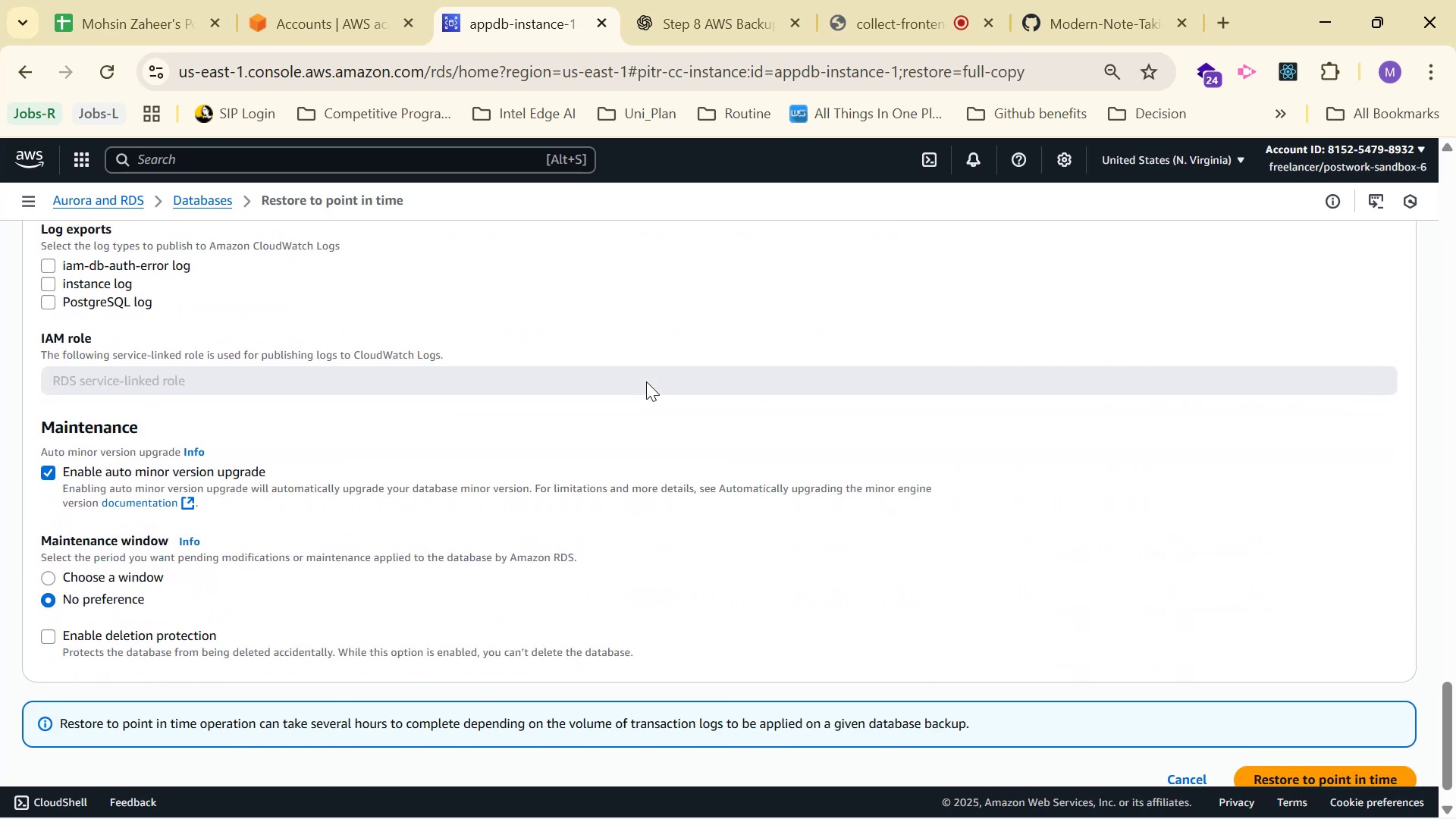 
scroll: coordinate [158, 351], scroll_direction: up, amount: 3.0
 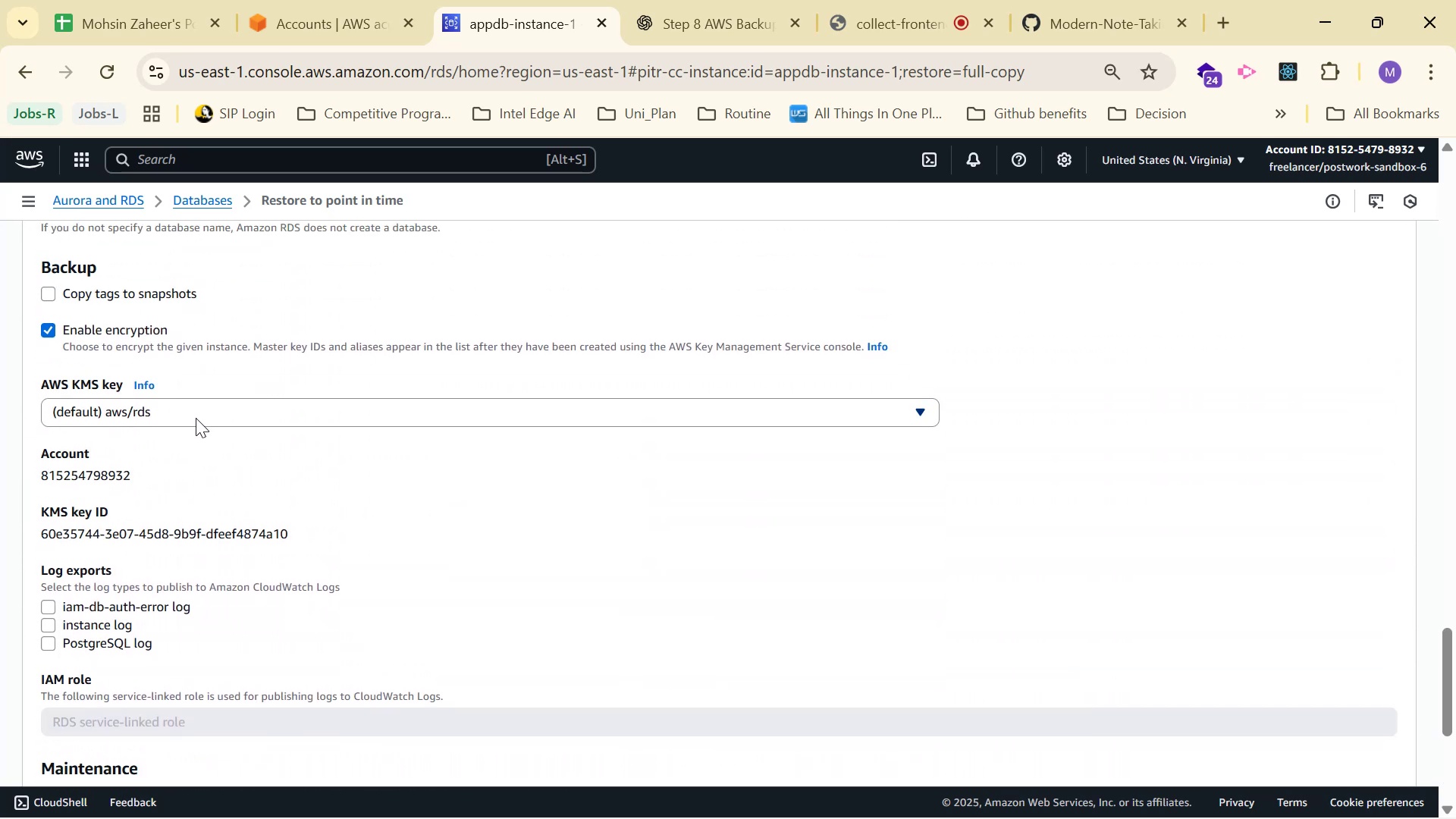 
scroll: coordinate [242, 437], scroll_direction: down, amount: 5.0
 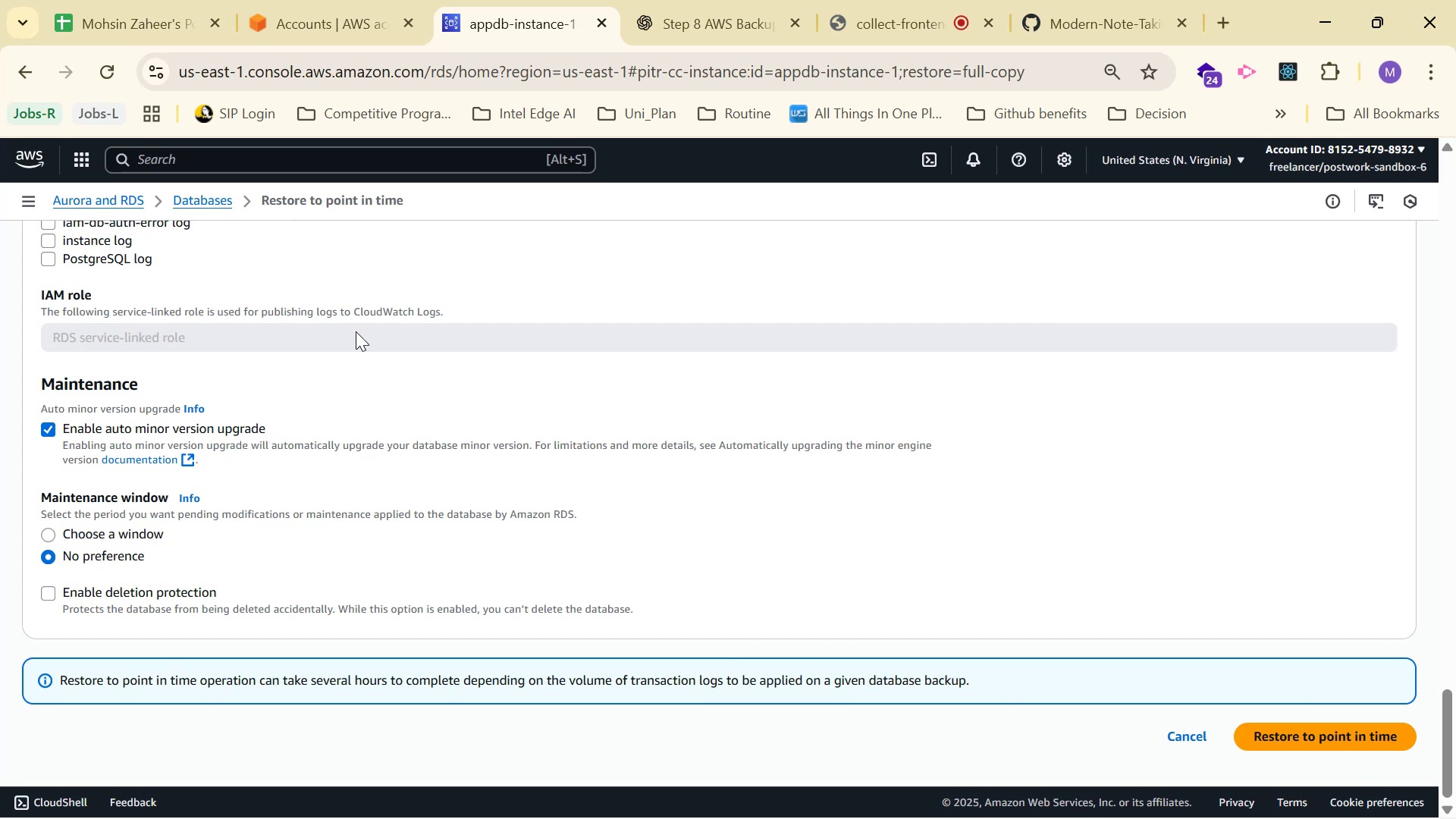 
scroll: coordinate [378, 360], scroll_direction: up, amount: 32.0
 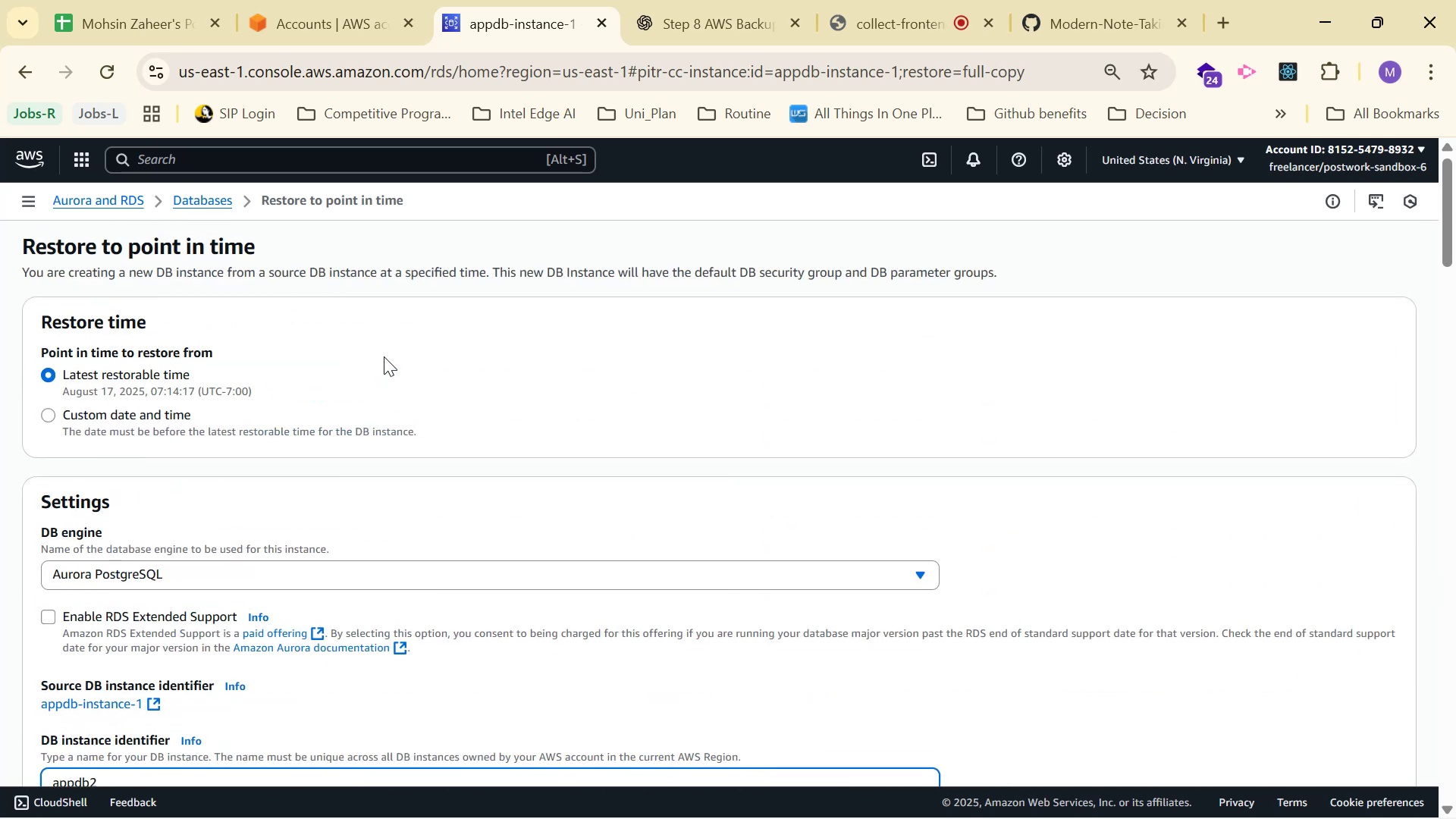 
scroll: coordinate [395, 330], scroll_direction: down, amount: 8.0
 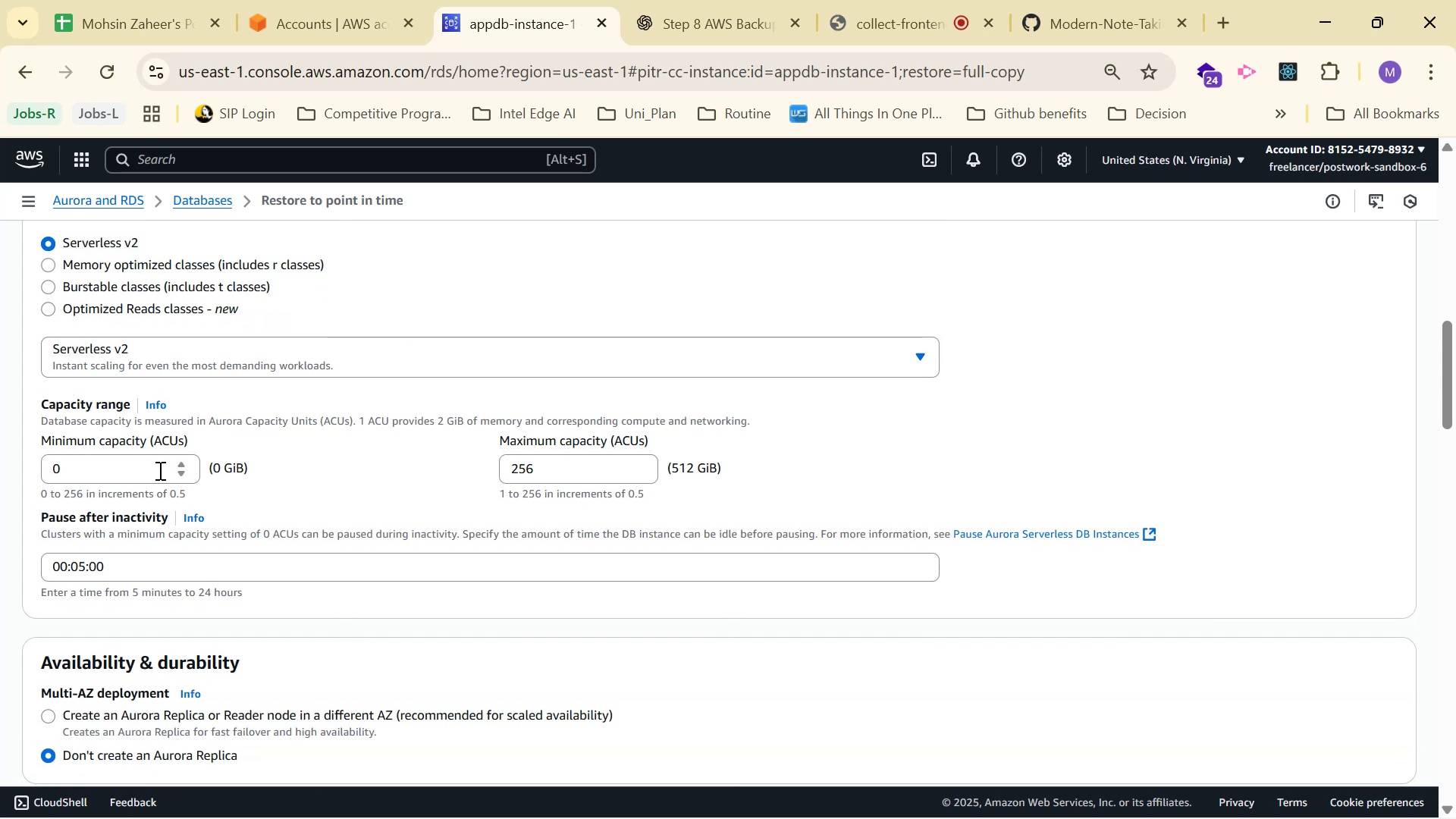 
wait(5.56)
 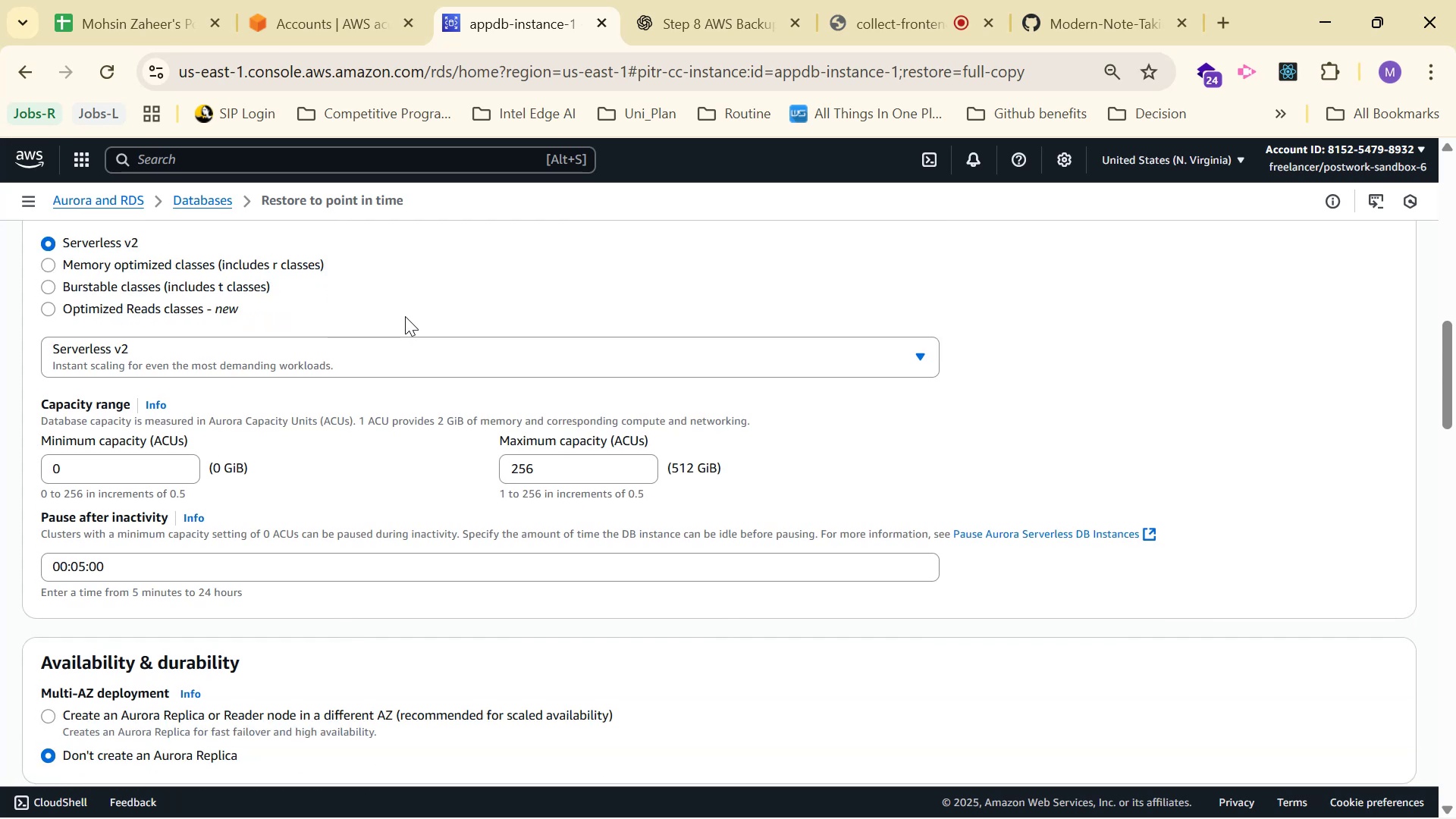 
key(Period)
 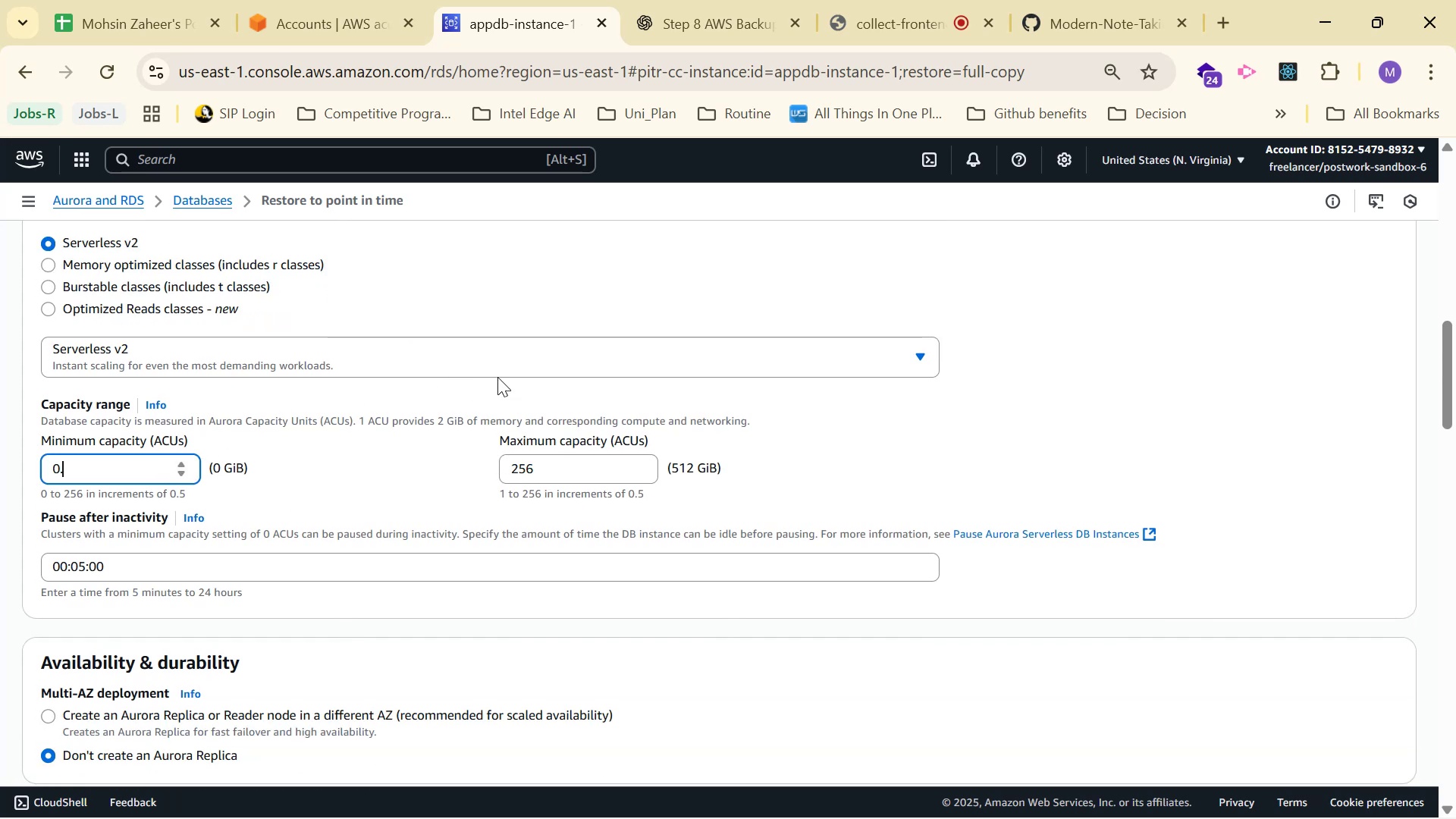 
key(5)
 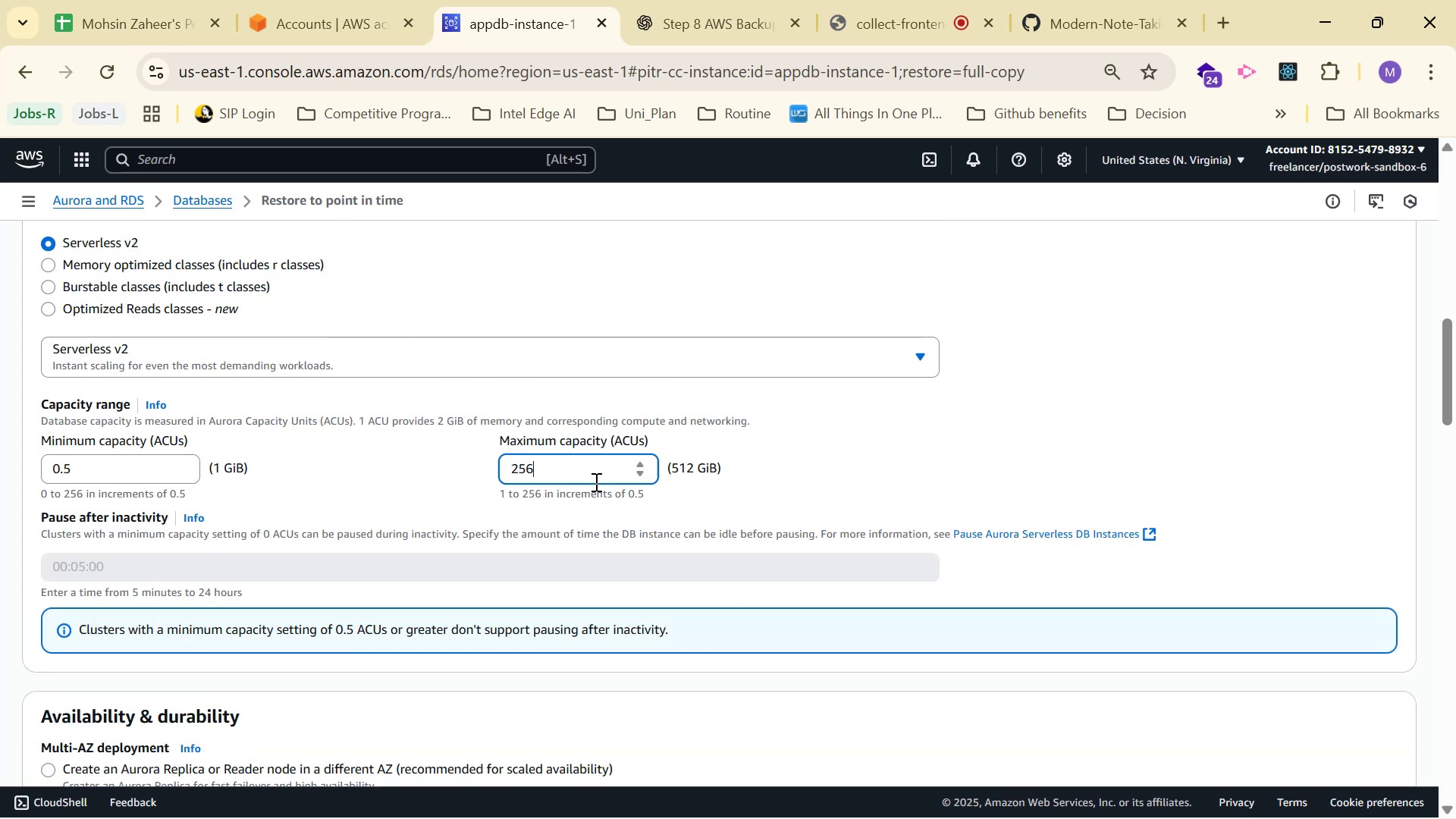 
double_click([595, 482])
 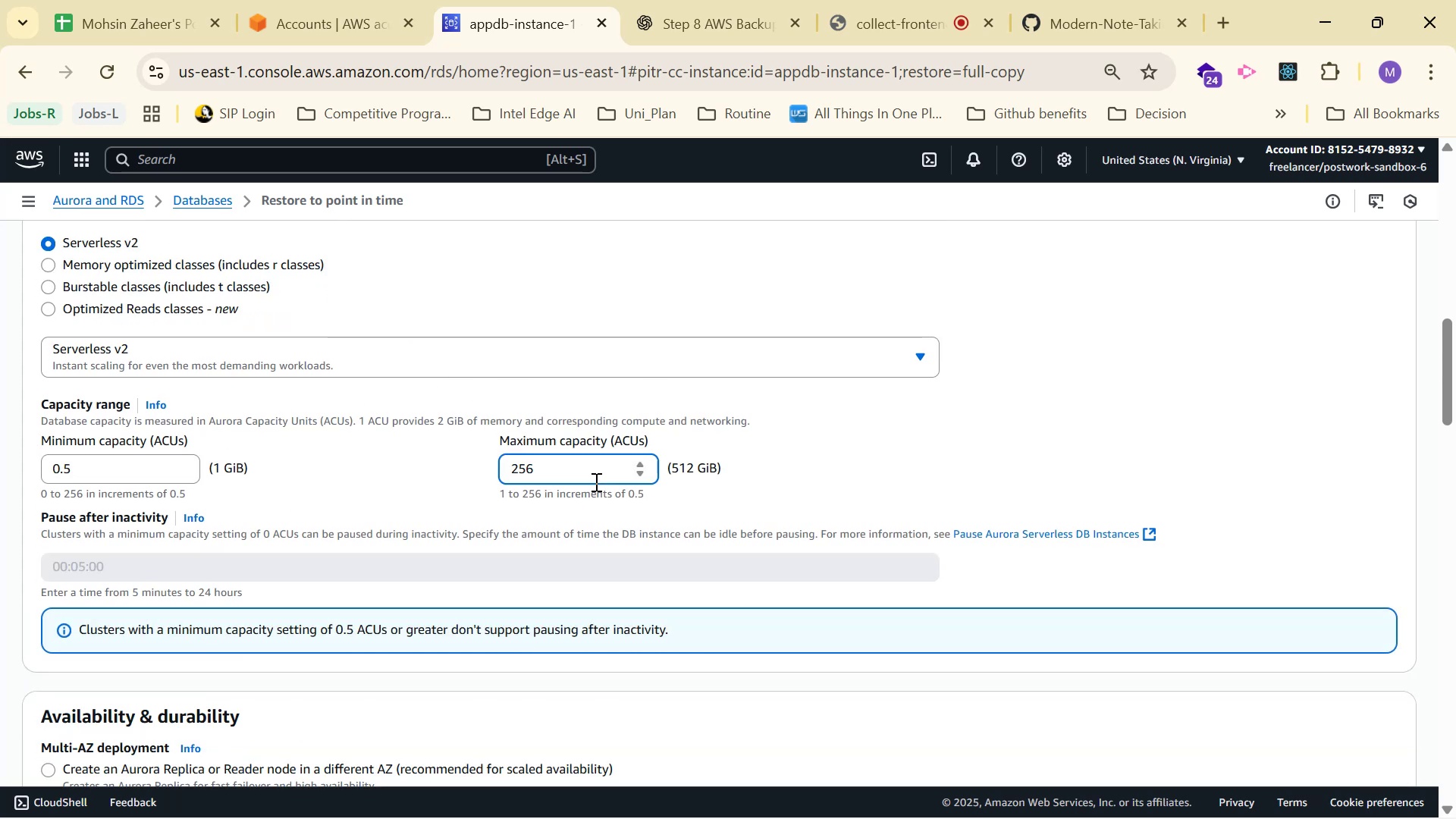 
key(Backspace)
 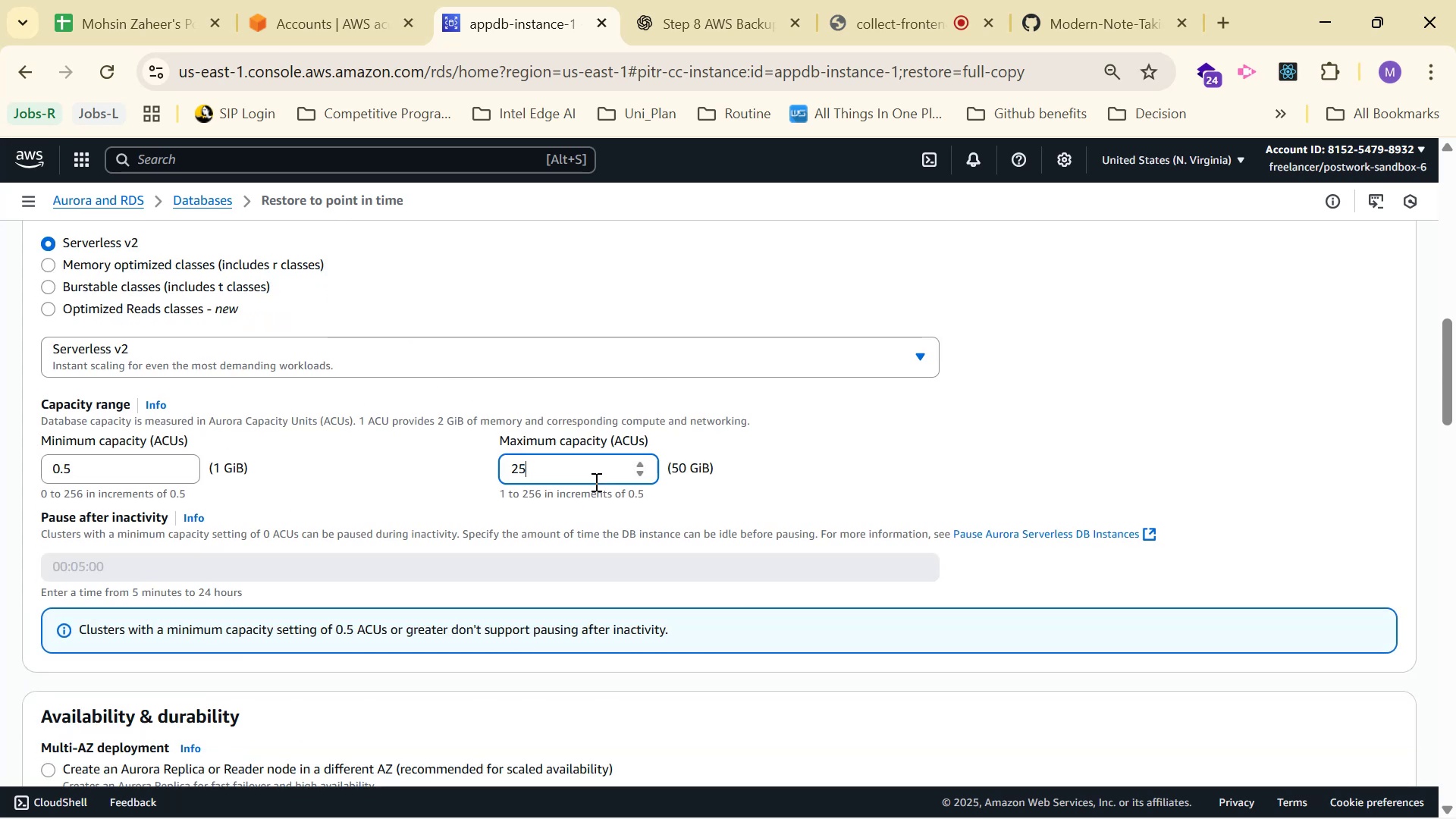 
key(Backspace)
 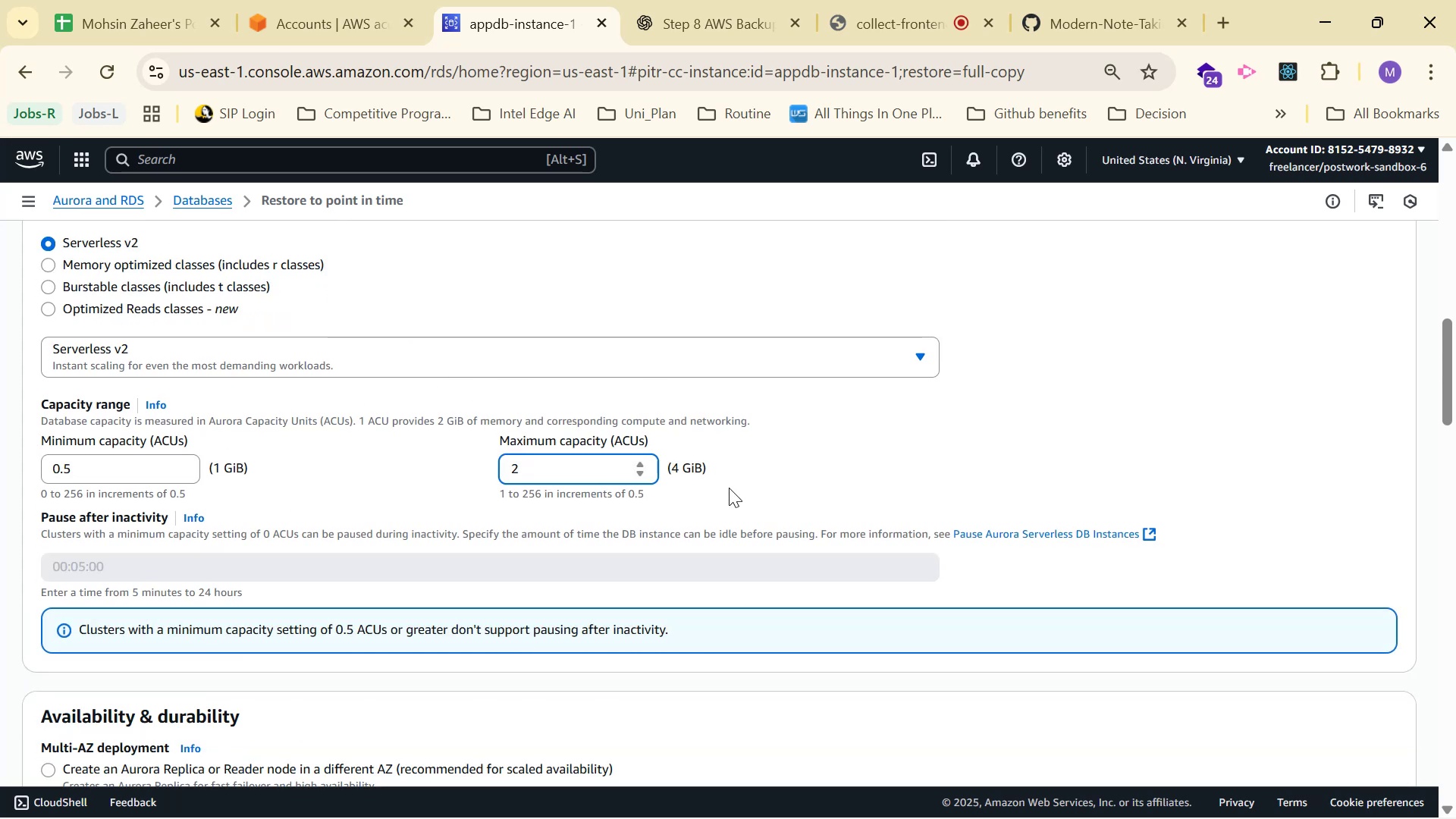 
left_click([731, 476])
 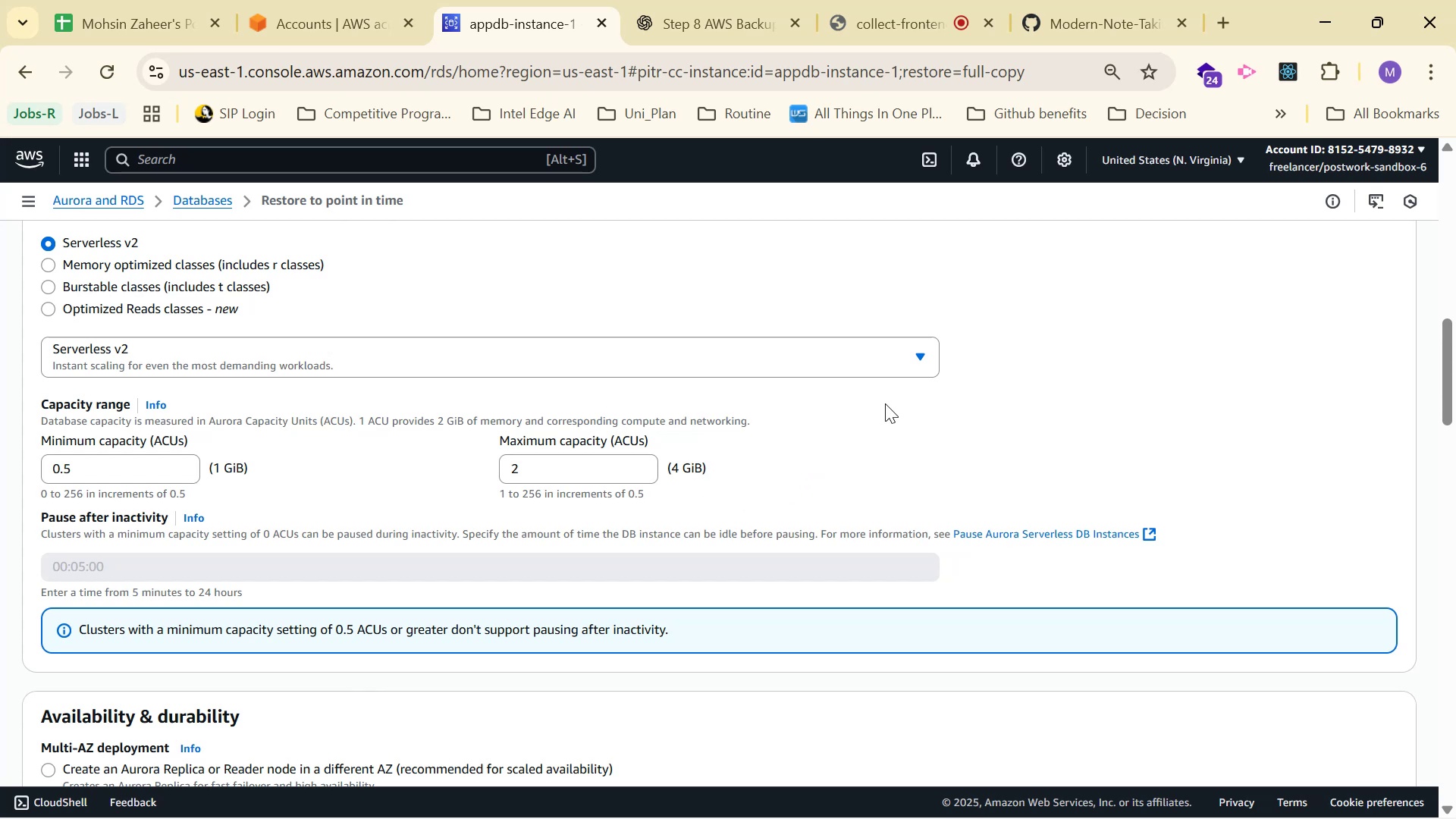 
scroll: coordinate [894, 402], scroll_direction: up, amount: 2.0
 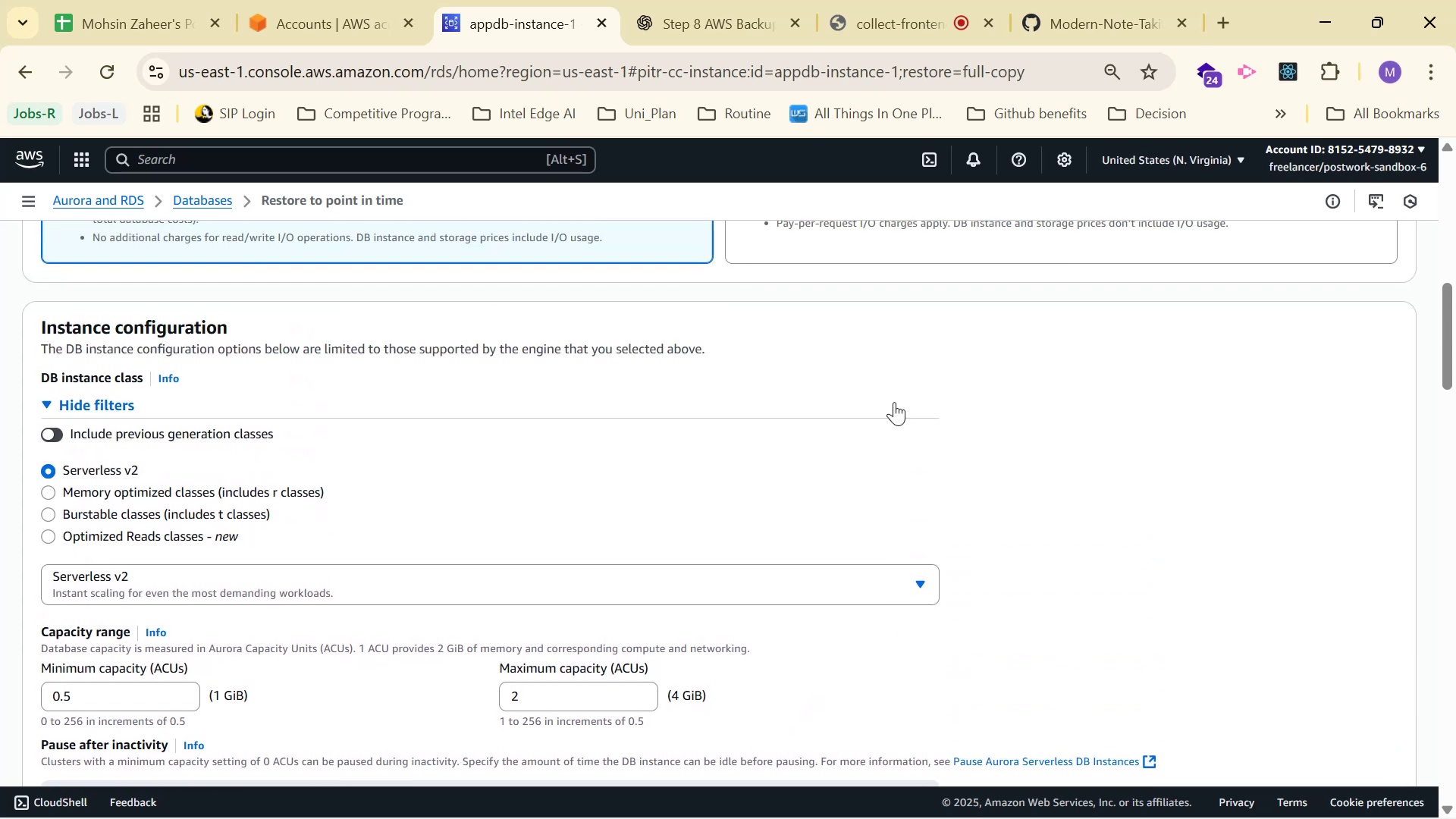 
scroll: coordinate [895, 422], scroll_direction: down, amount: 7.0
 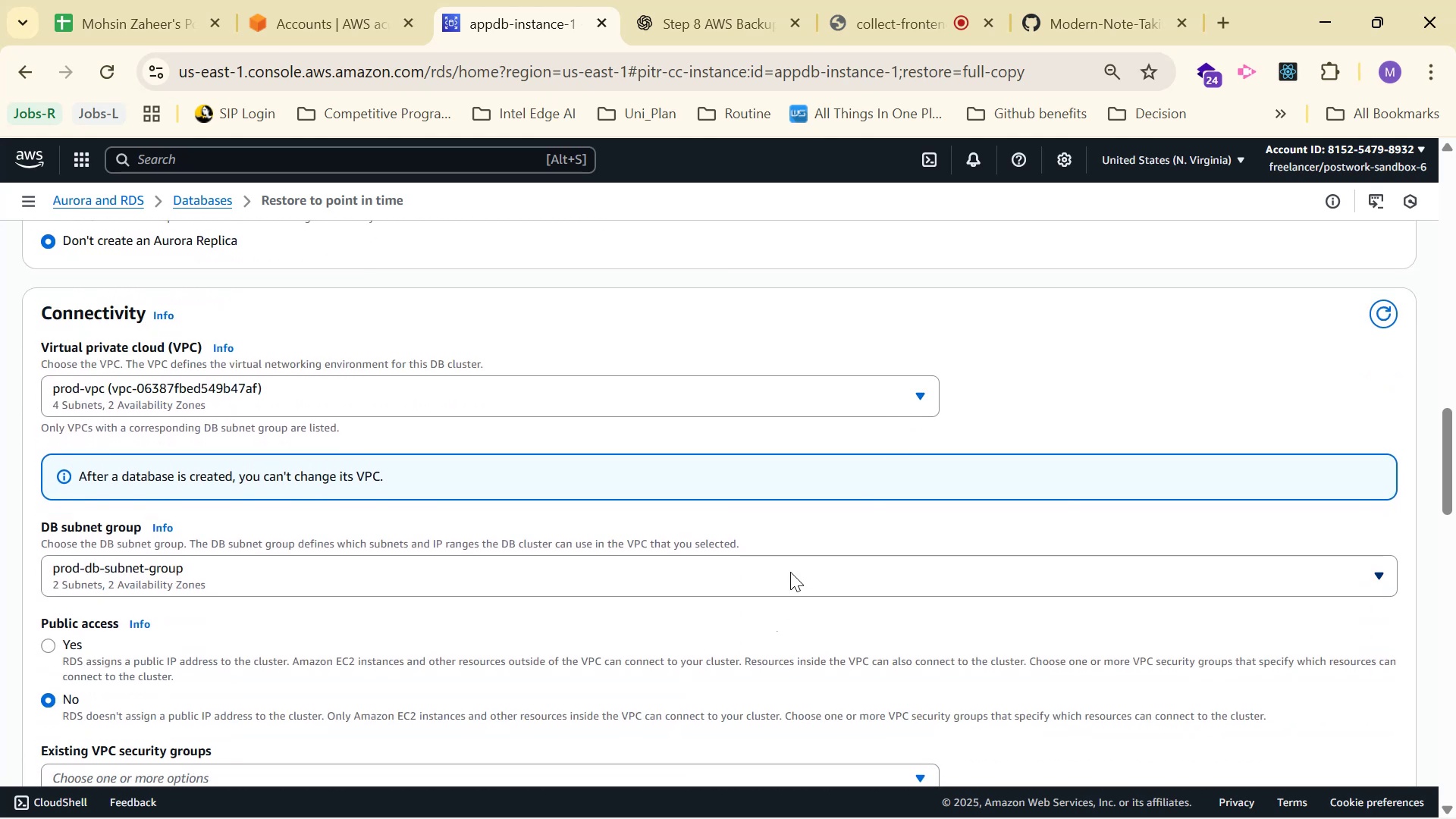 
left_click([798, 563])
 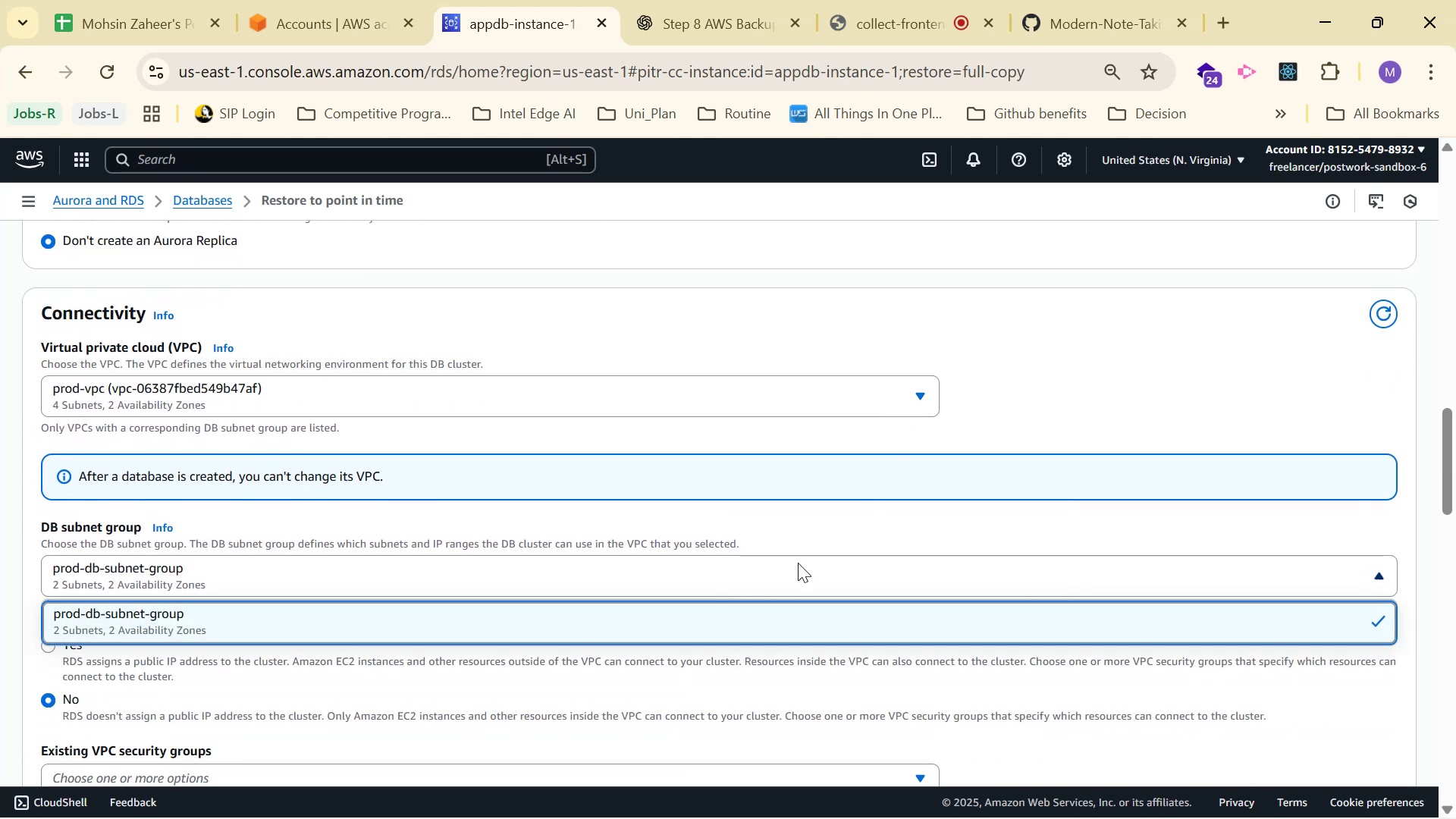 
left_click([799, 563])
 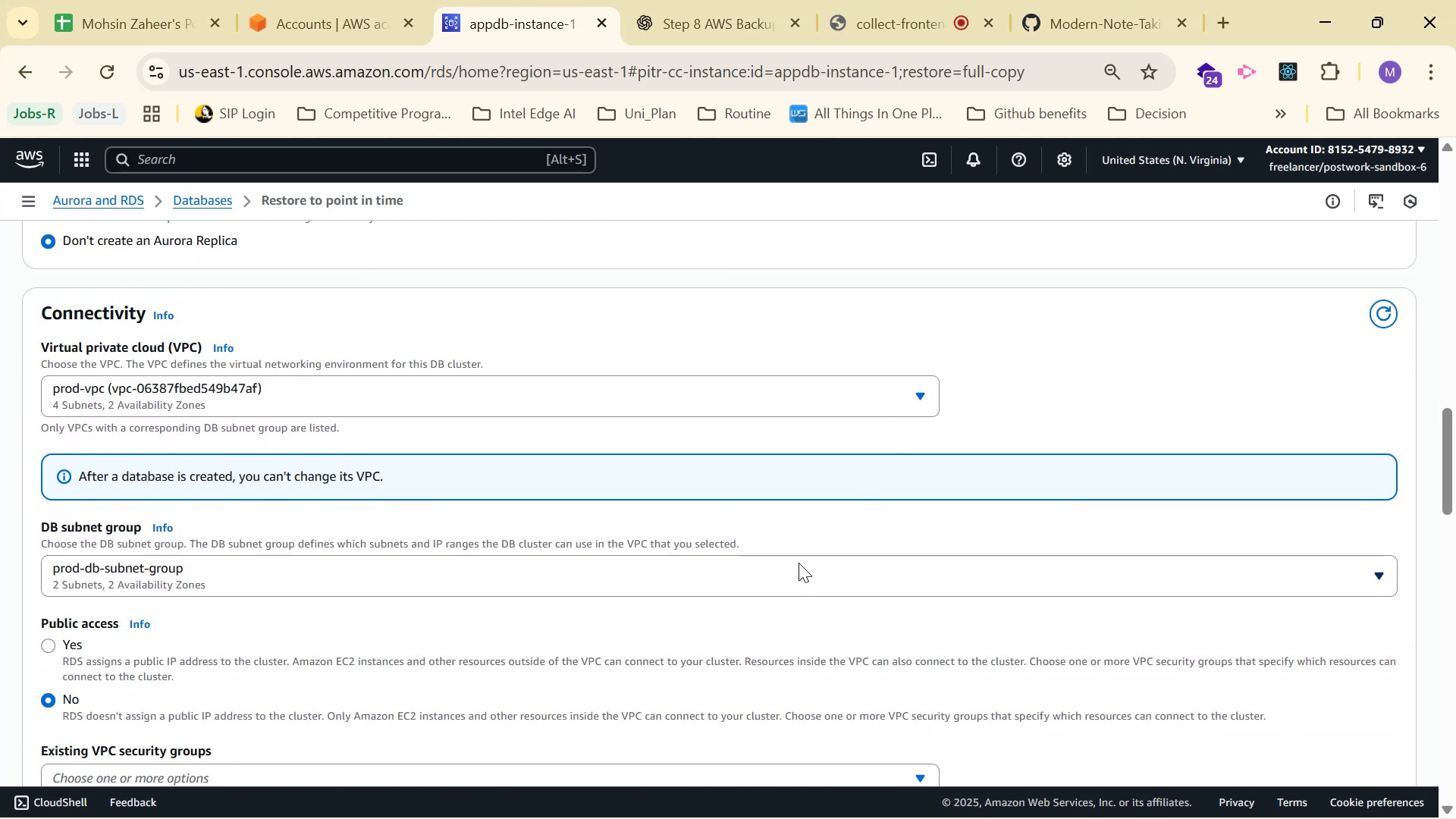 
scroll: coordinate [626, 510], scroll_direction: down, amount: 8.0
 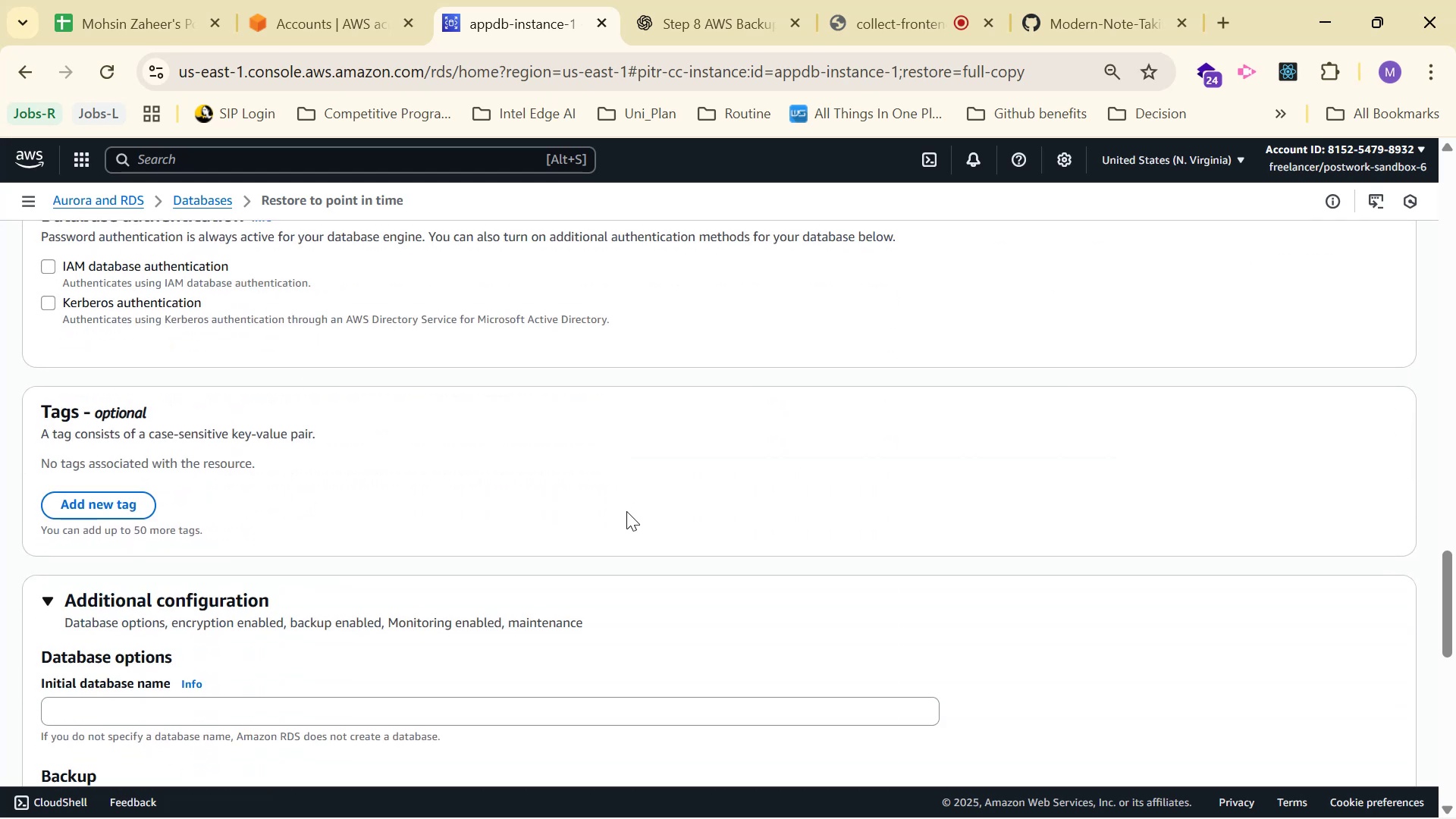 
scroll: coordinate [662, 497], scroll_direction: down, amount: 11.0
 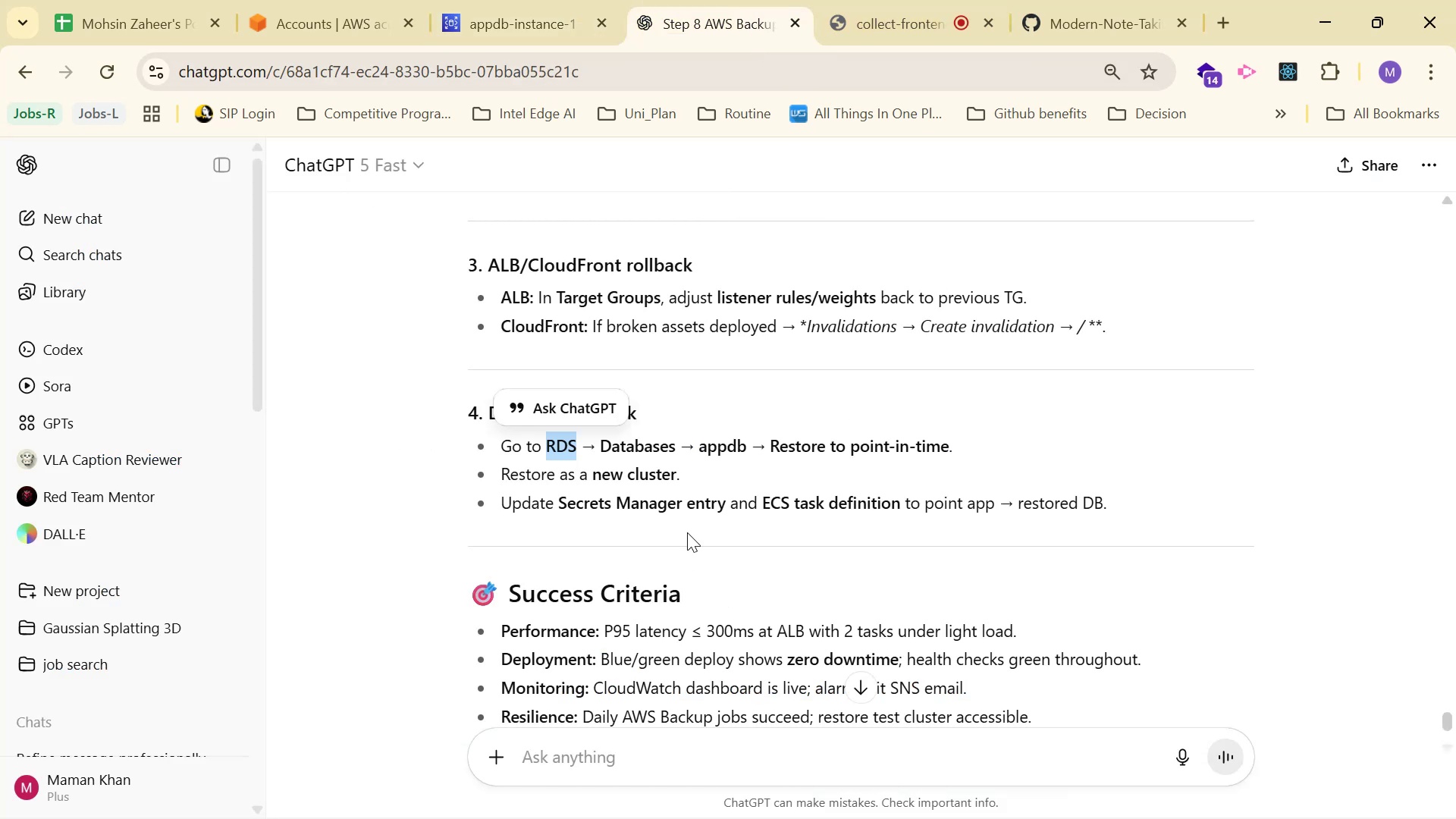 
wait(10.77)
 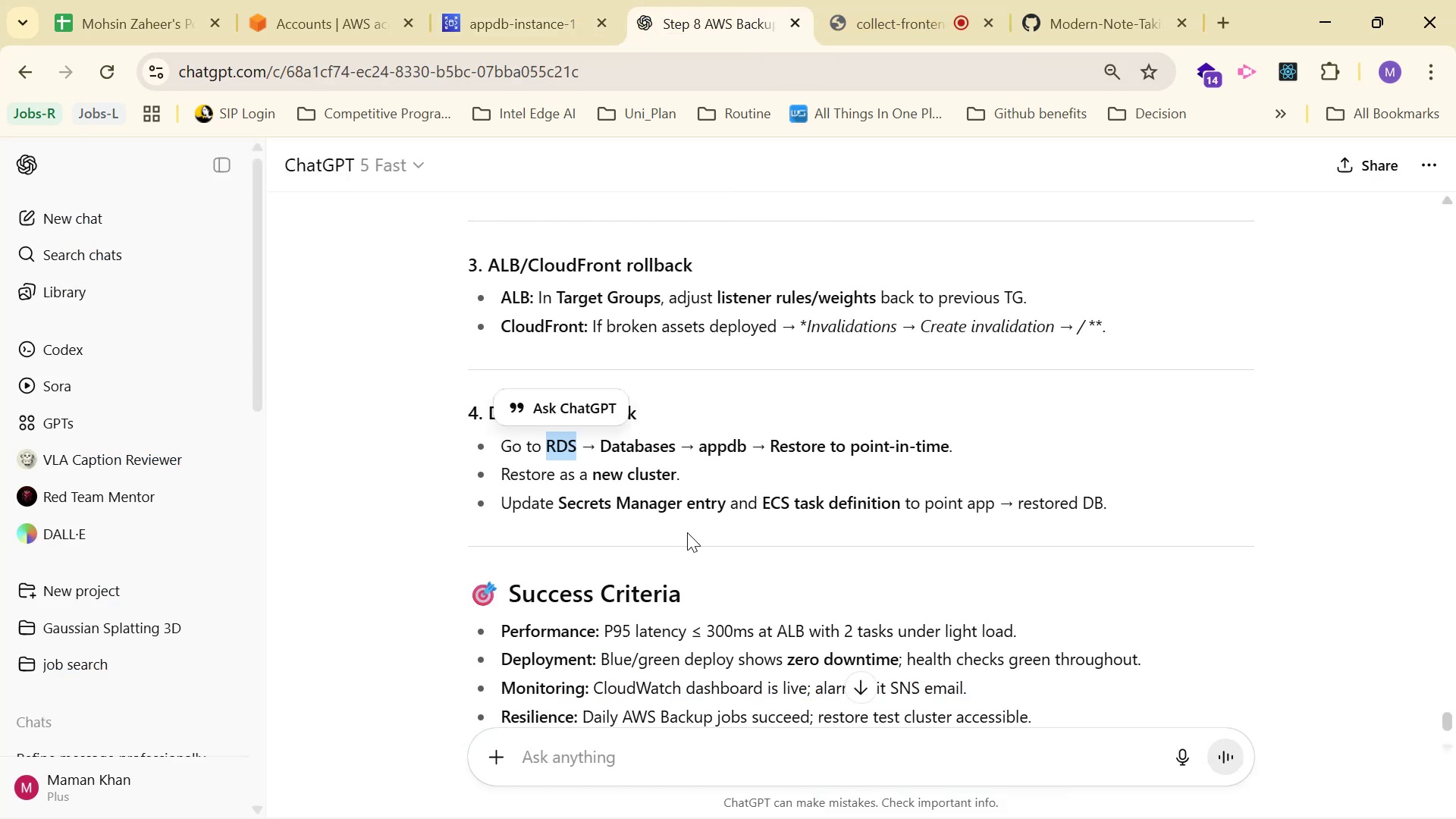 
left_click([1337, 734])
 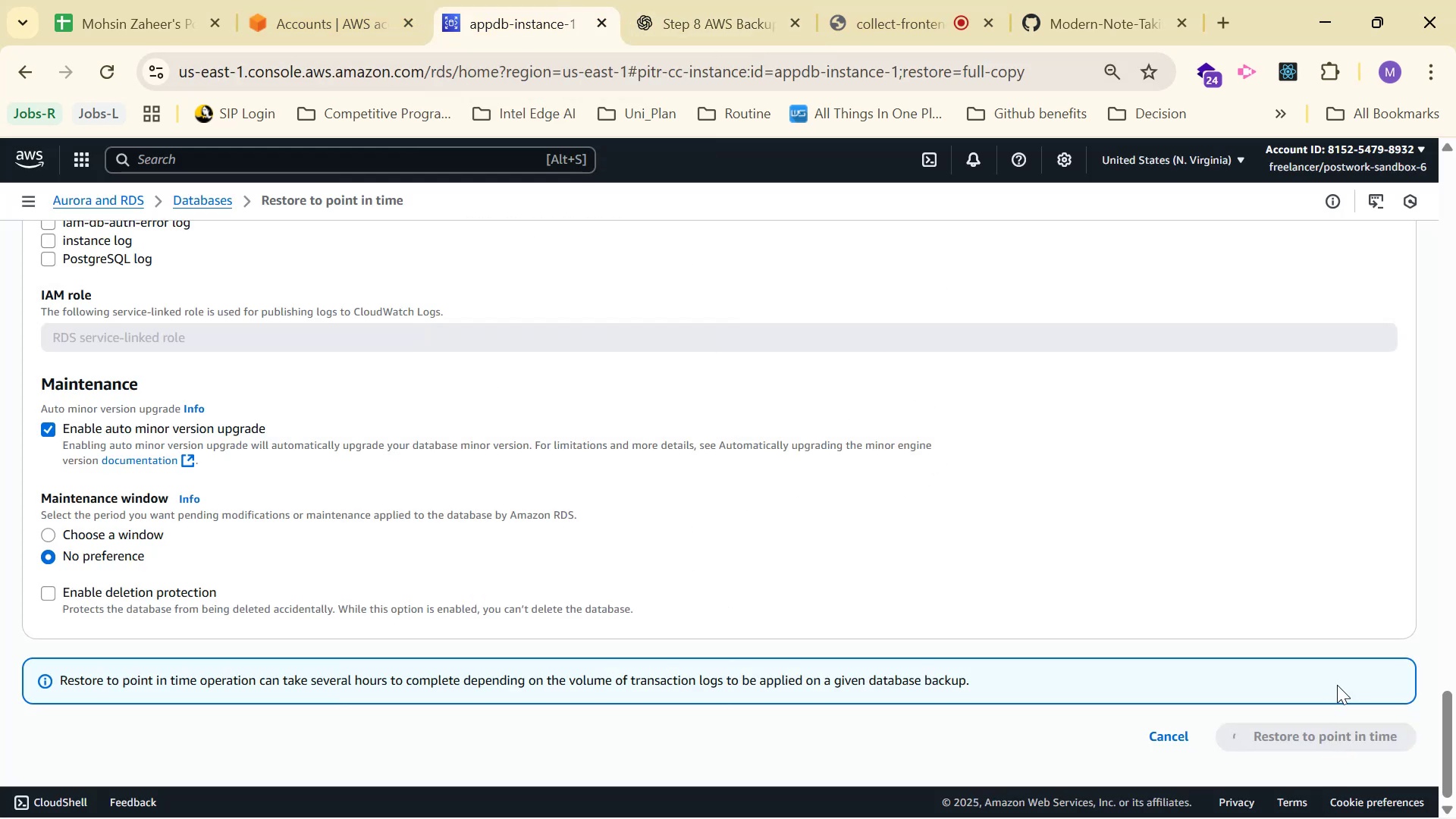 
mouse_move([1316, 609])
 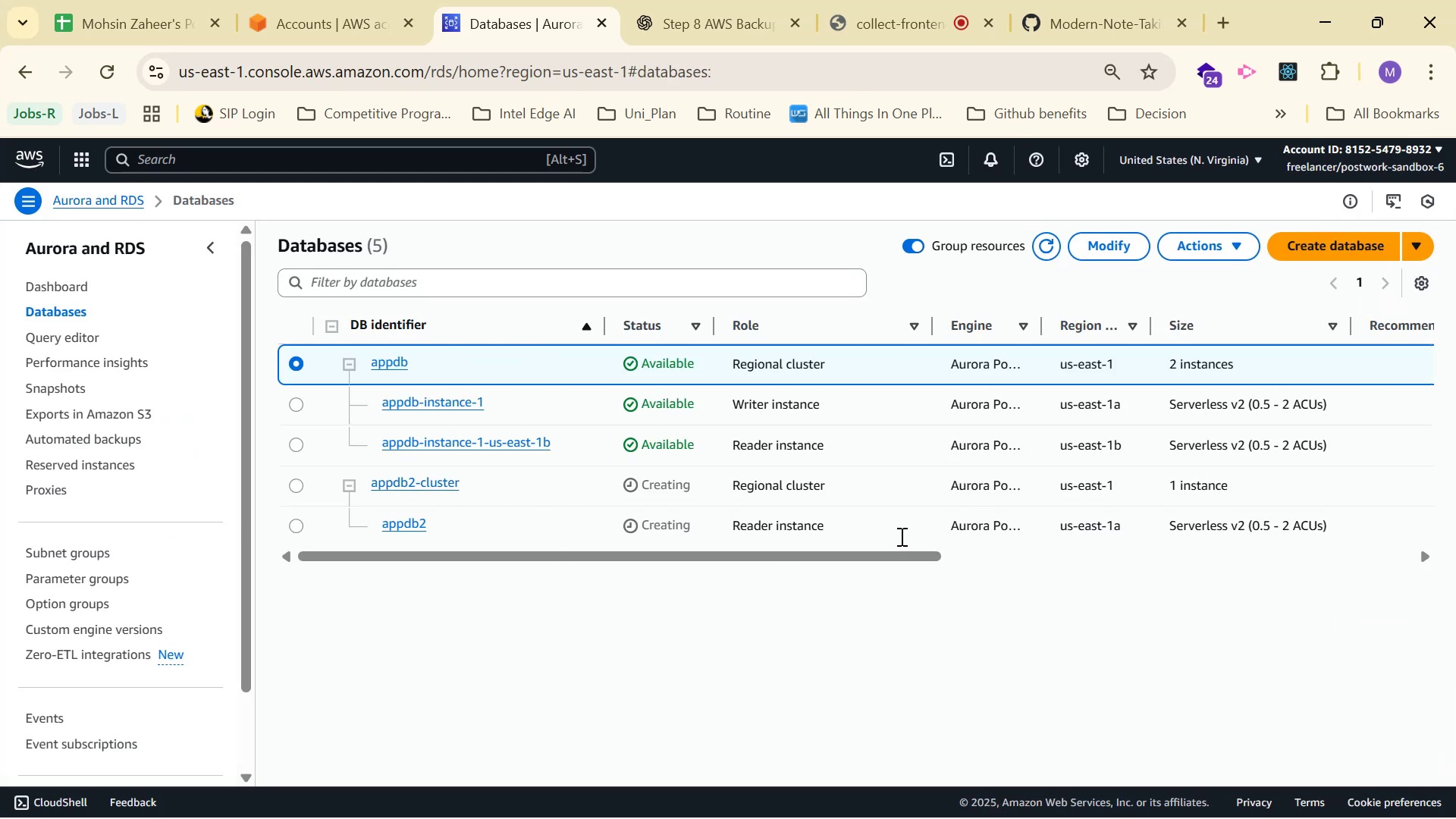 
key(Alt+Tab)
 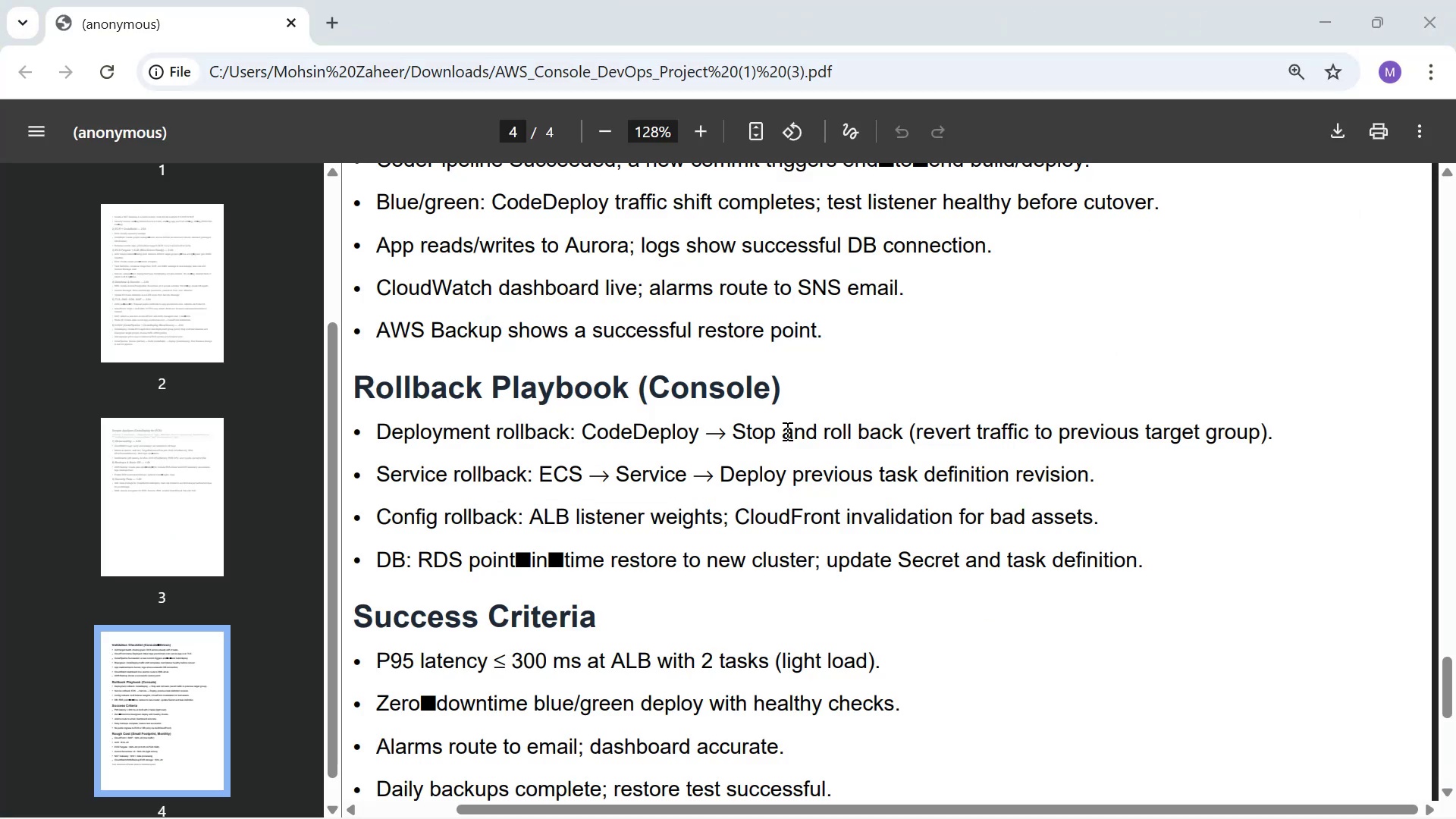 
scroll: coordinate [783, 510], scroll_direction: down, amount: 3.0
 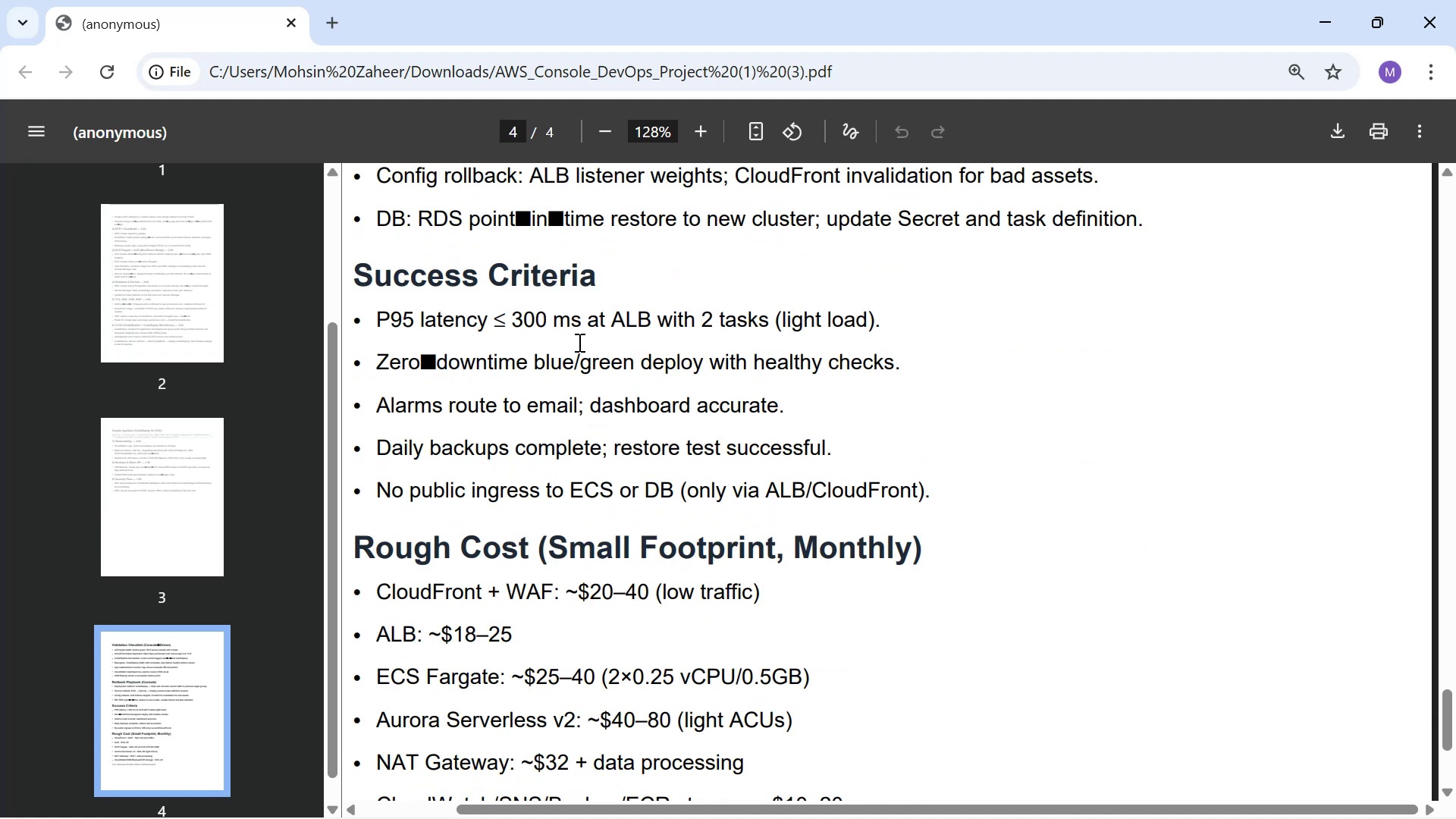 
key(Alt+AltLeft)
 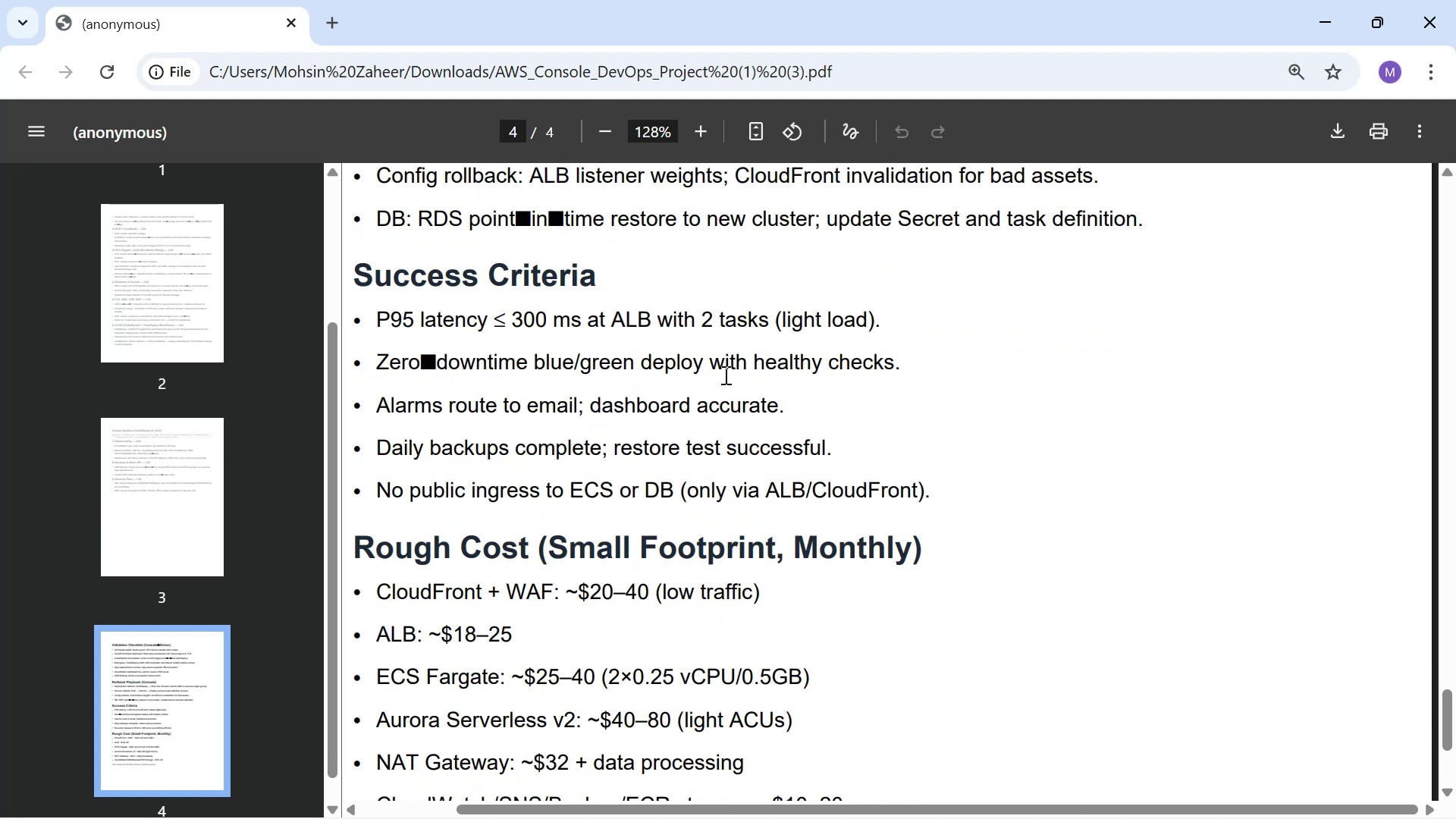 
key(Alt+Tab)
 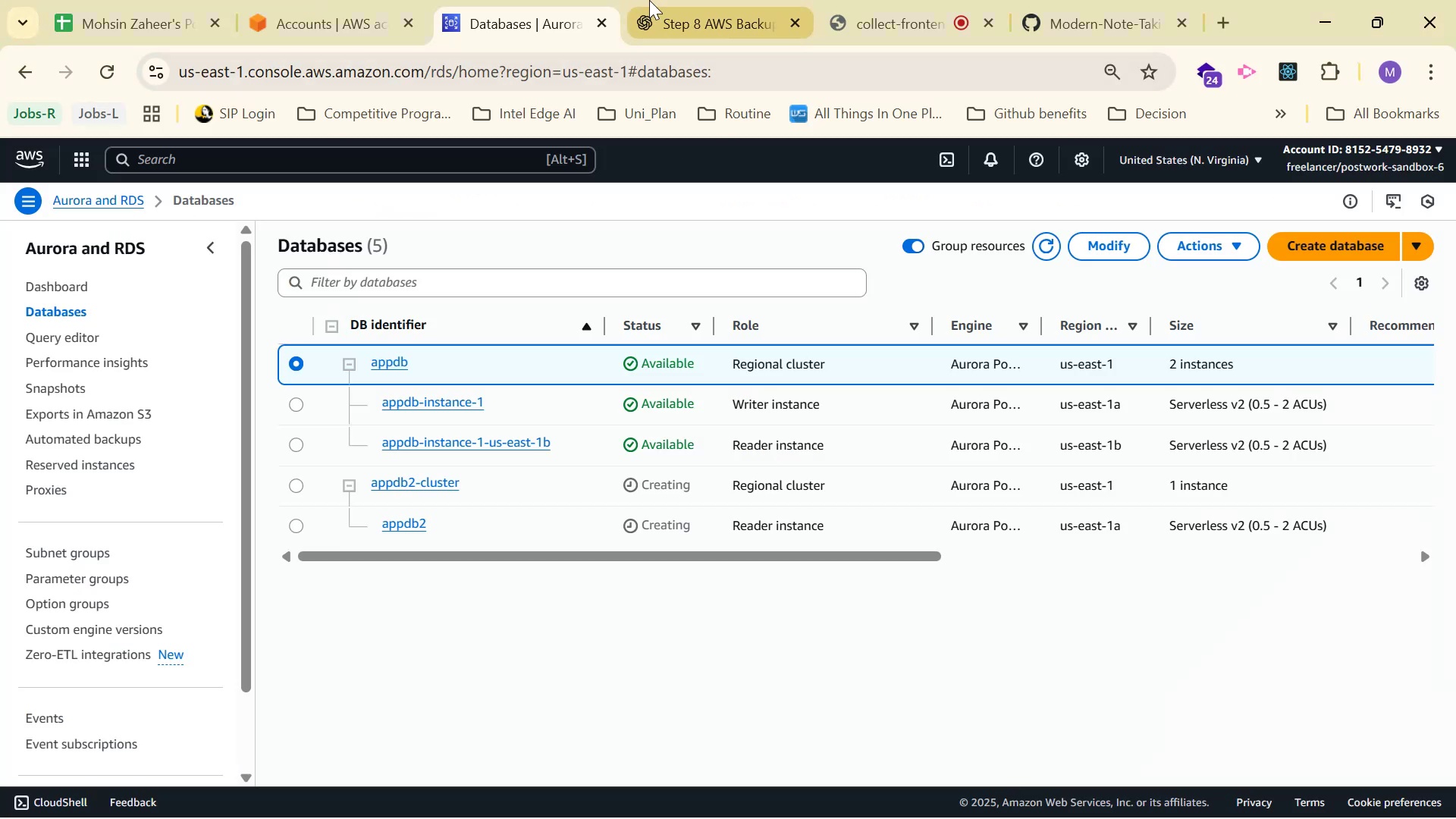 
left_click([661, 0])
 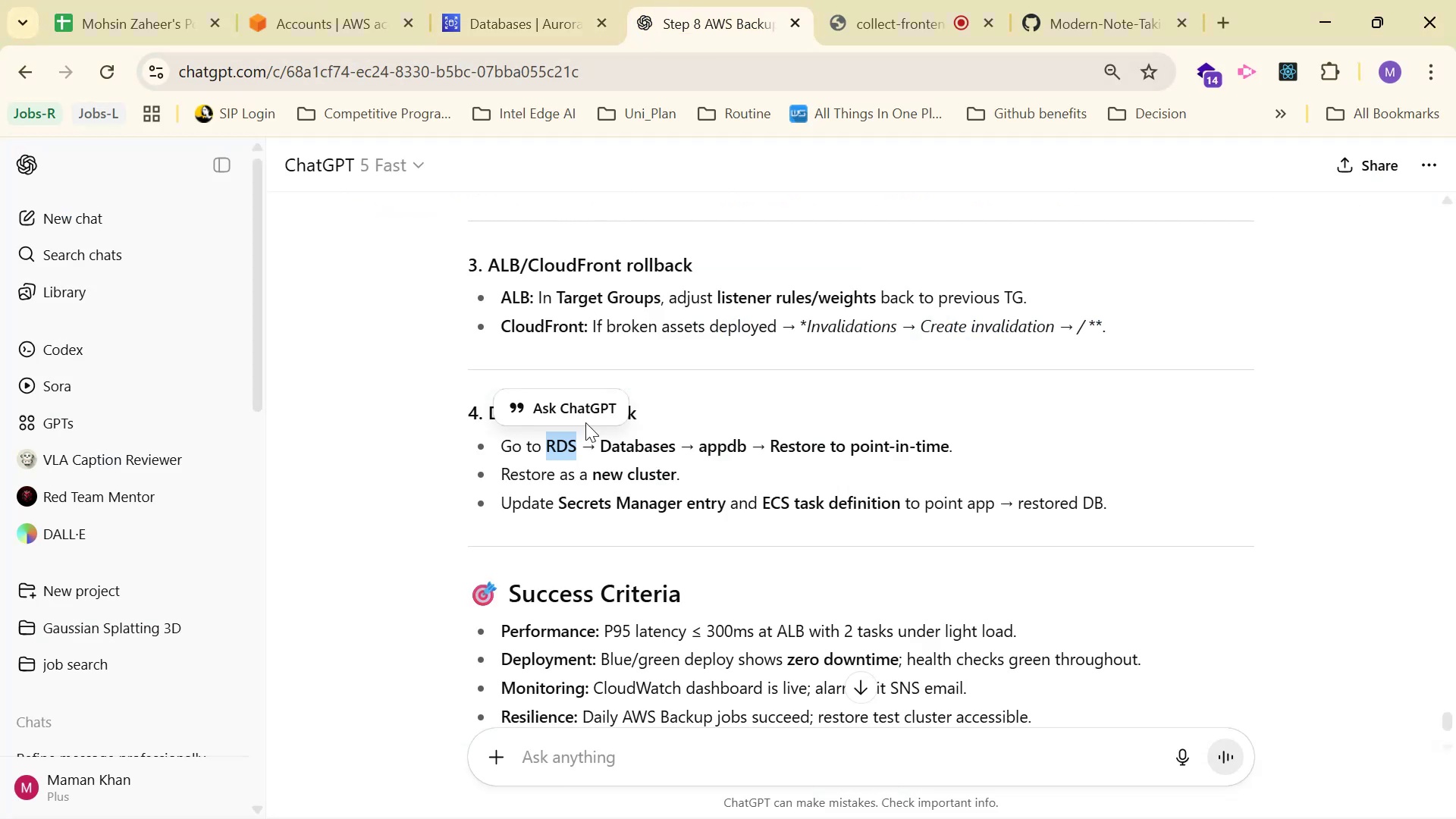 
scroll: coordinate [642, 497], scroll_direction: down, amount: 2.0
 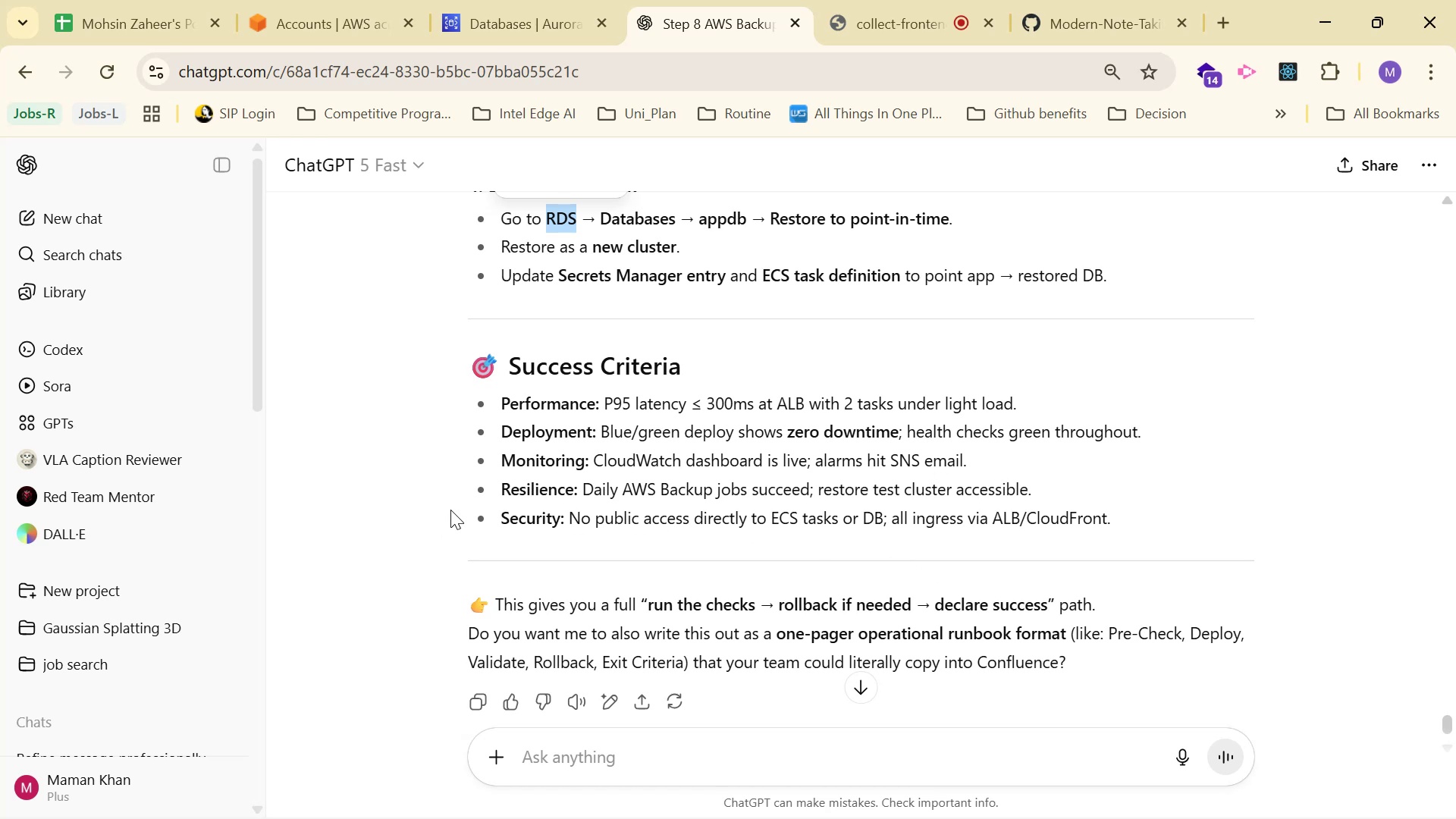 
wait(14.25)
 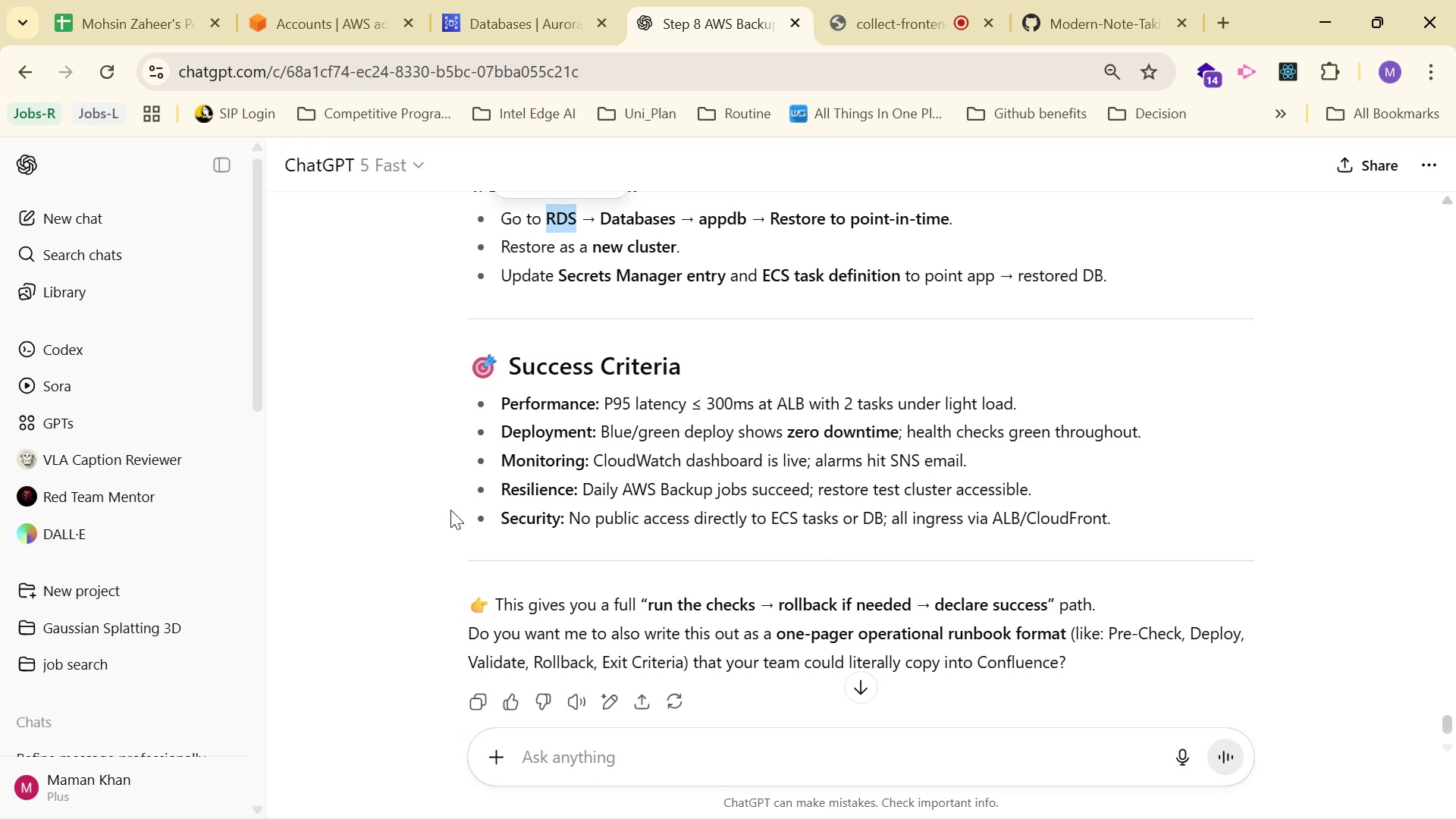 
left_click([579, 0])
 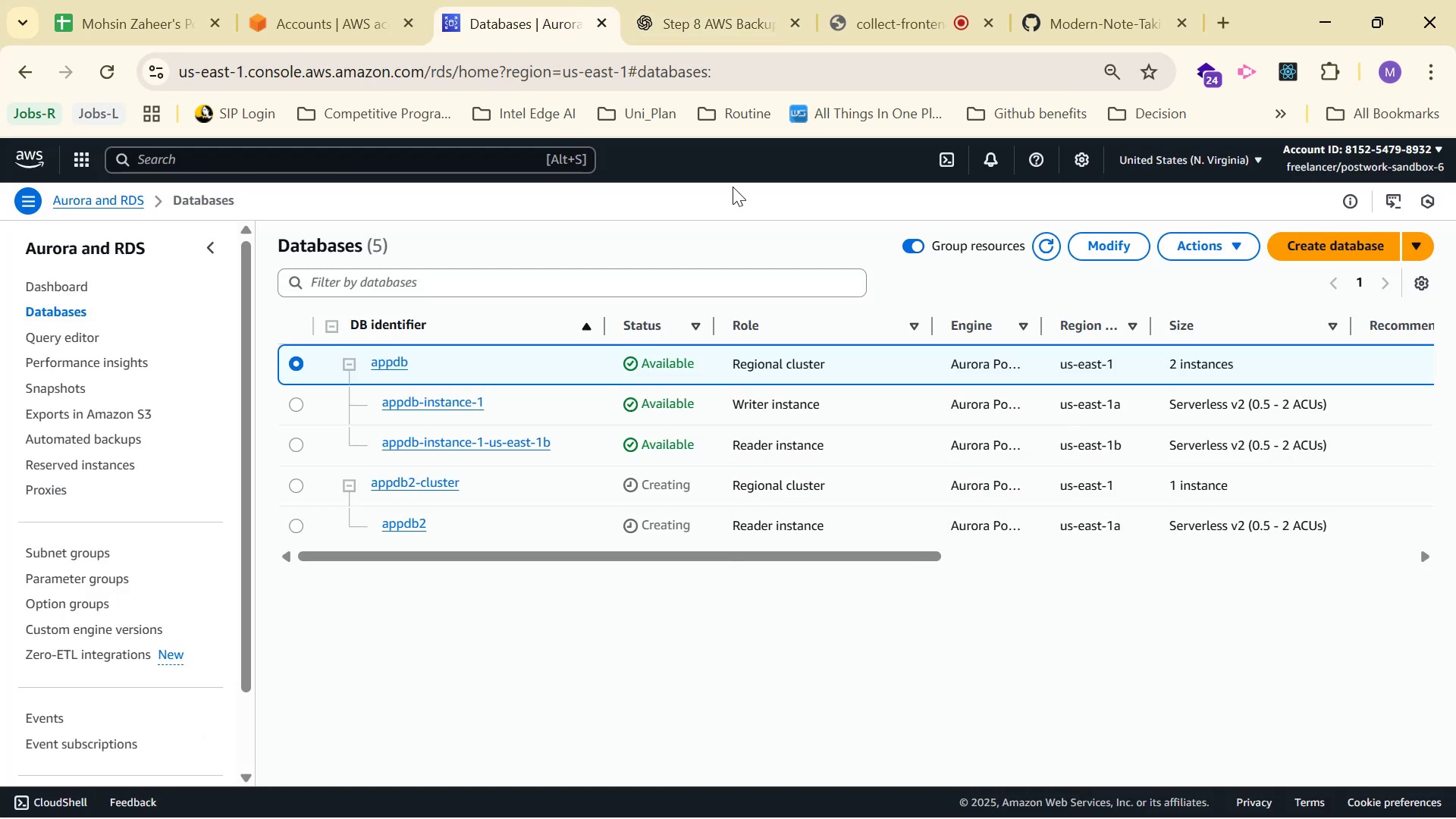 
left_click([736, 0])
 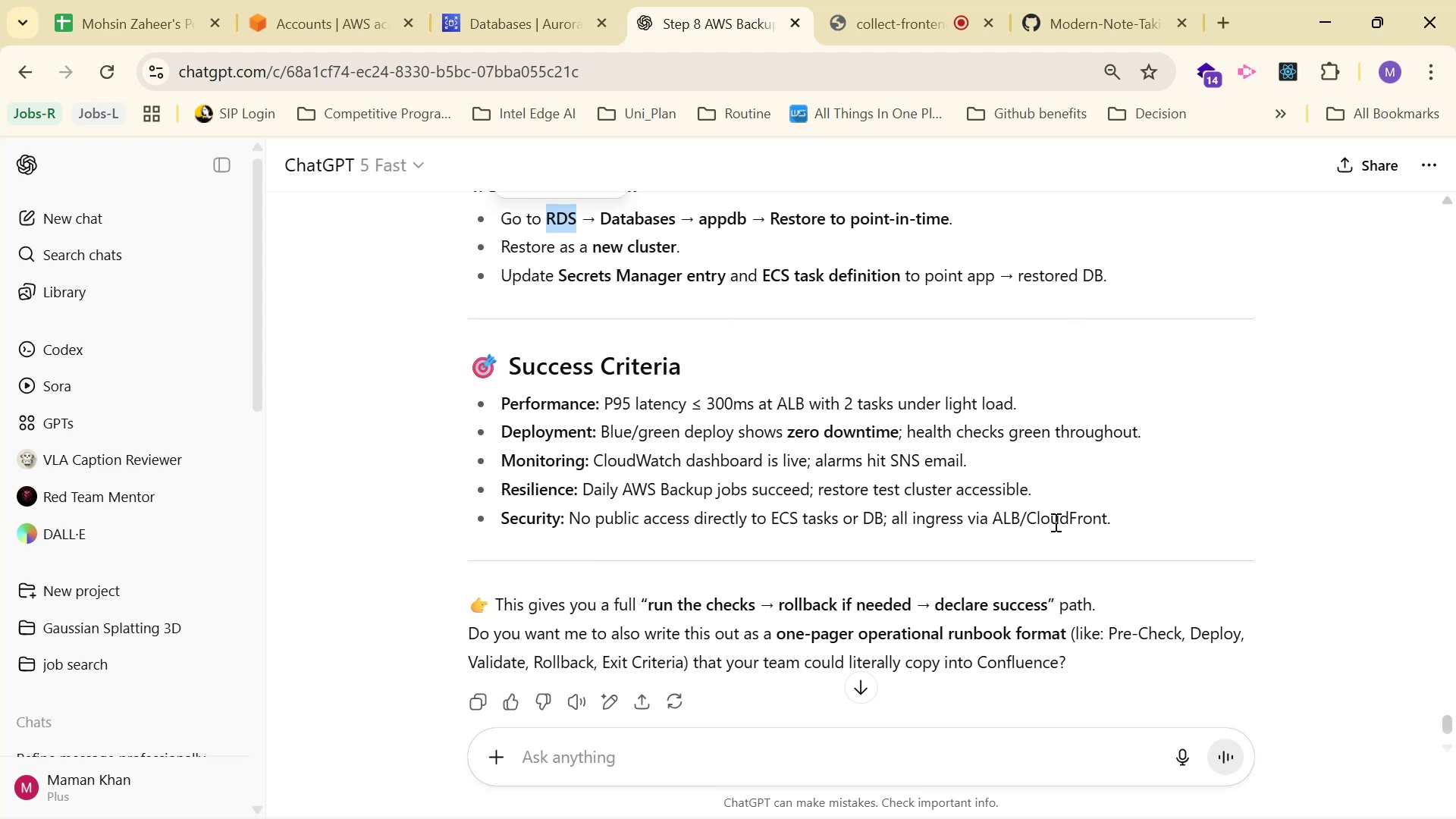 
scroll: coordinate [1175, 516], scroll_direction: down, amount: 1.0
 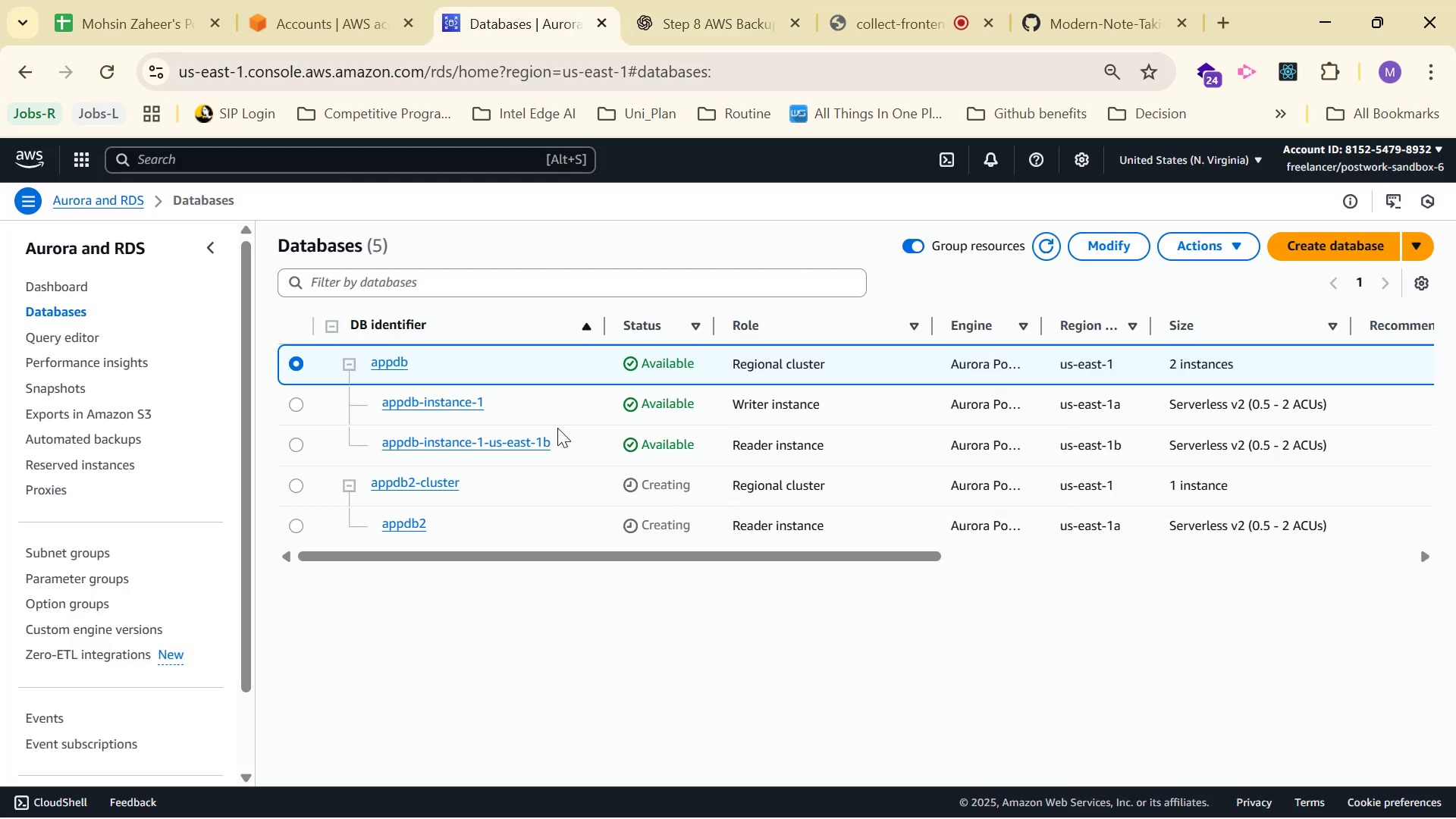 
wait(12.34)
 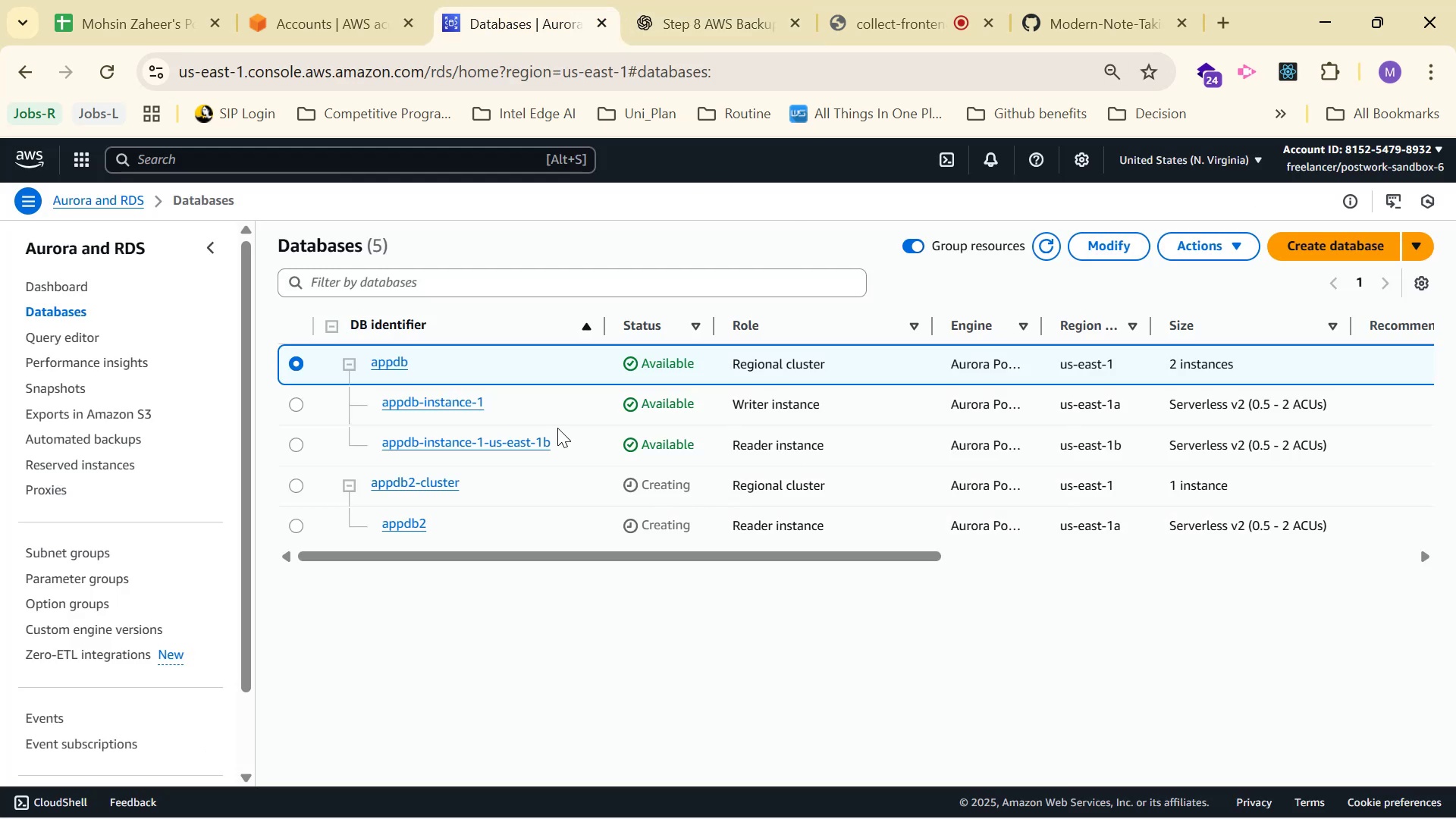 
left_click([962, 0])
 